 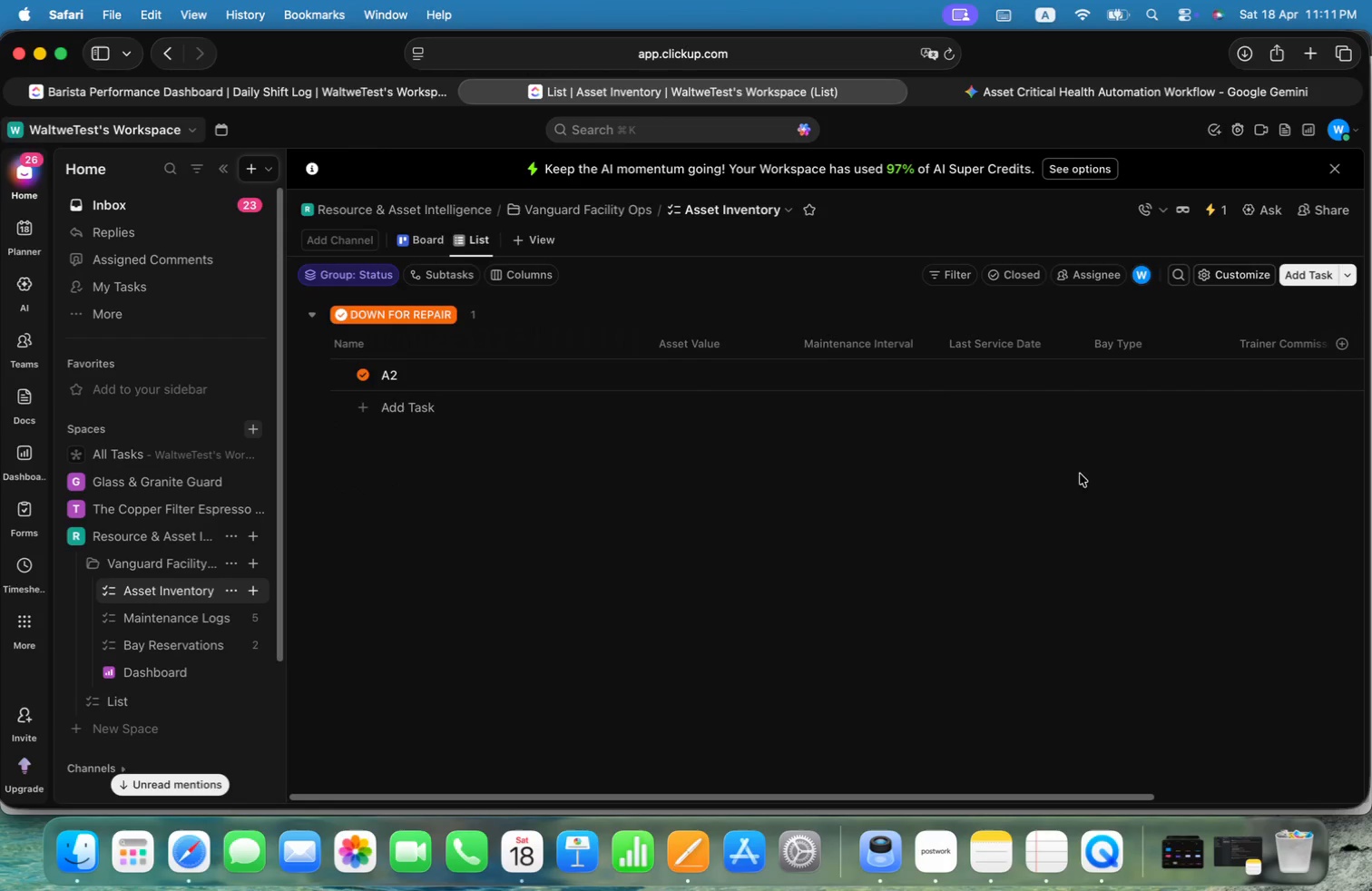 
left_click([1344, 341])
 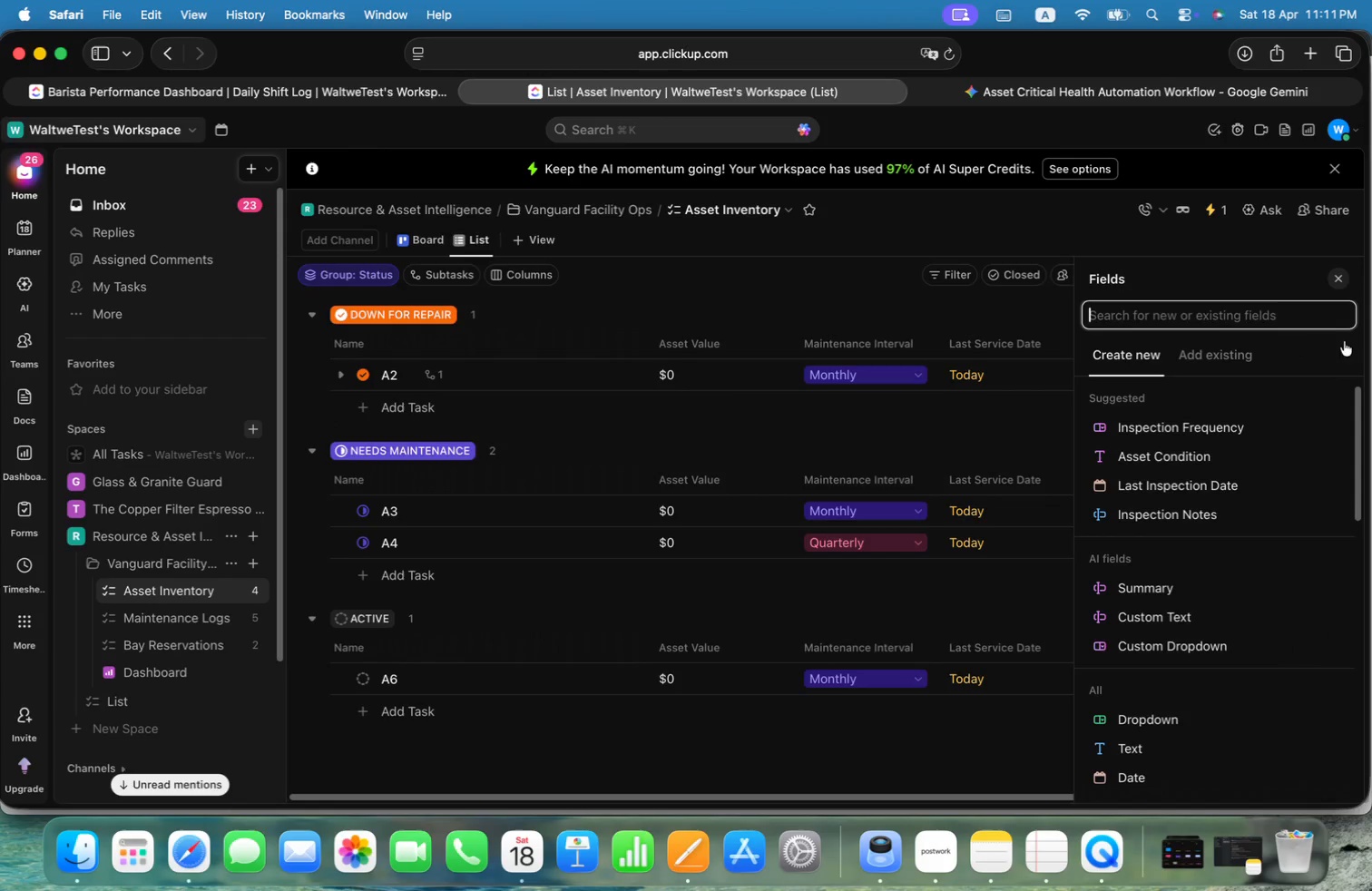 
left_click([1230, 348])
 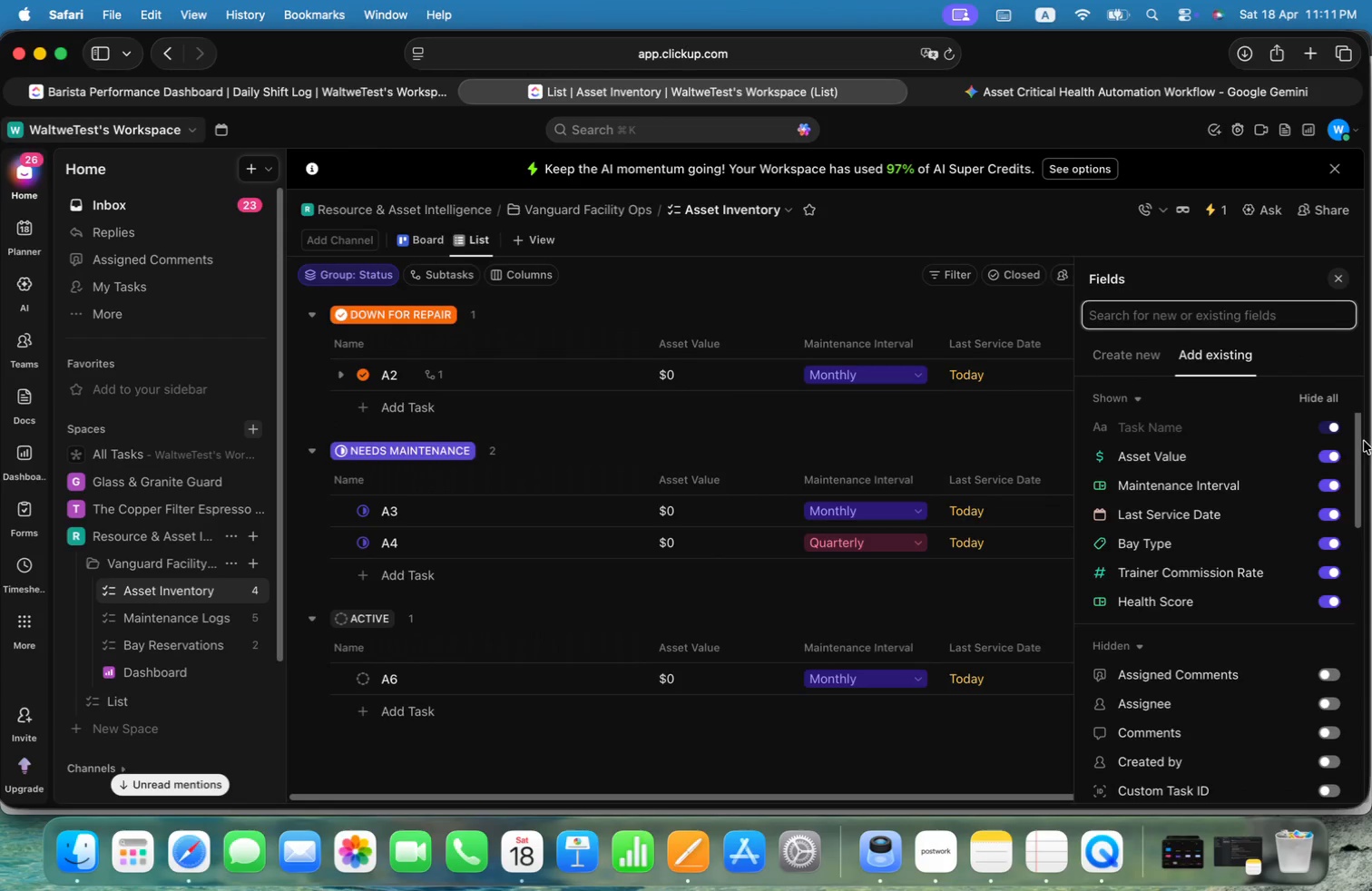 
left_click_drag(start_coordinate=[1364, 441], to_coordinate=[1367, 537])
 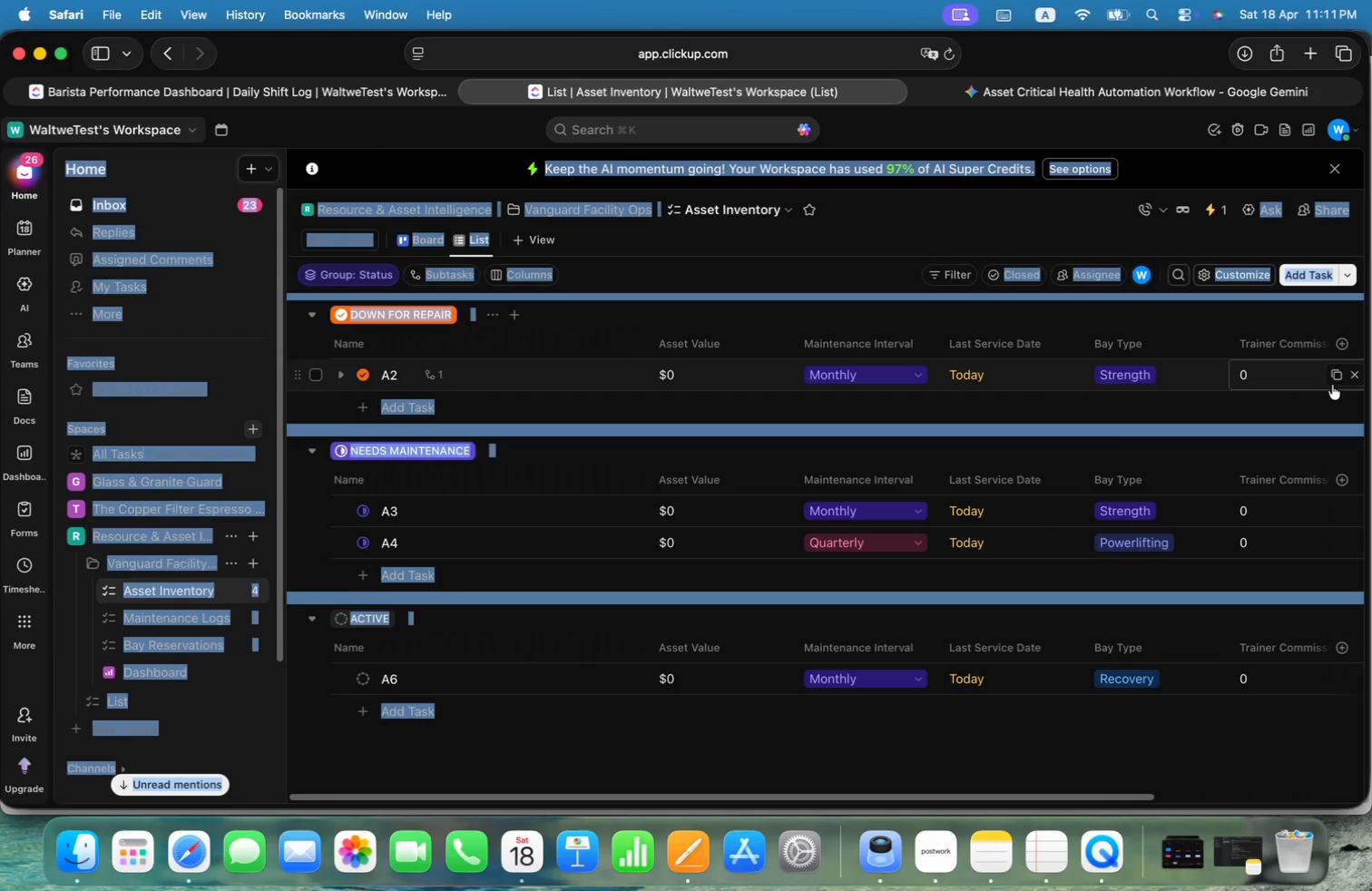 
left_click([1319, 407])
 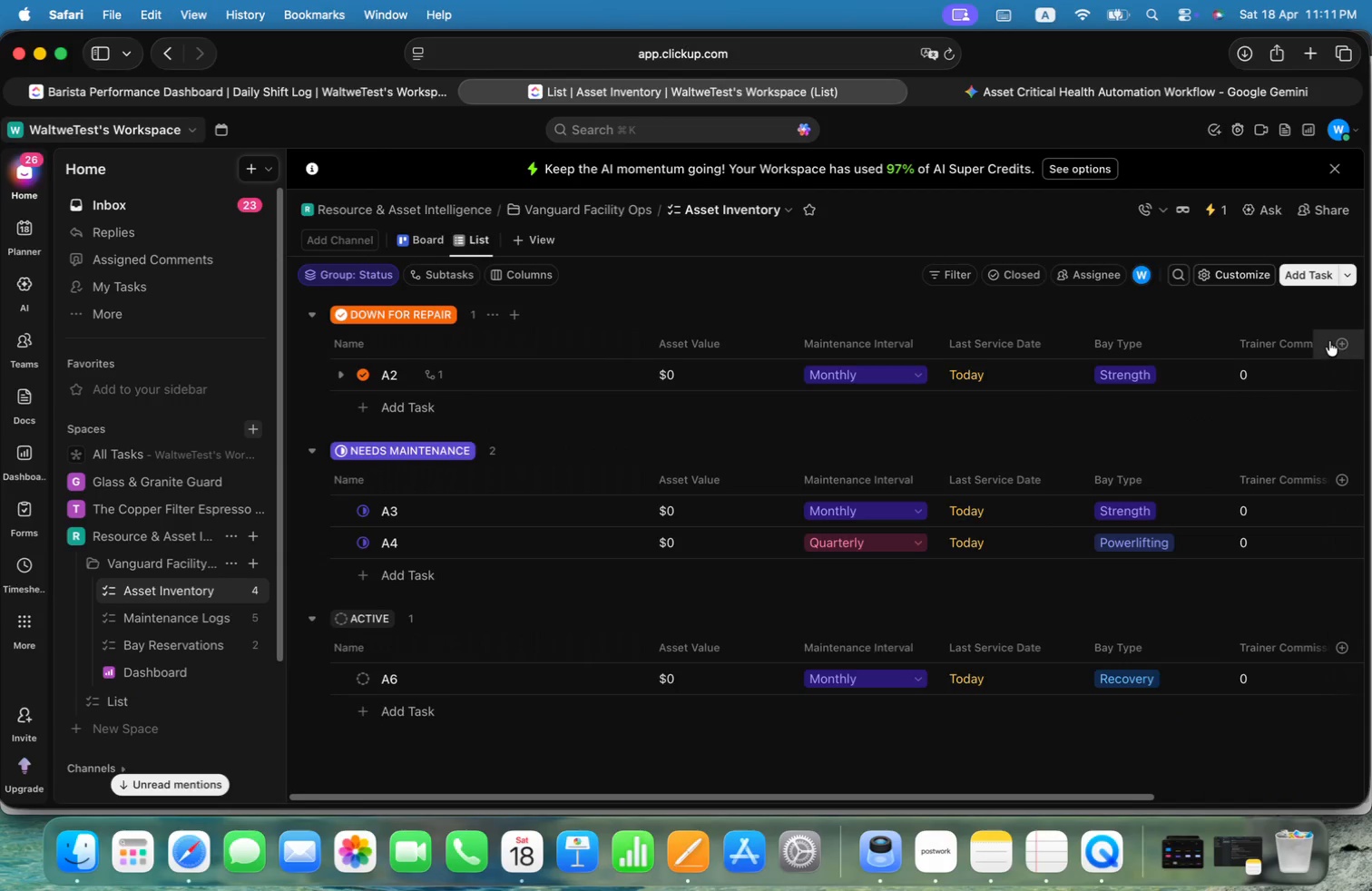 
mouse_move([1337, 355])
 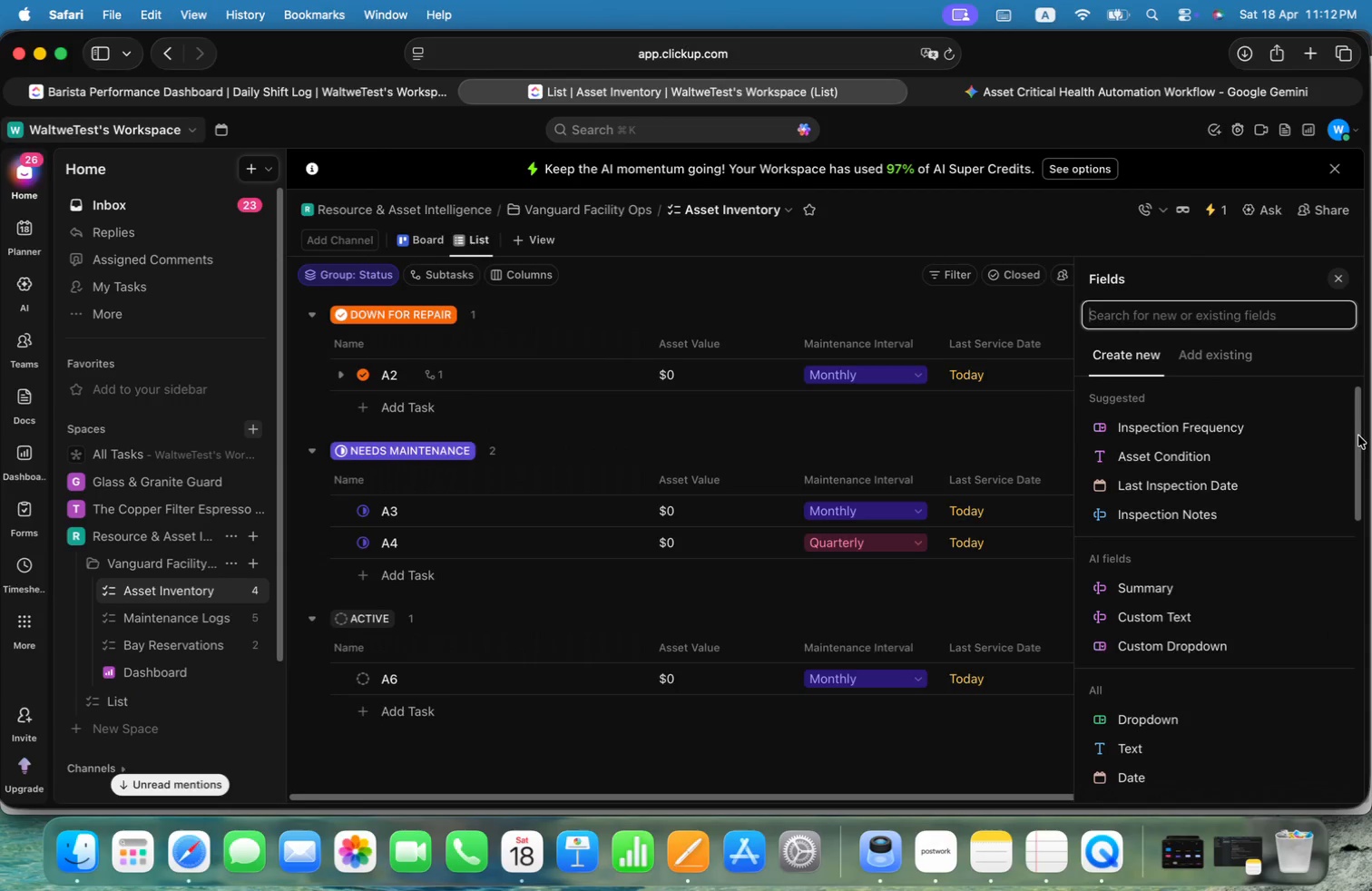 
left_click_drag(start_coordinate=[1359, 433], to_coordinate=[1357, 403])
 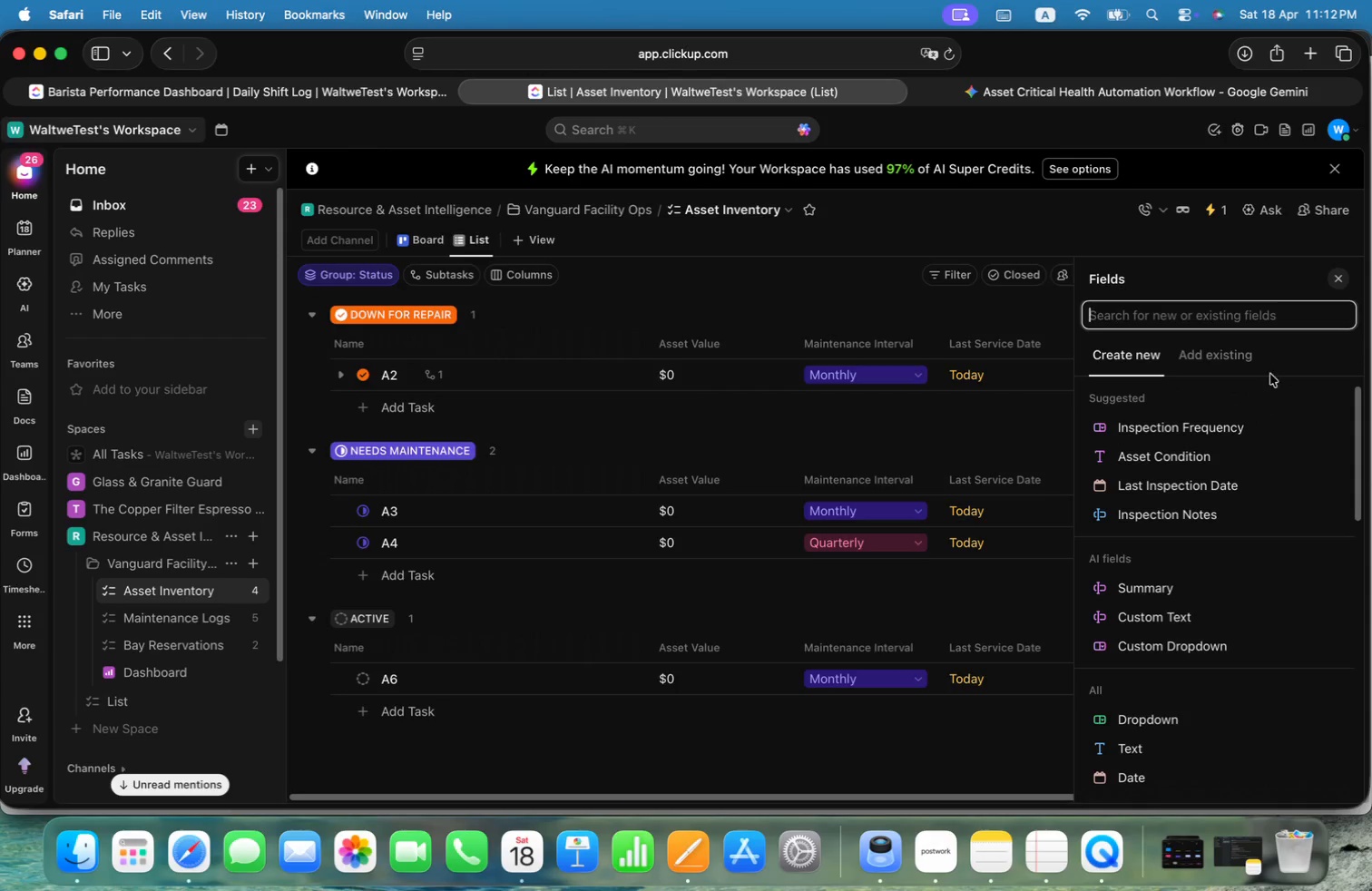 
left_click([1234, 351])
 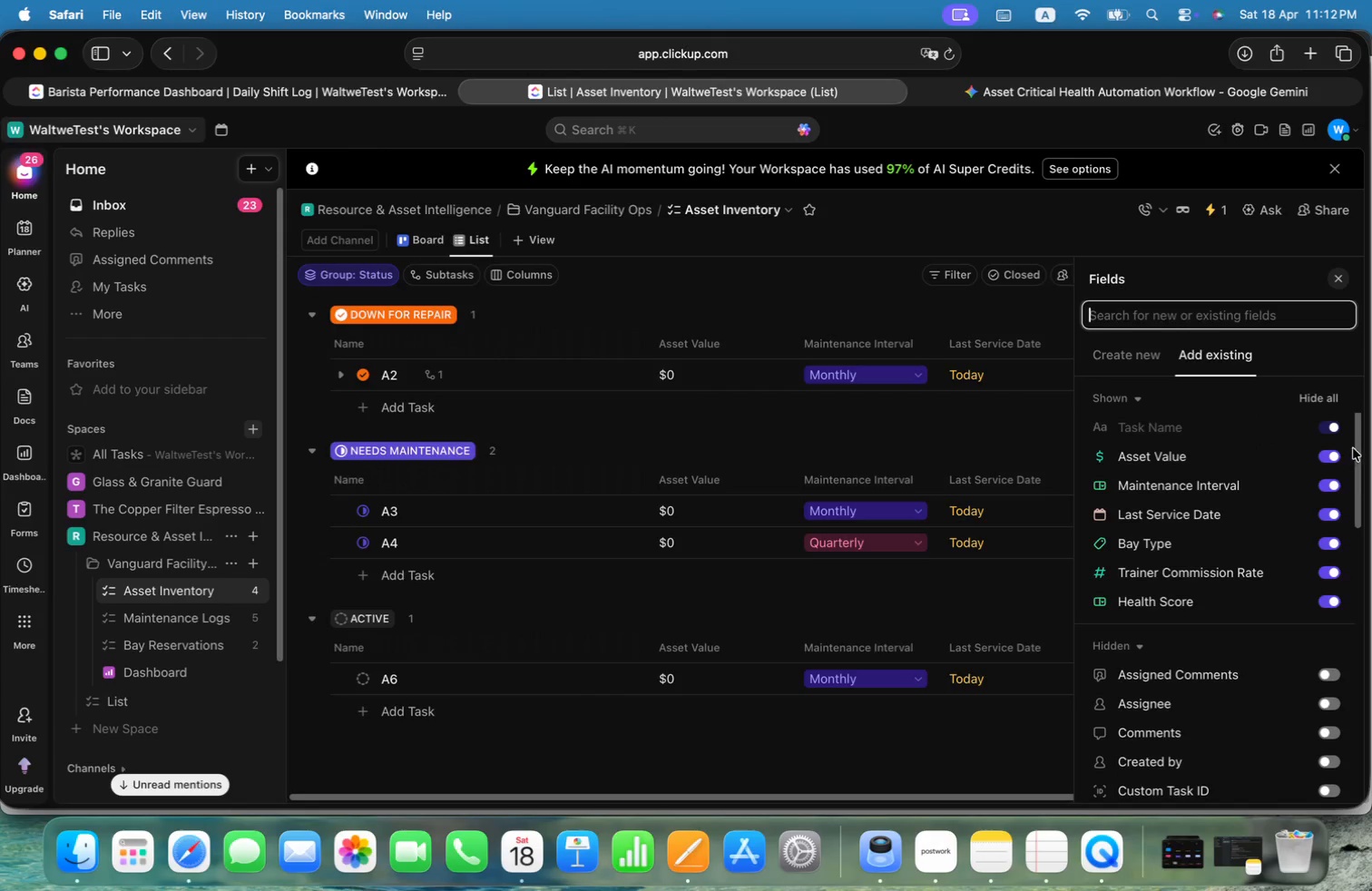 
left_click_drag(start_coordinate=[1361, 450], to_coordinate=[1371, 710])
 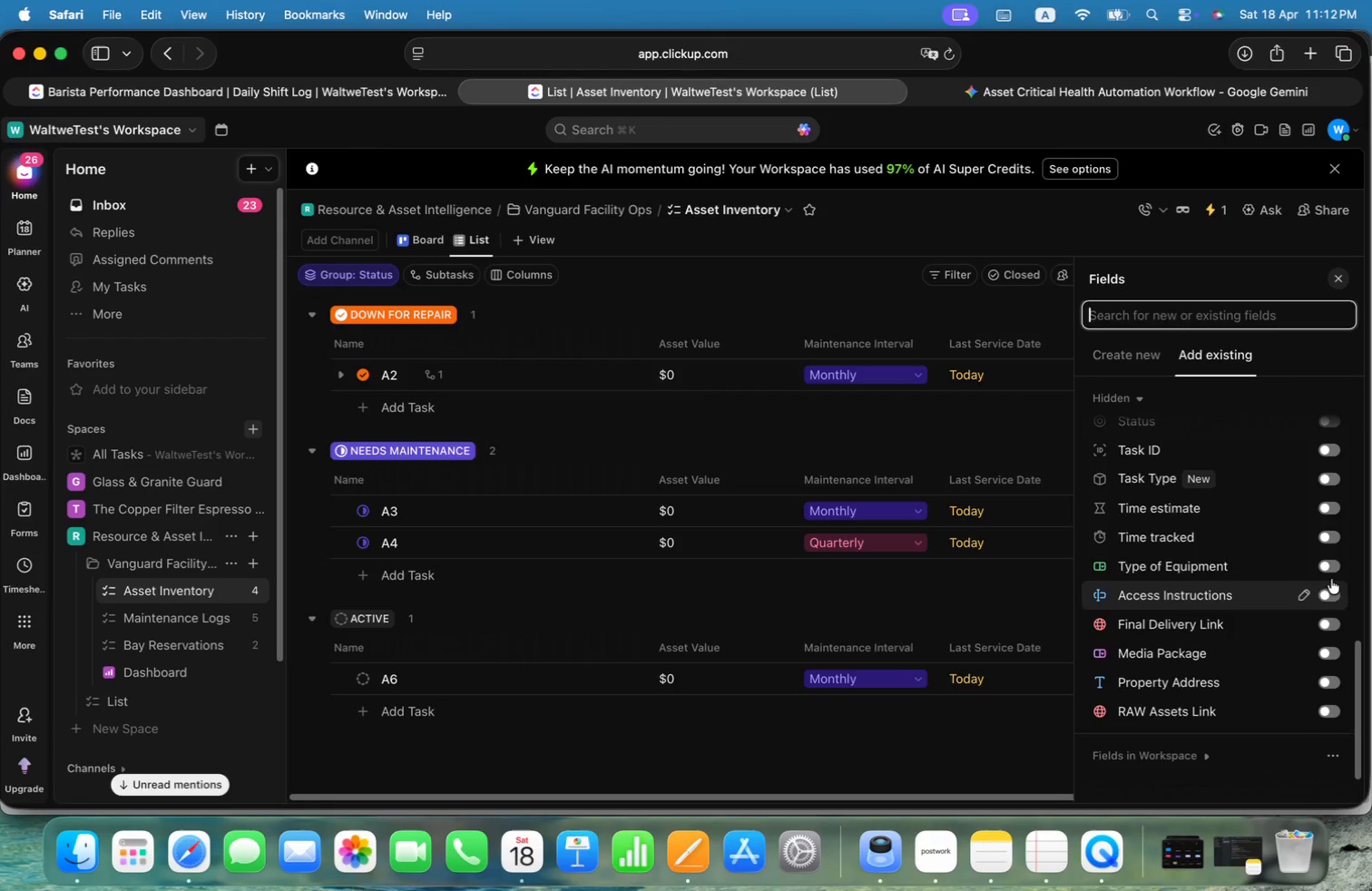 
left_click([1328, 566])
 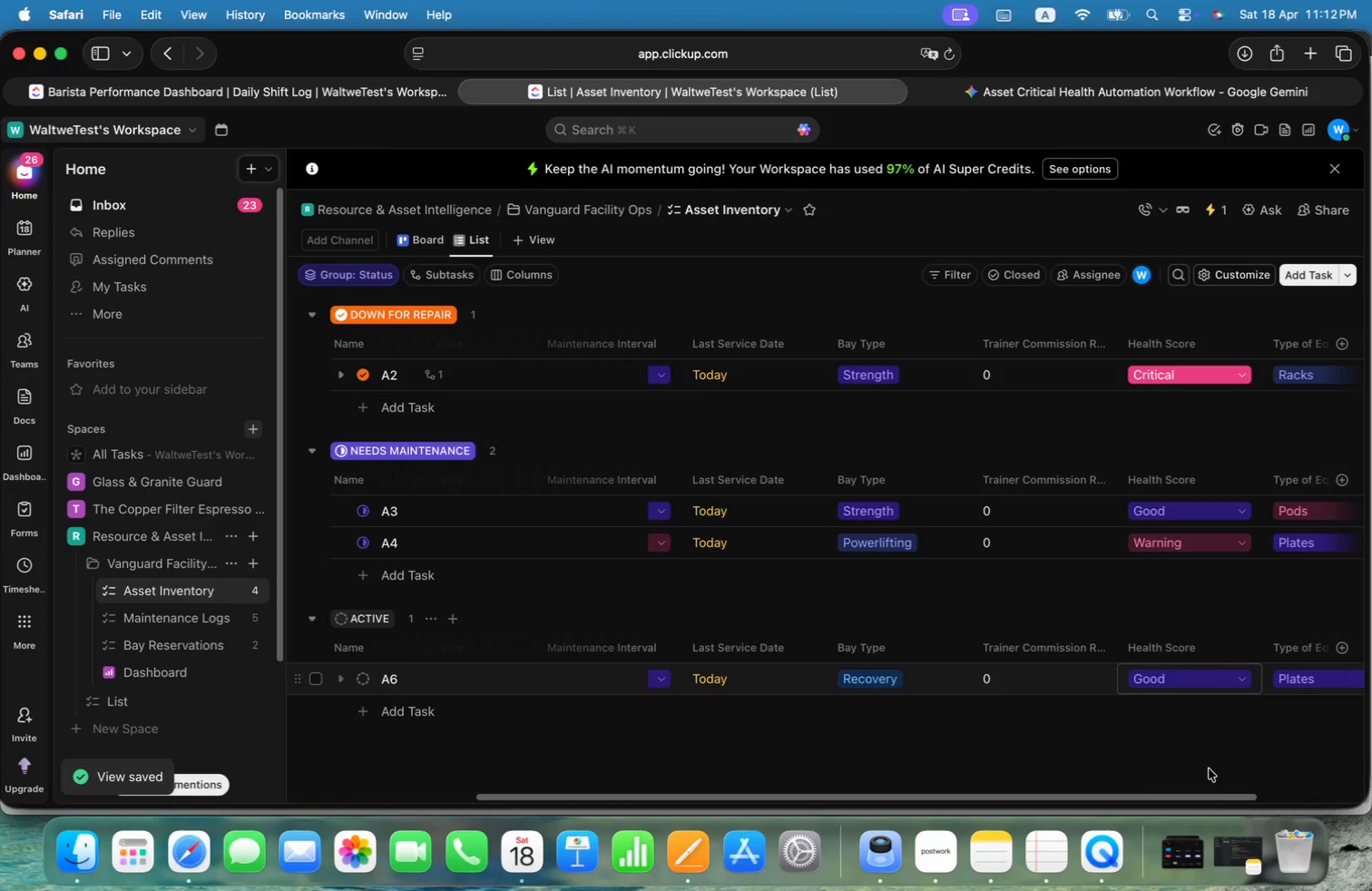 
left_click_drag(start_coordinate=[1221, 799], to_coordinate=[1261, 804])
 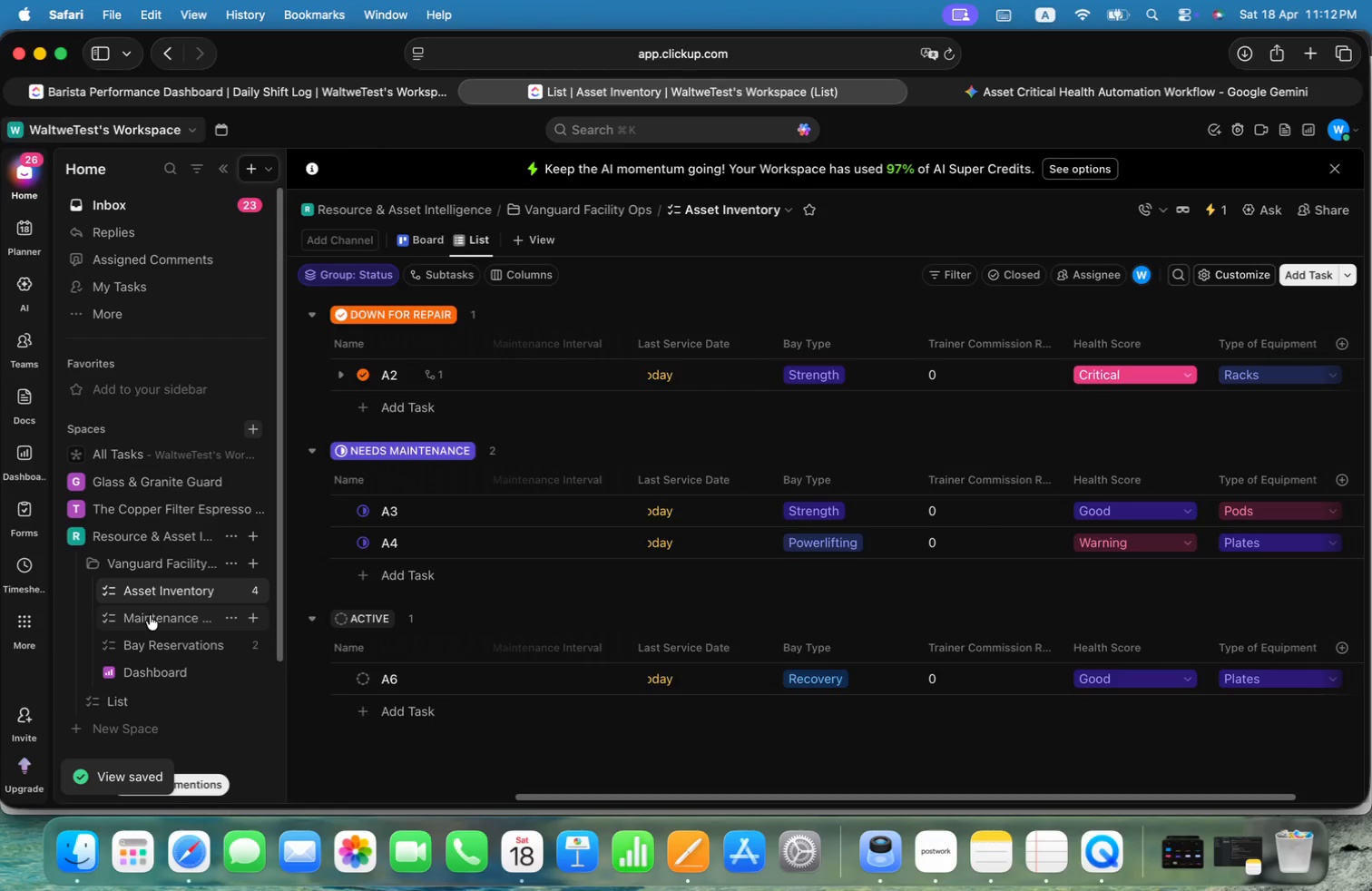 
left_click([167, 615])
 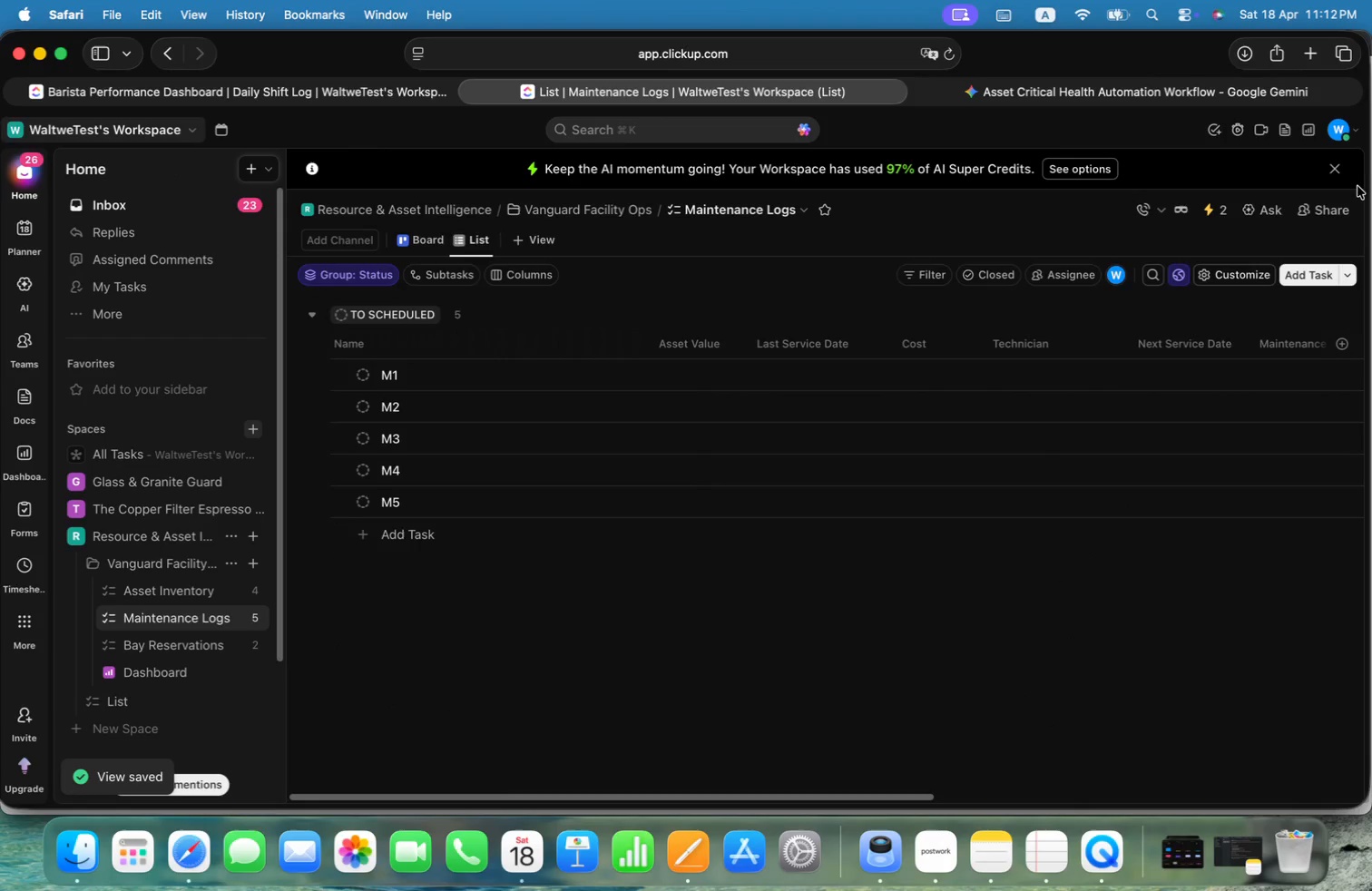 
left_click([1345, 343])
 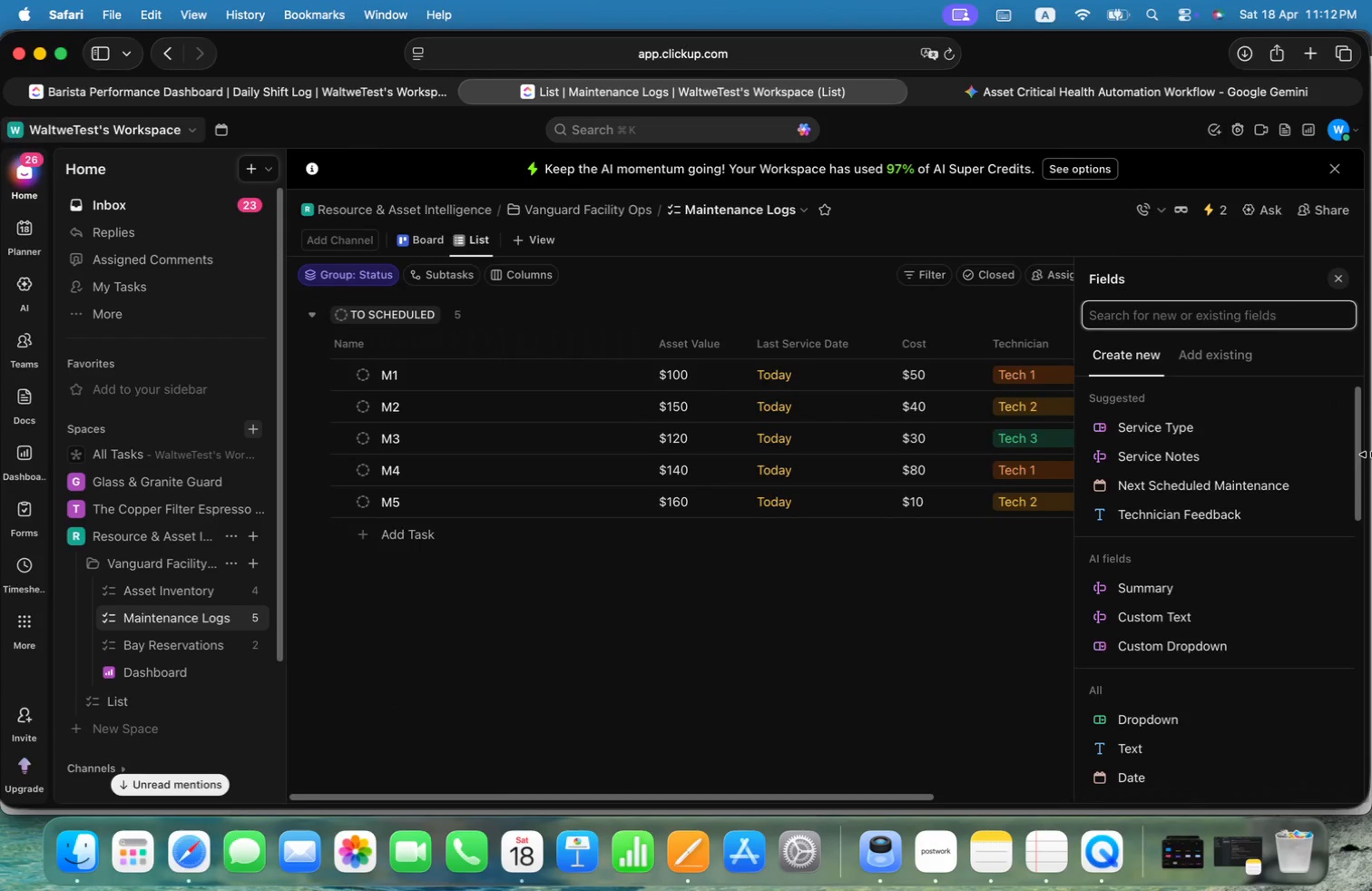 
left_click([1212, 358])
 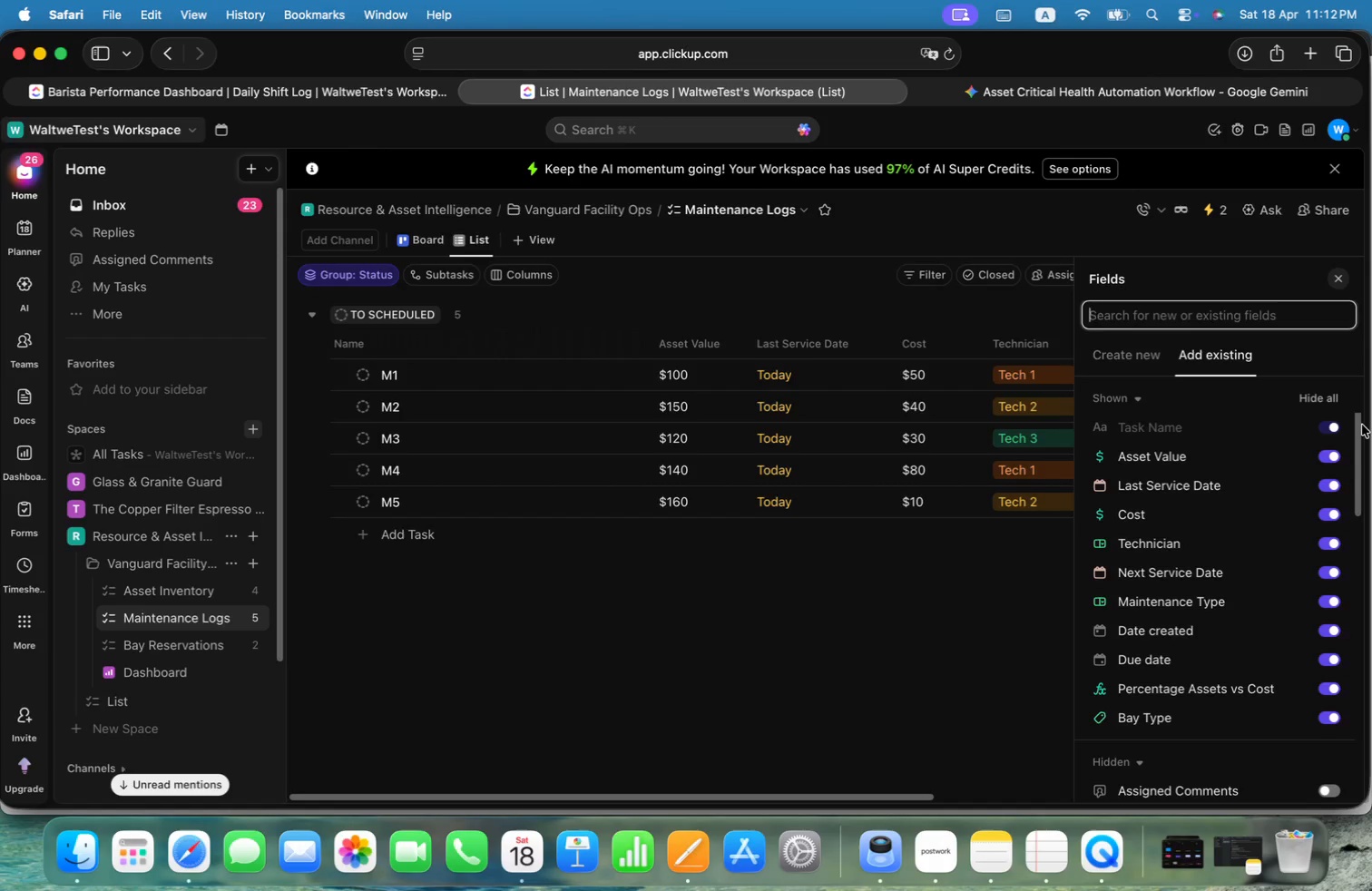 
left_click_drag(start_coordinate=[1359, 424], to_coordinate=[1357, 617])
 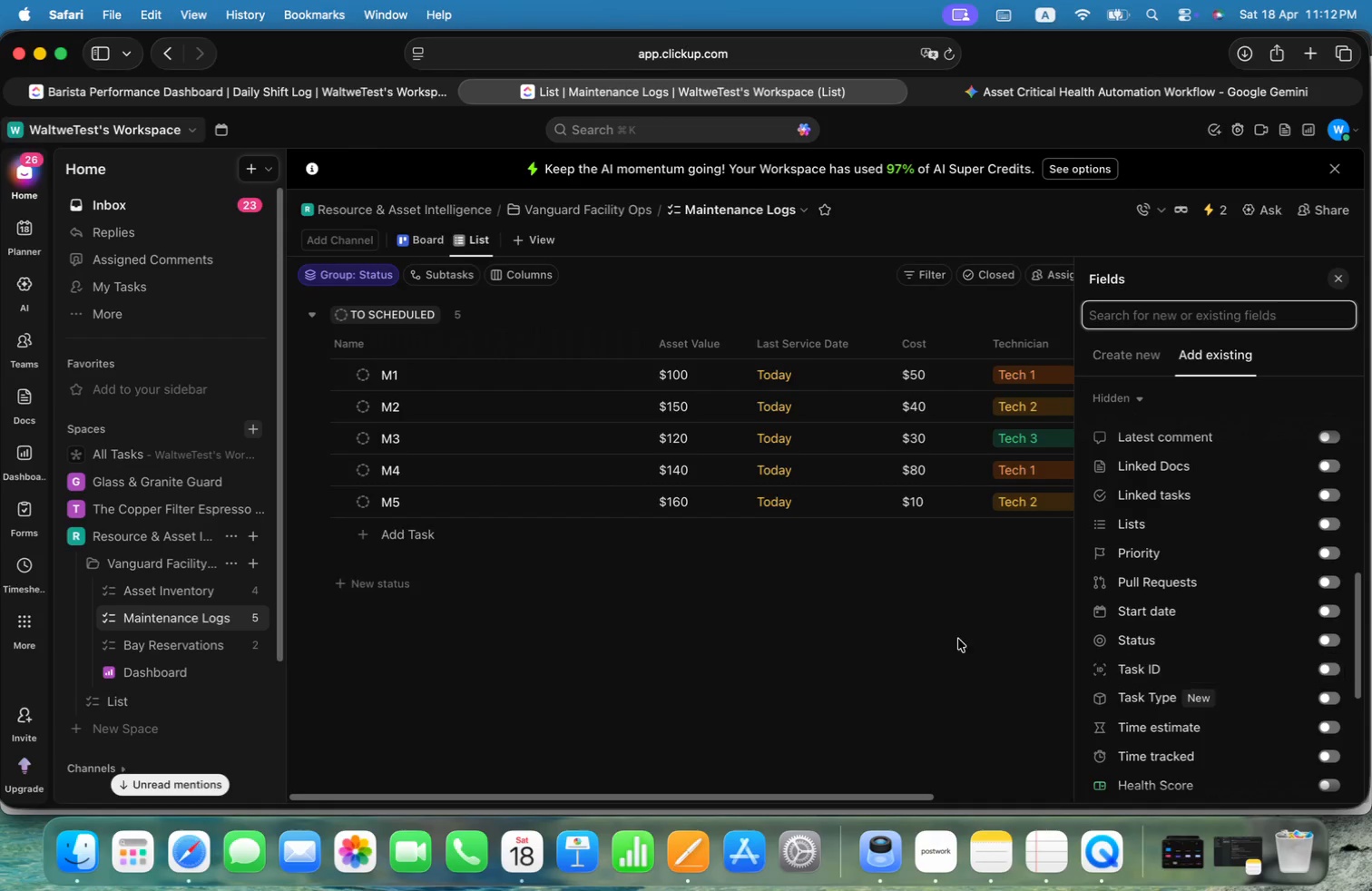 
left_click([957, 638])
 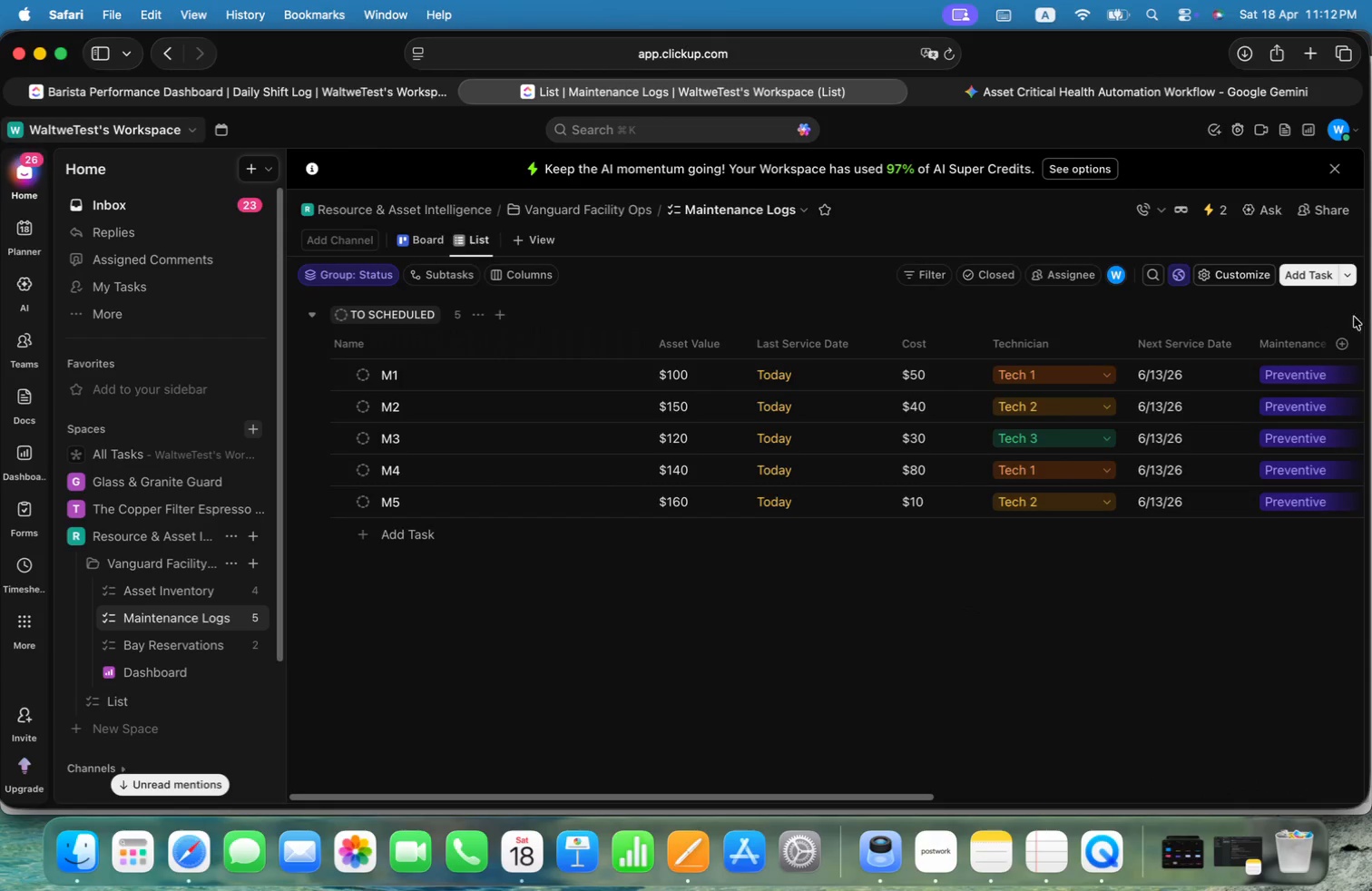 
left_click([1348, 341])
 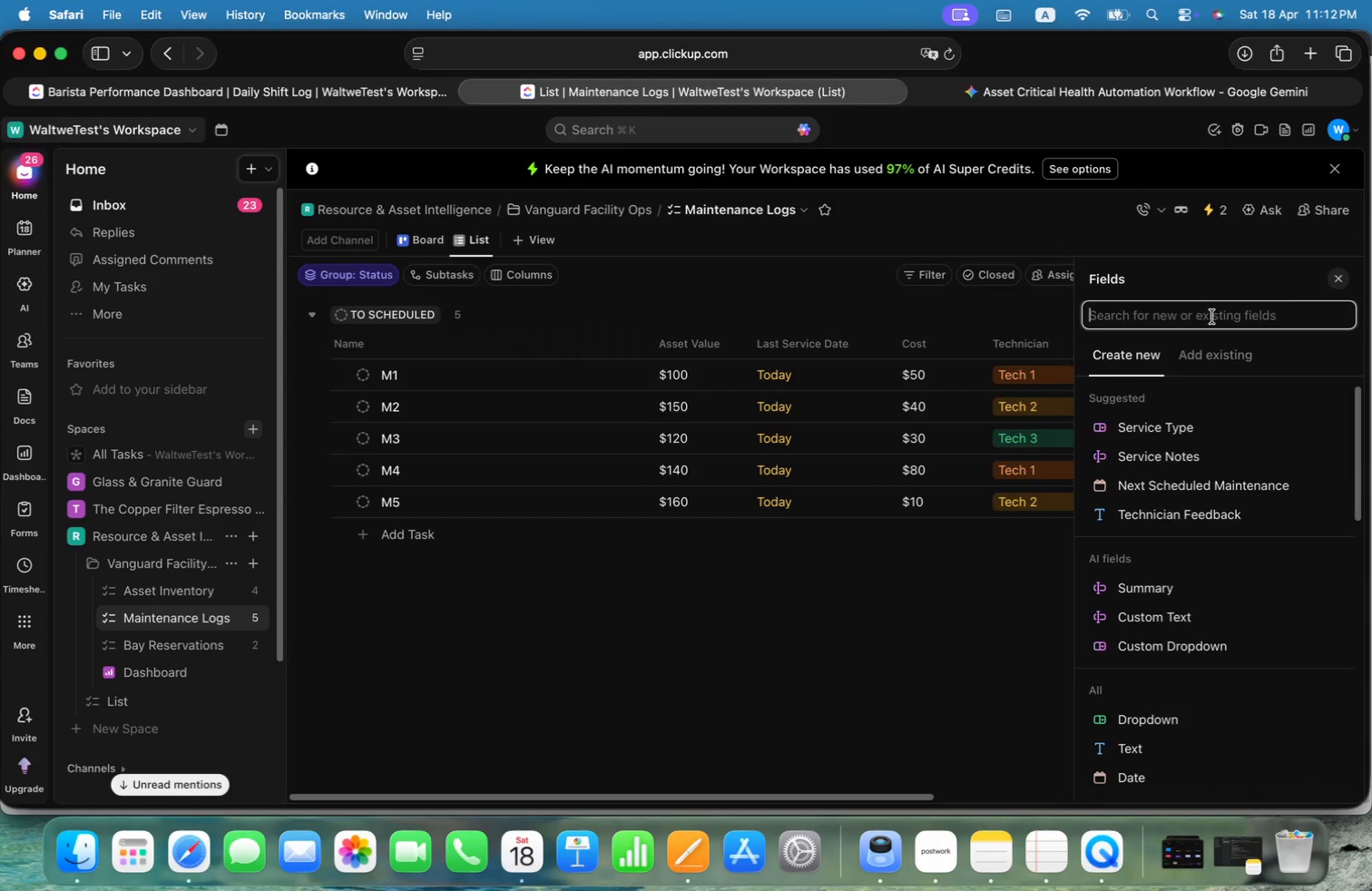 
left_click([1212, 317])
 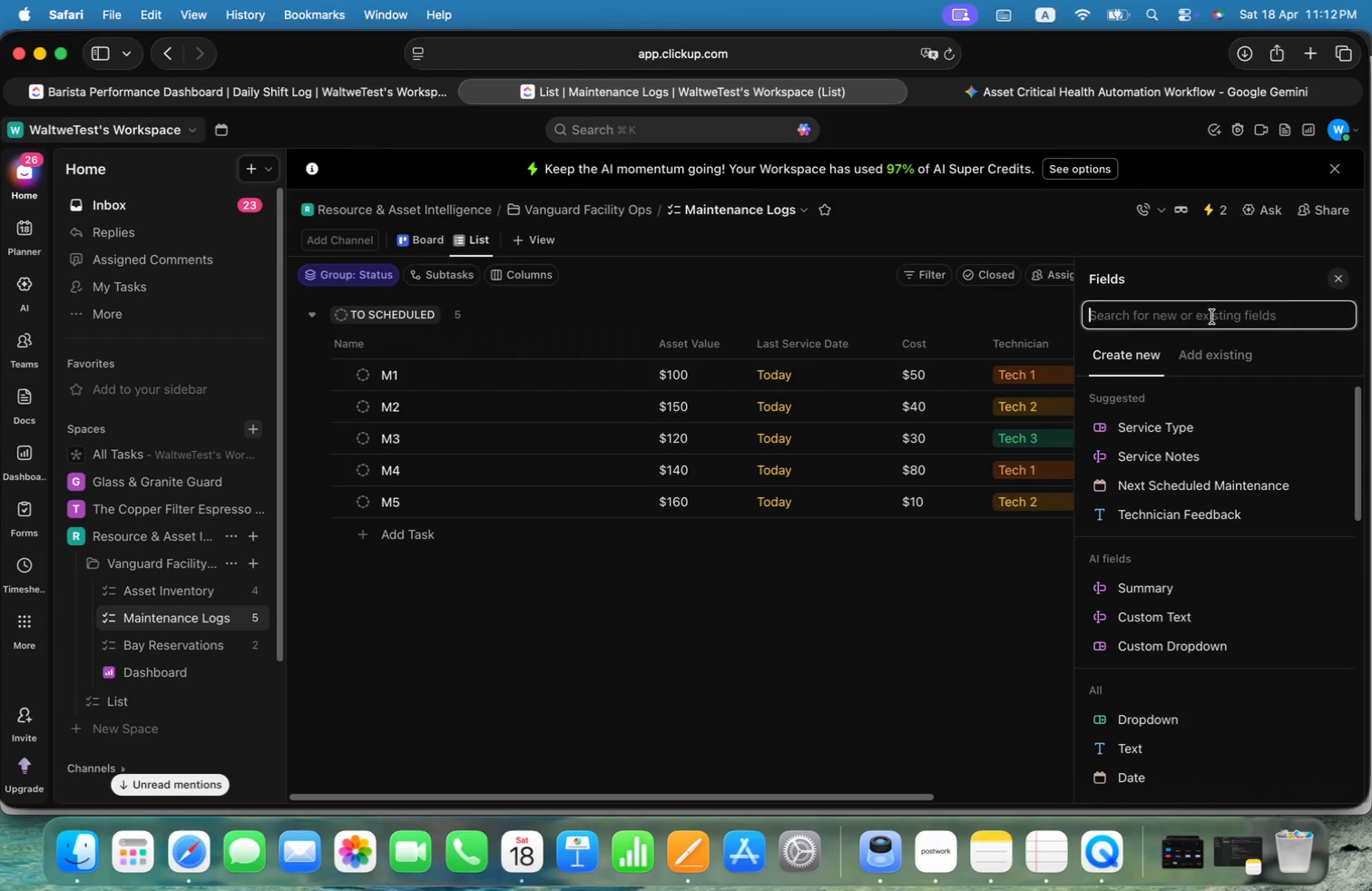 
key(Alt+D)
 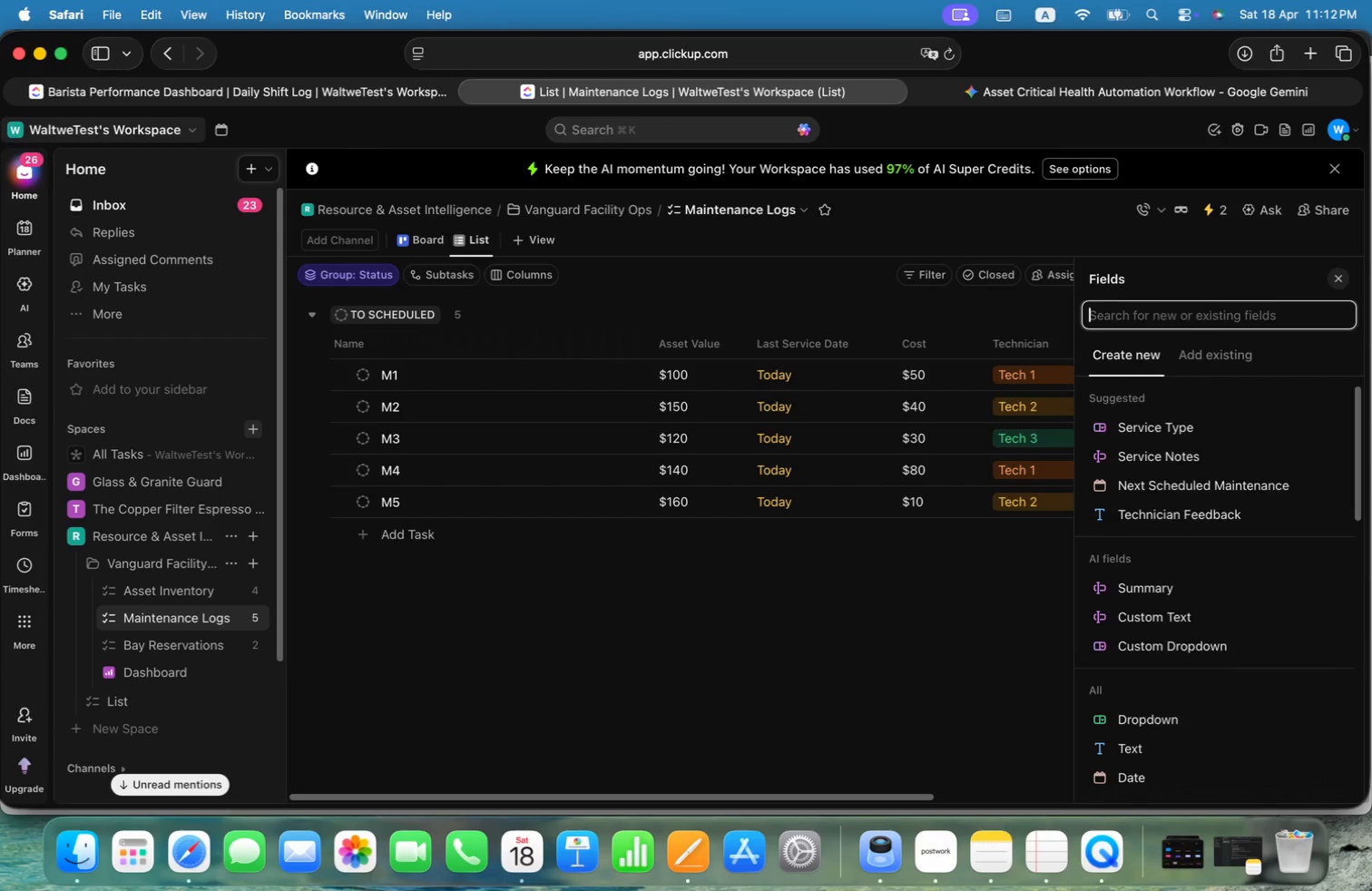 
key(Alt+R)
 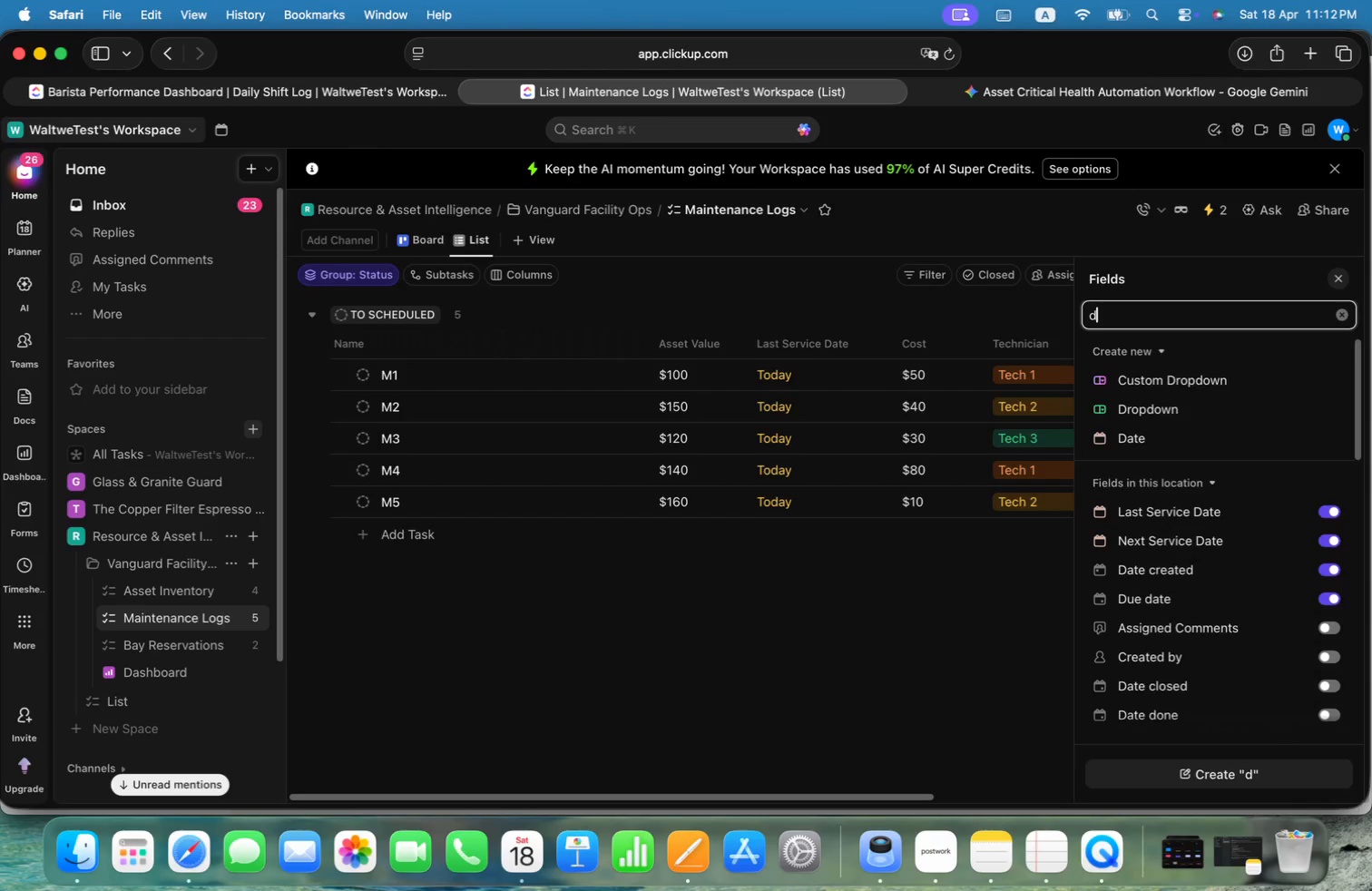 
key(Alt+O)
 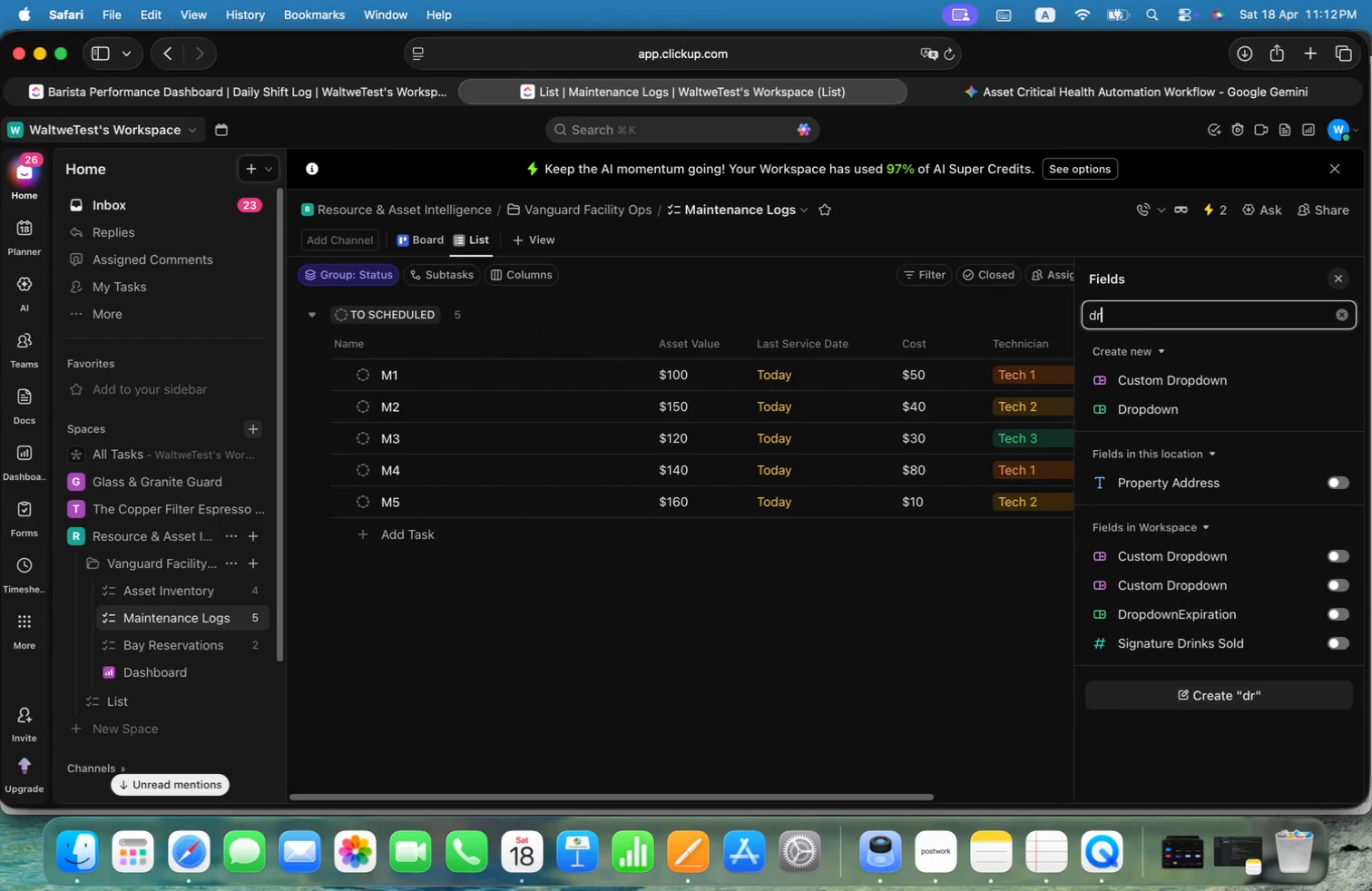 
key(Alt+P)
 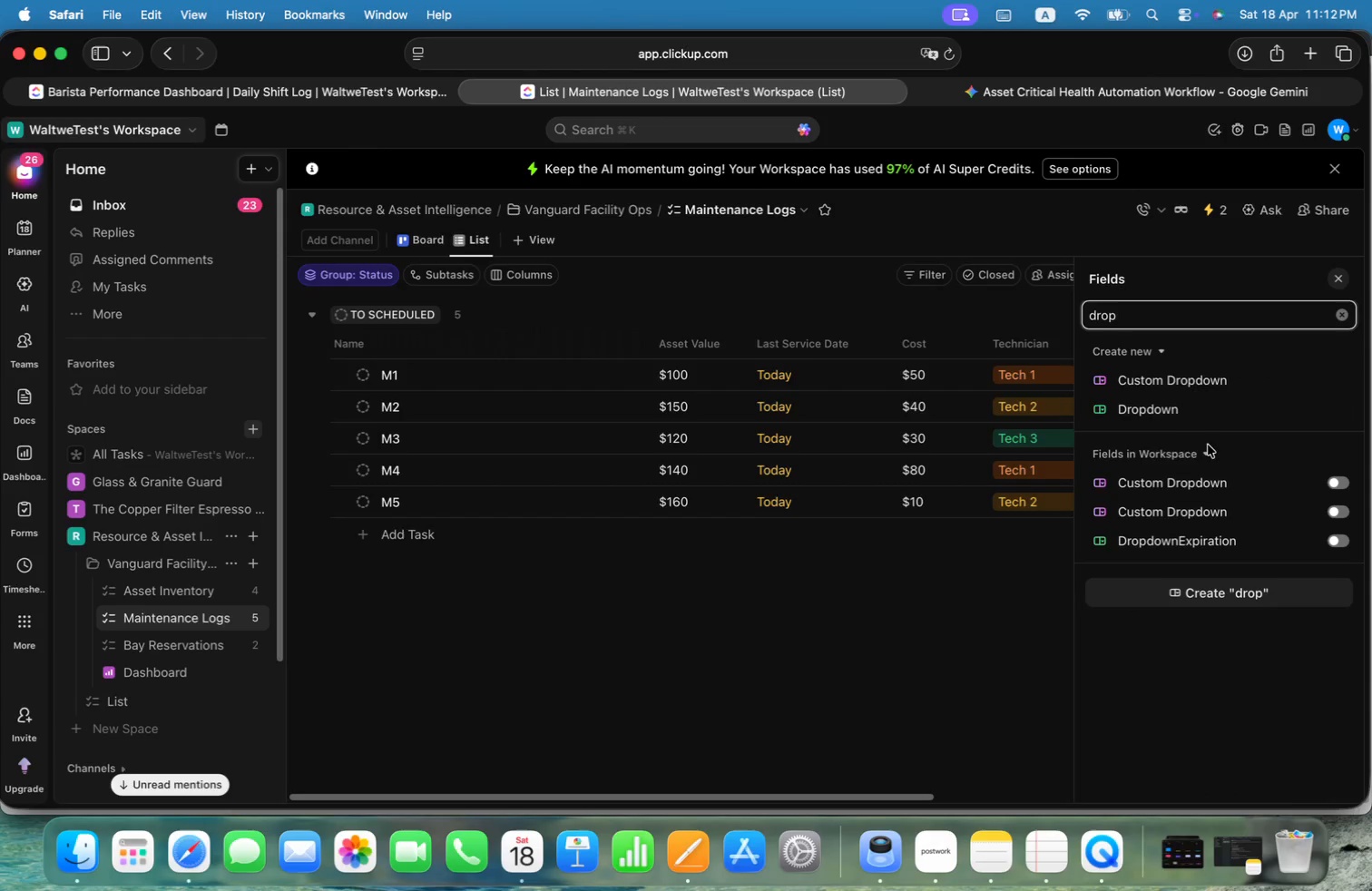 
left_click([1152, 413])
 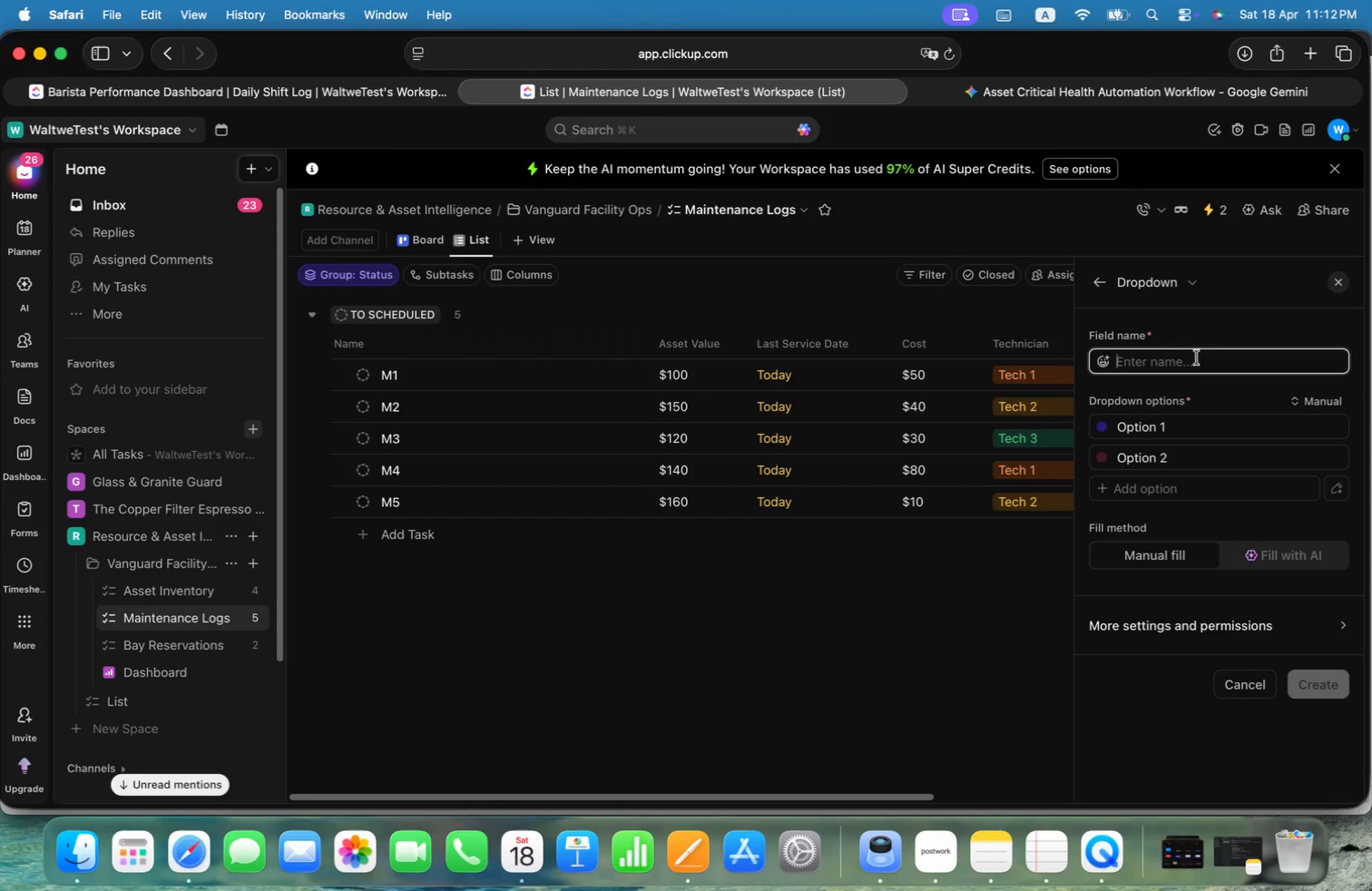 
key(Alt+Meta+CommandLeft)
 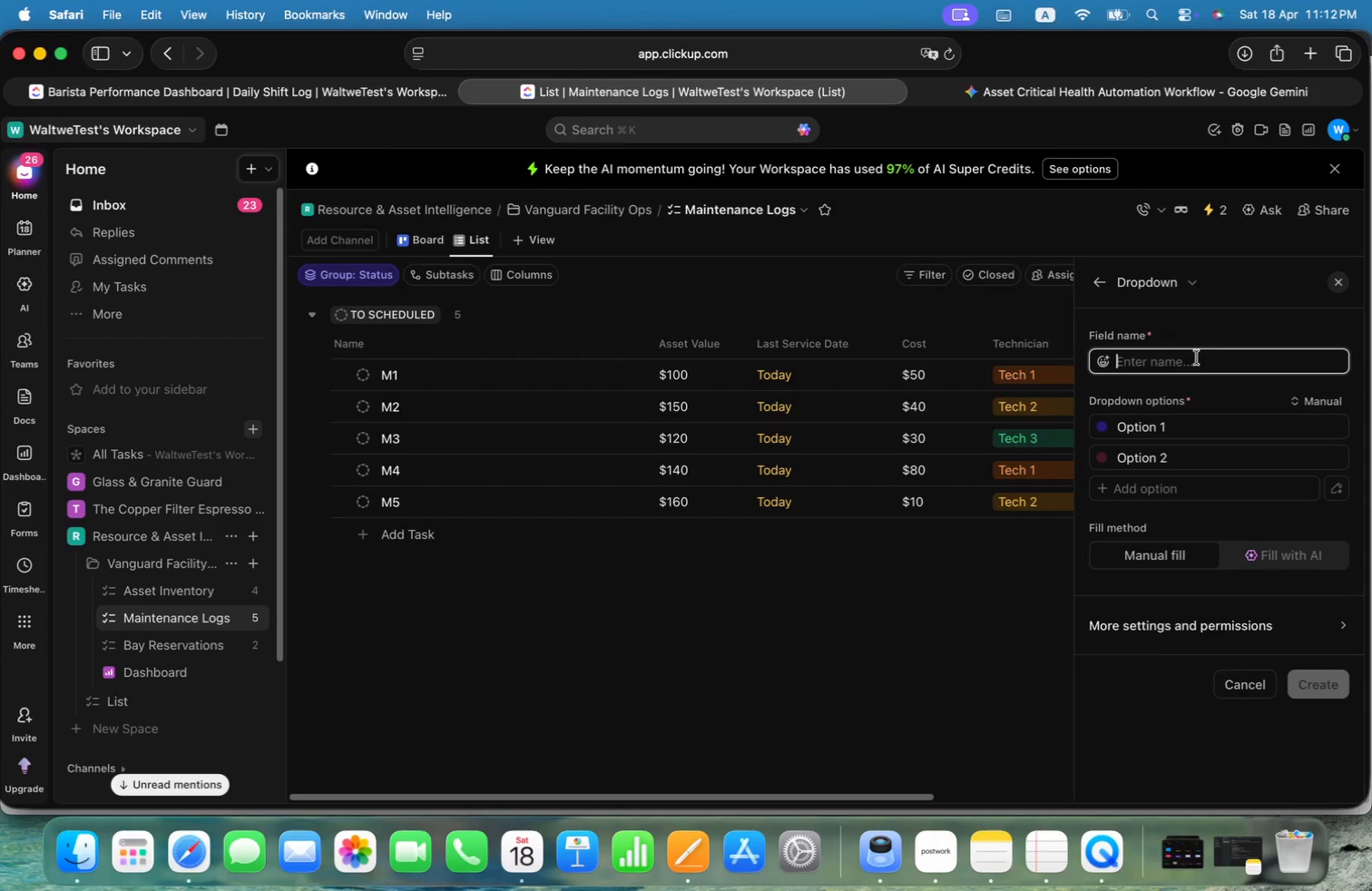 
key(Alt+Meta+V)
 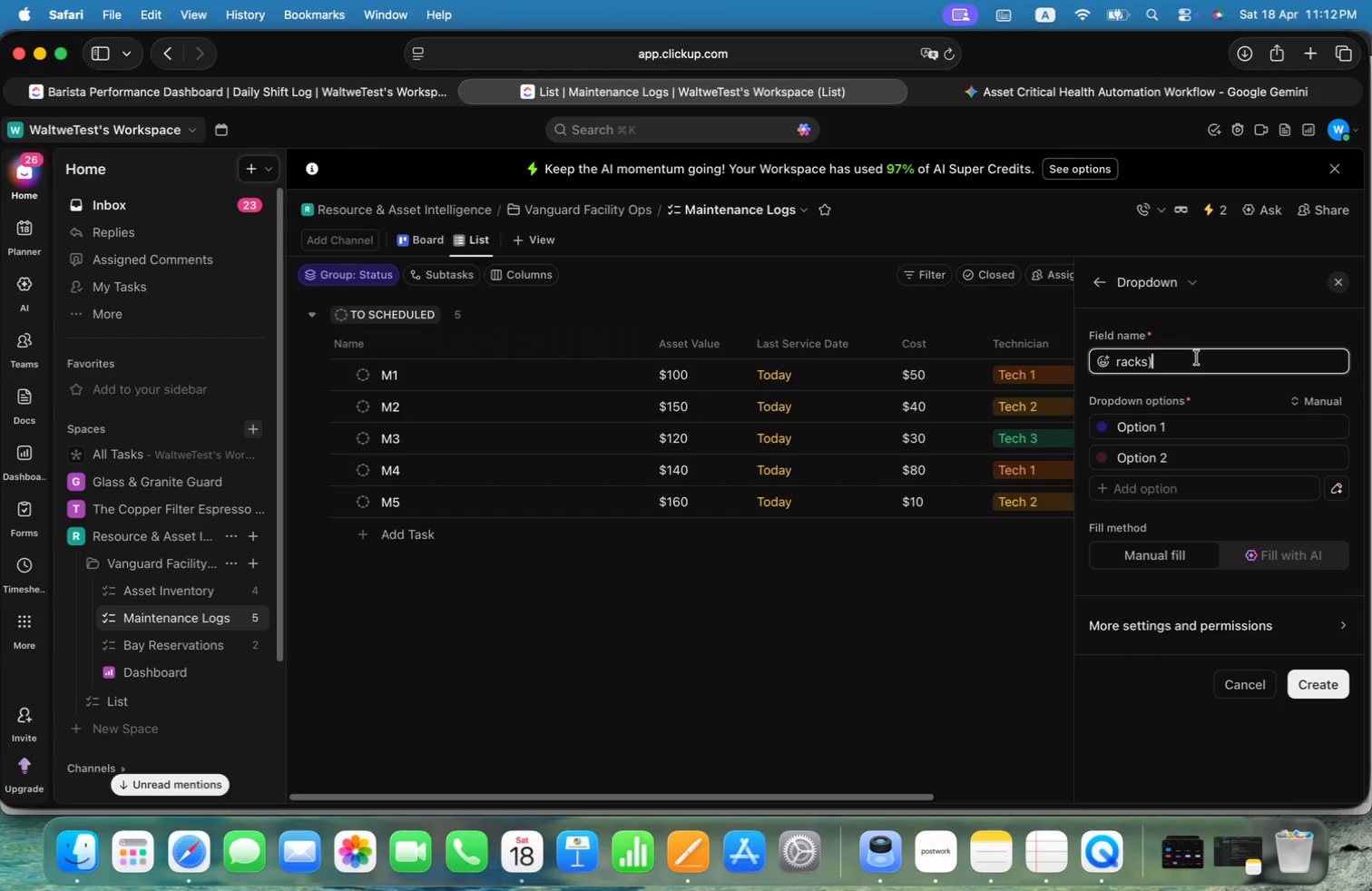 
left_click_drag(start_coordinate=[1197, 357], to_coordinate=[1111, 357])
 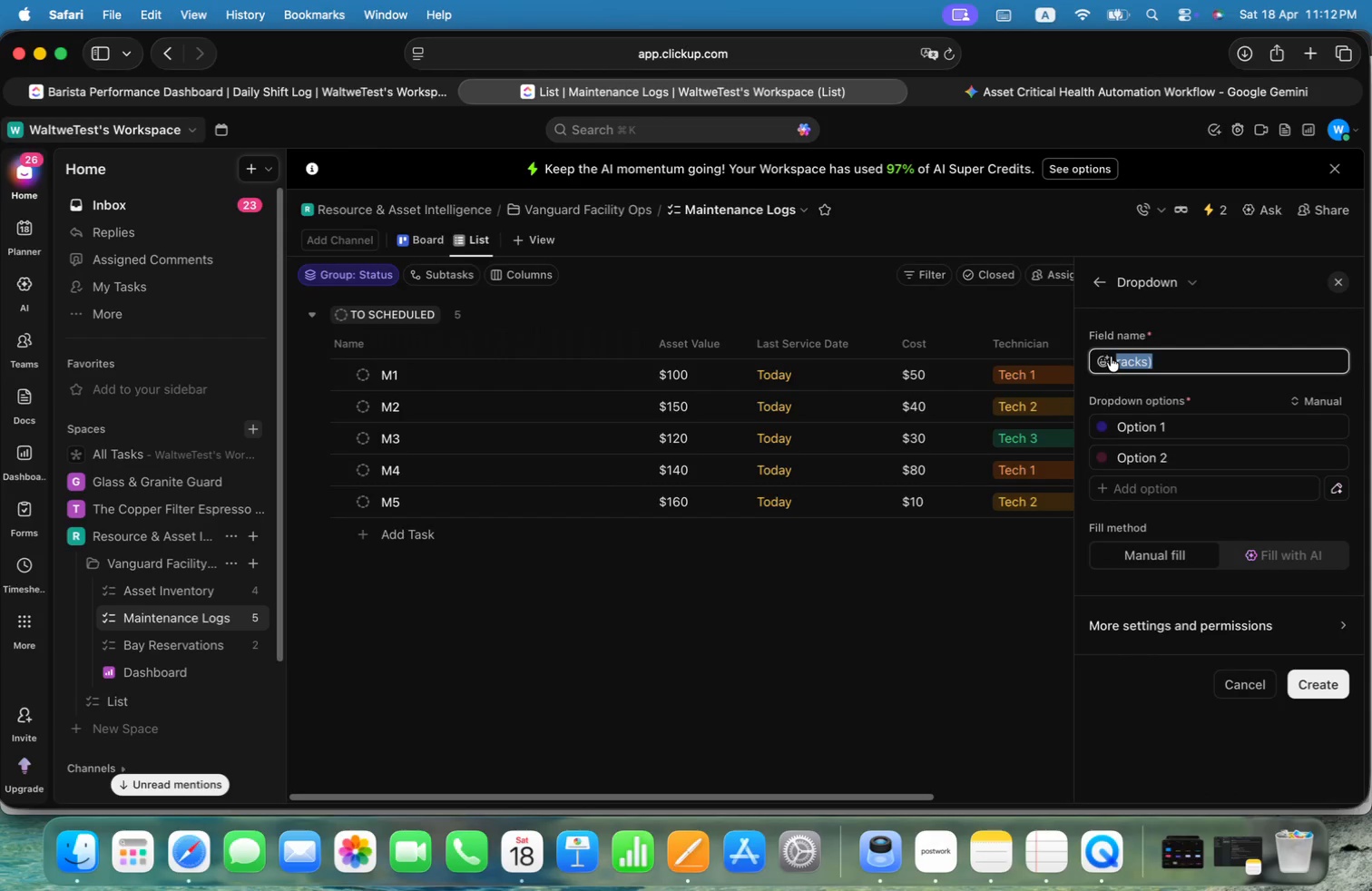 
key(Alt+Shift+T)
 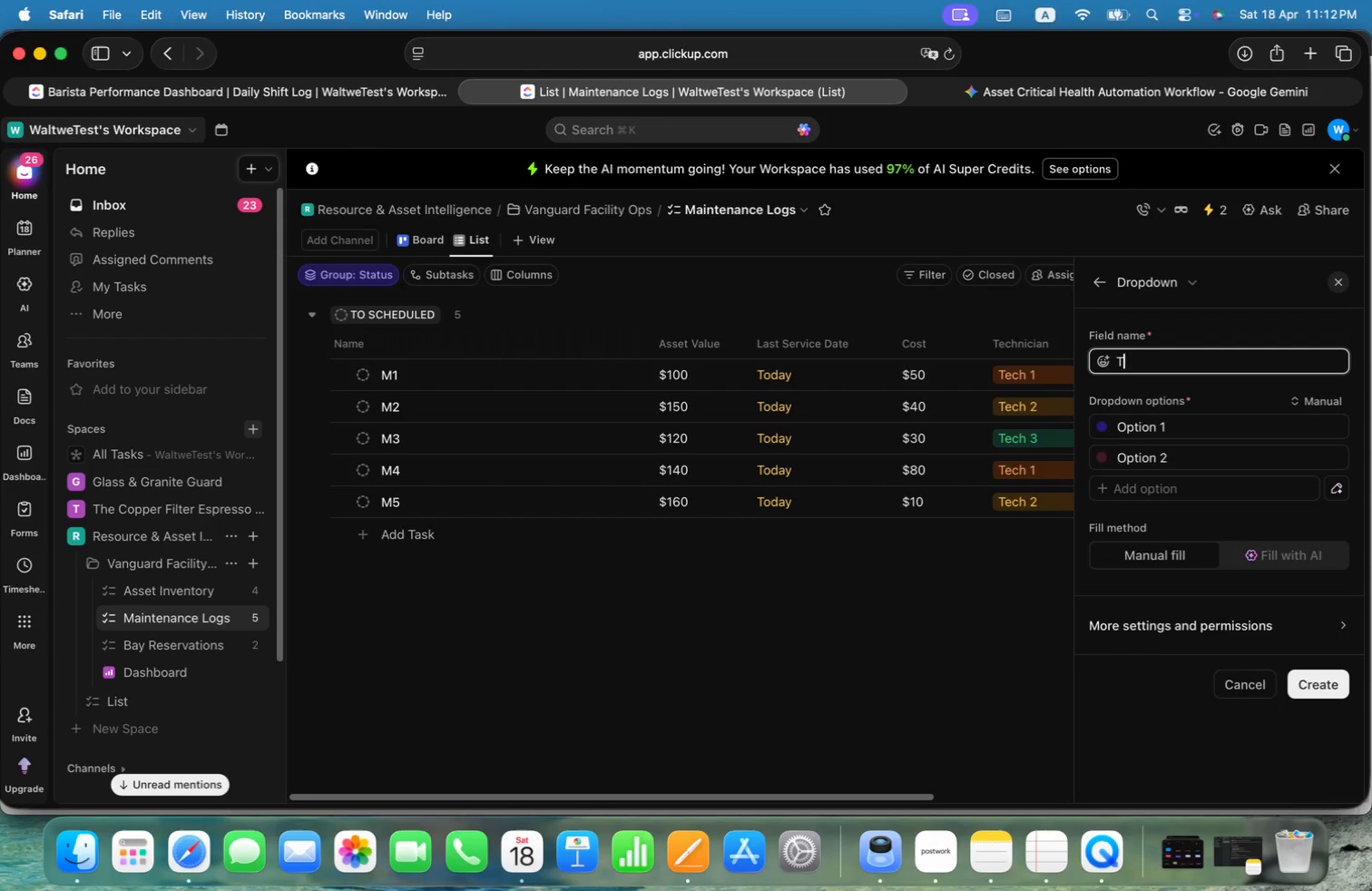 
key(Alt+Y)
 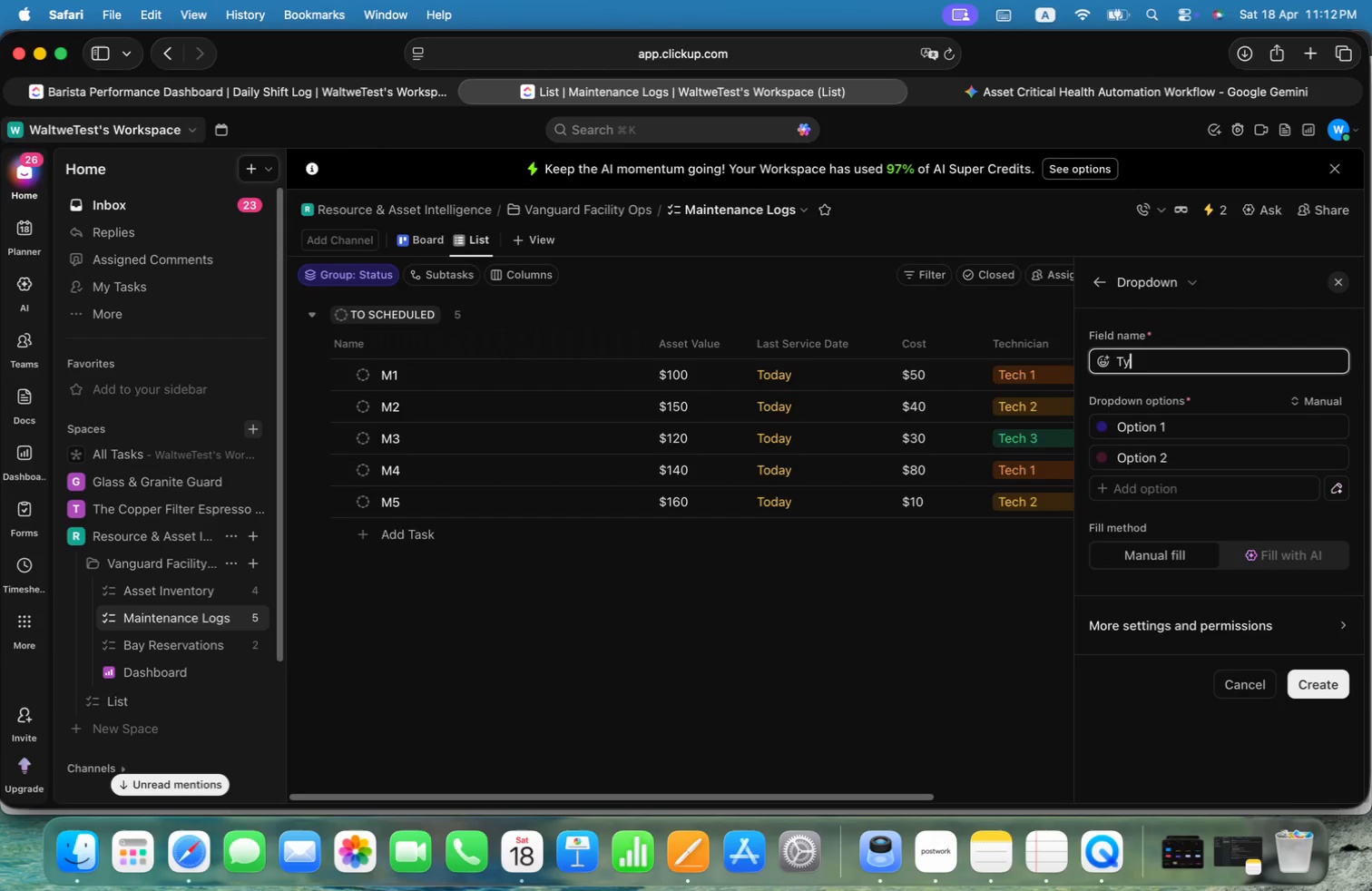 
key(Alt+P)
 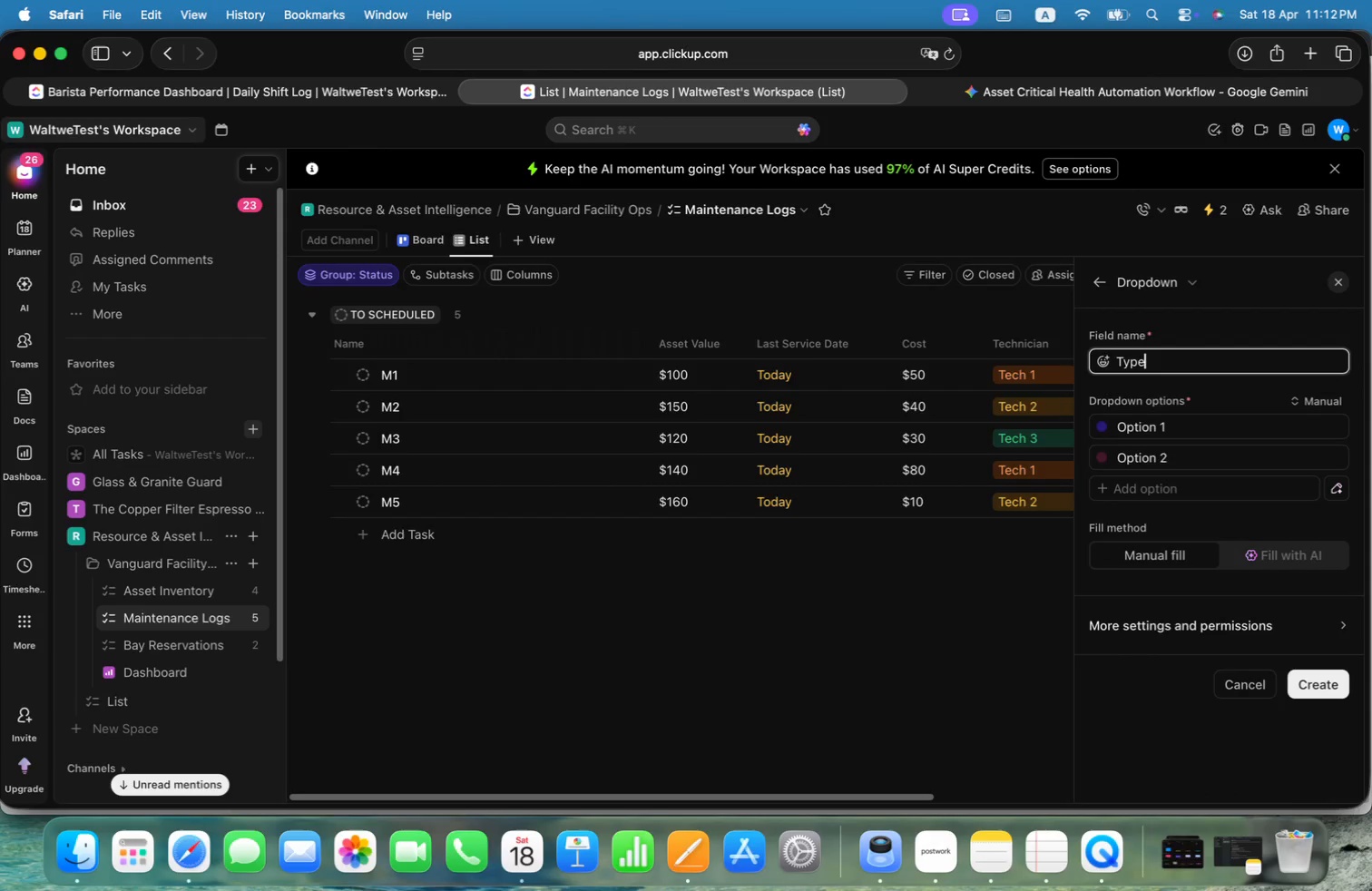 
key(Alt+E)
 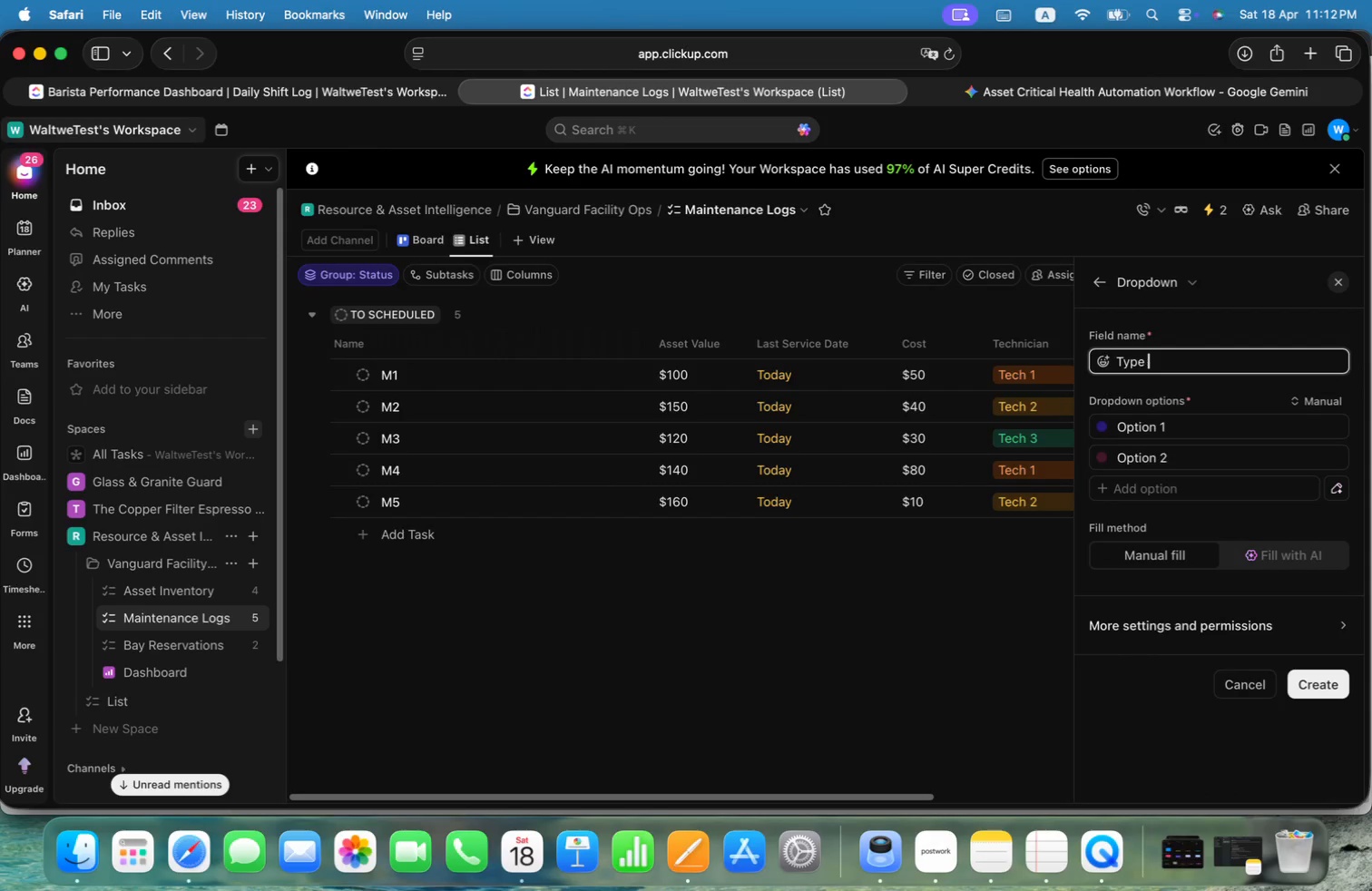 
key(Alt+Space)
 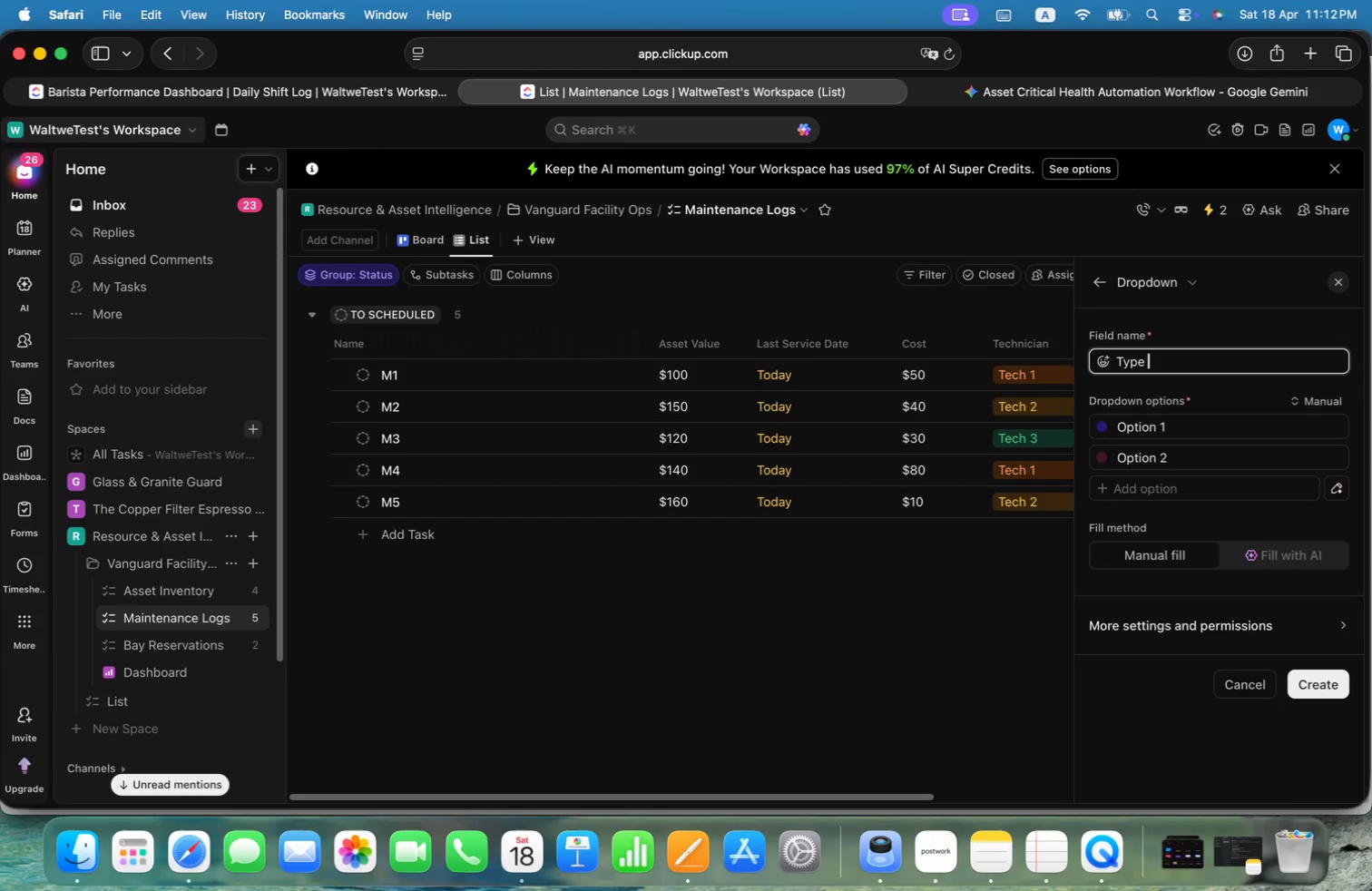 
hold_key(key=ShiftLeft, duration=0.31)
 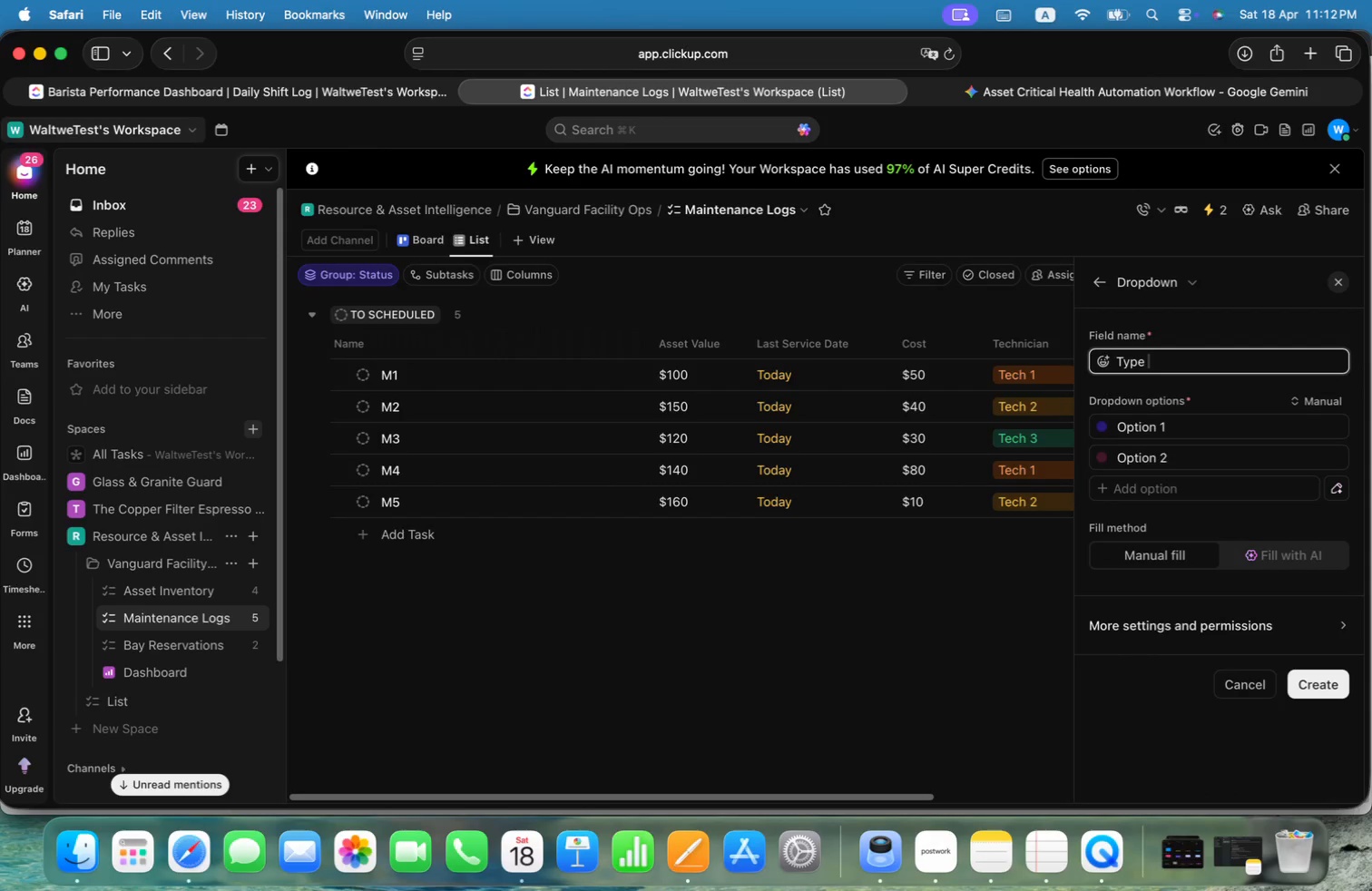 
key(Alt+O)
 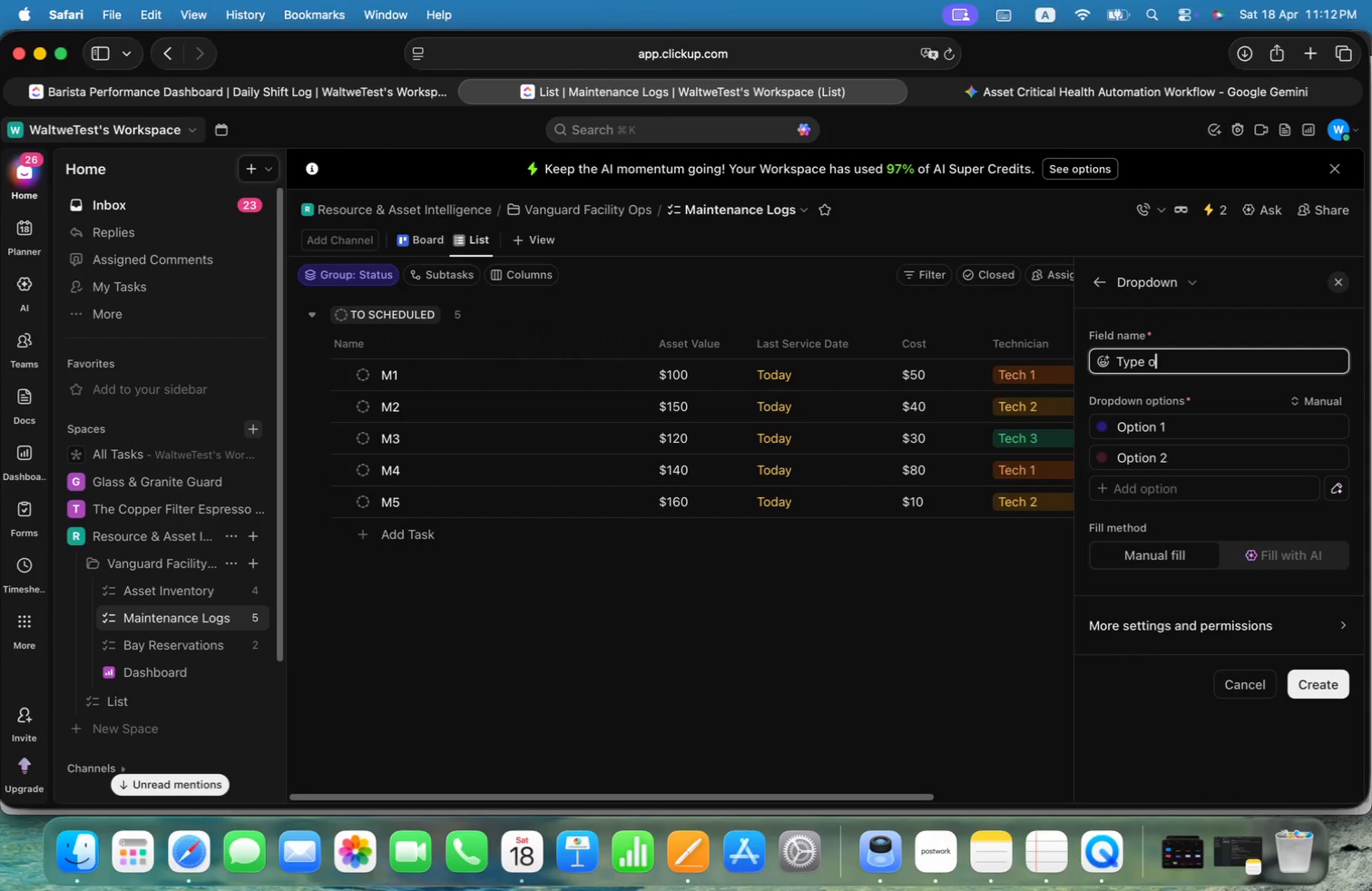 
key(Alt+F)
 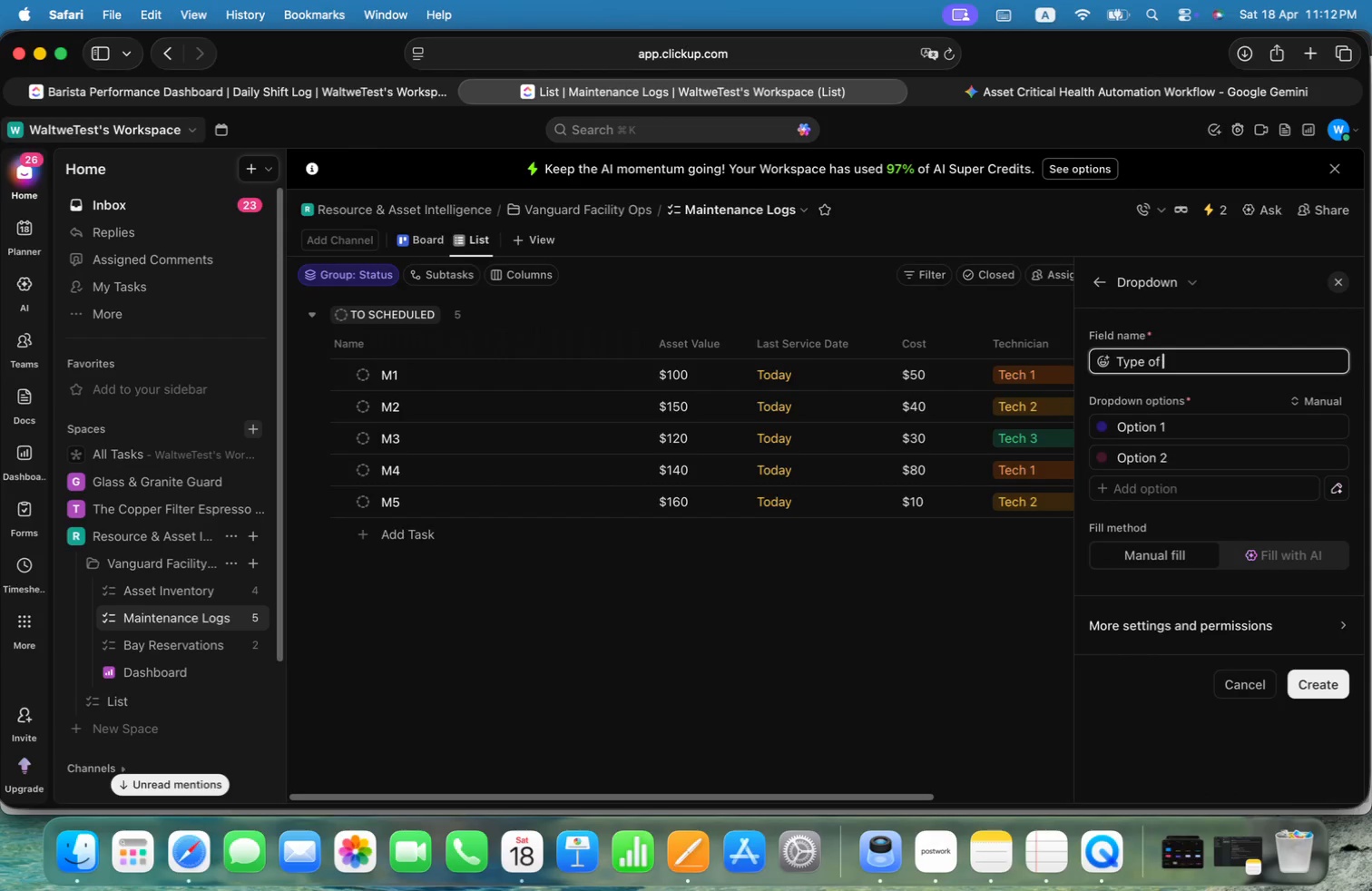 
key(Alt+Space)
 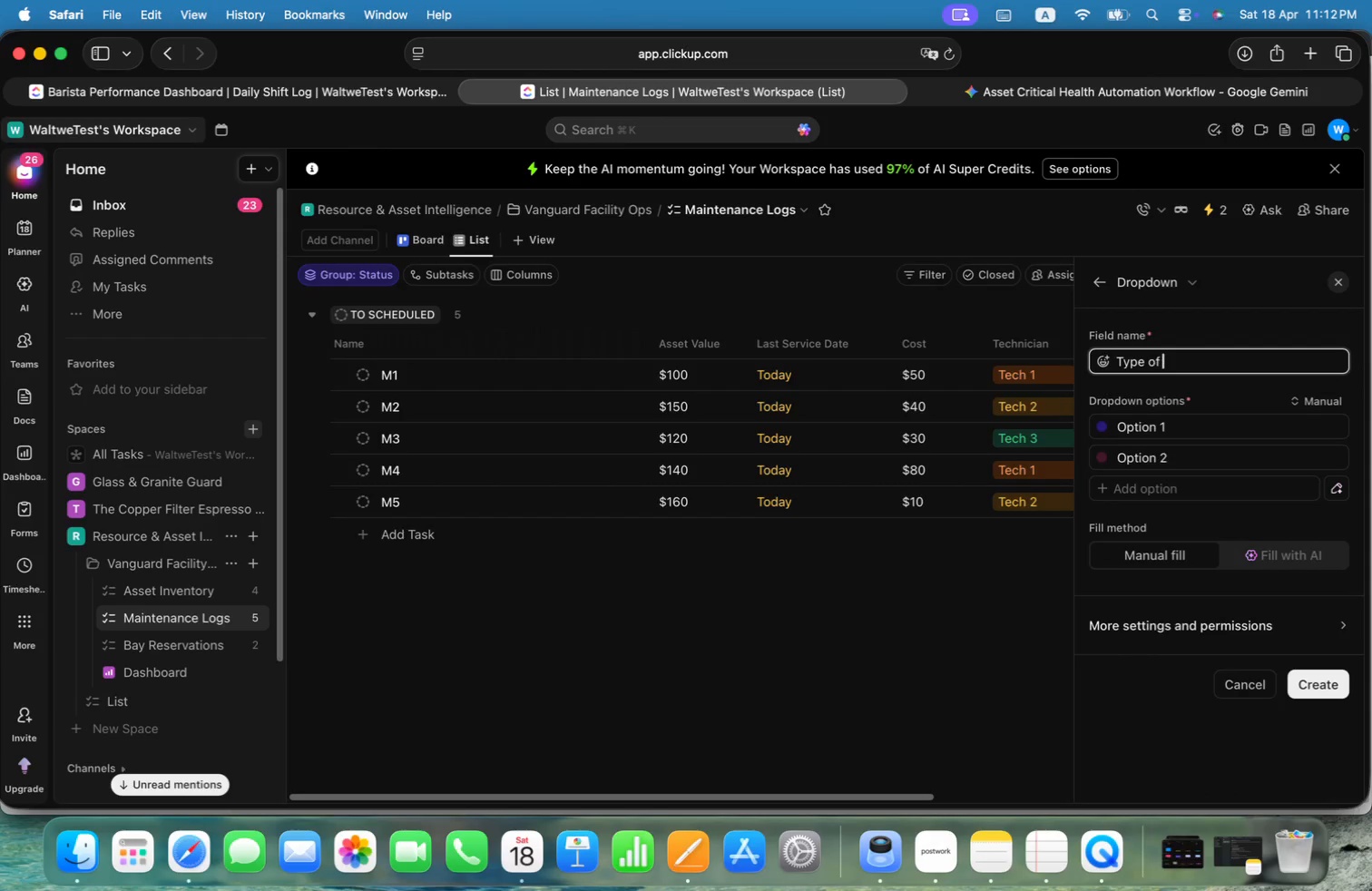 
key(Alt+Shift+ShiftLeft)
 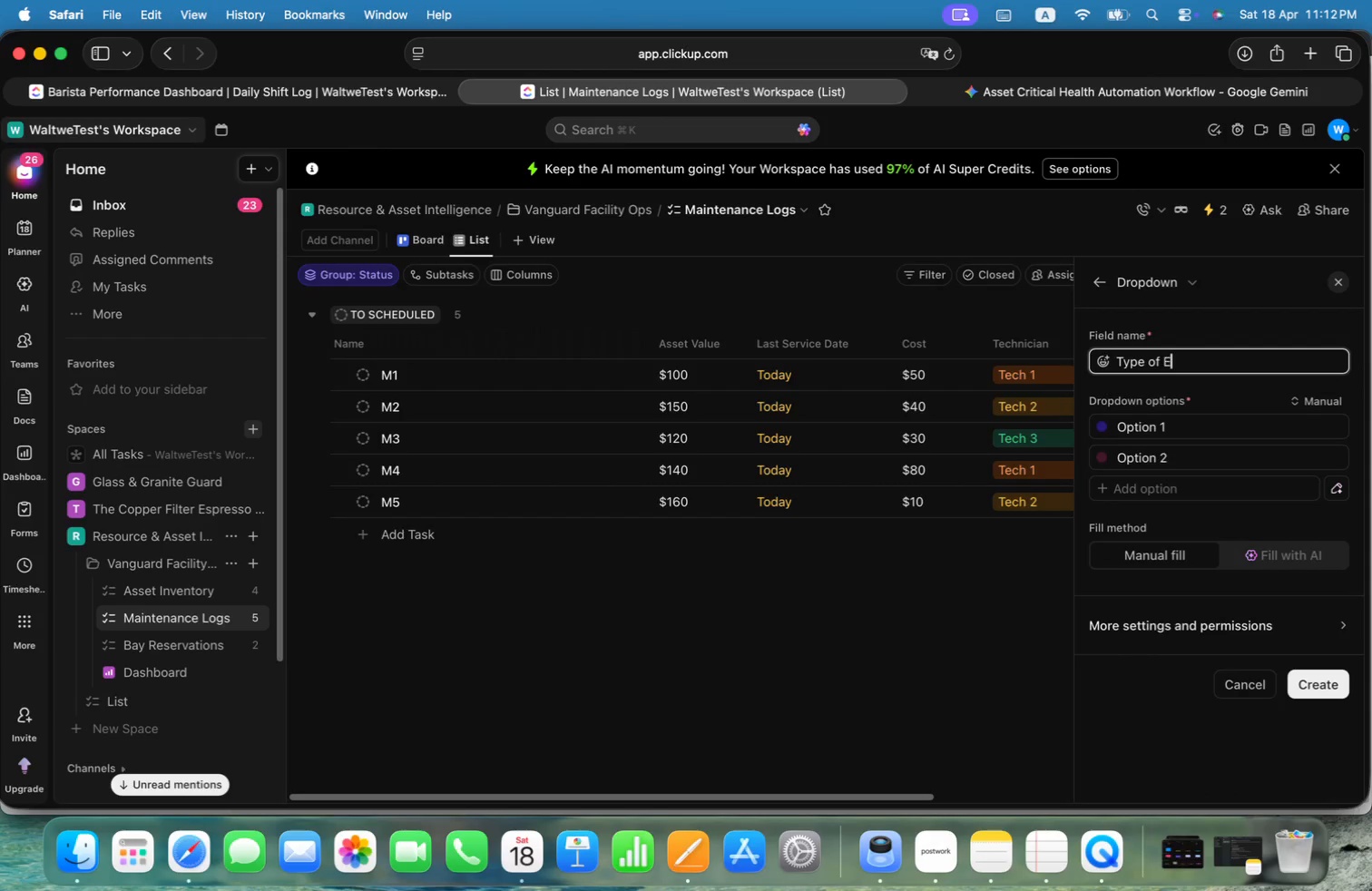 
key(Alt+Shift+E)
 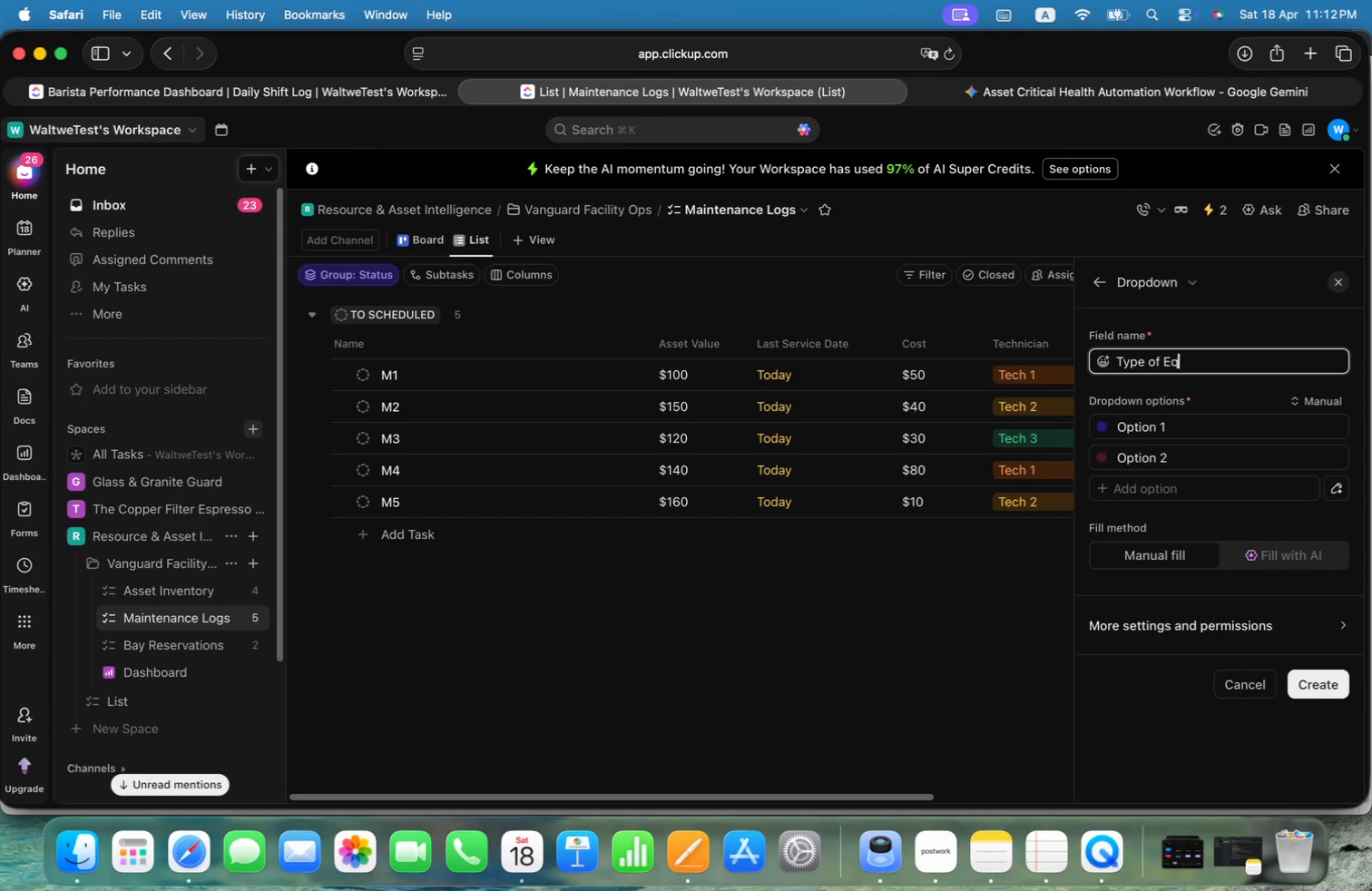 
key(Alt+Q)
 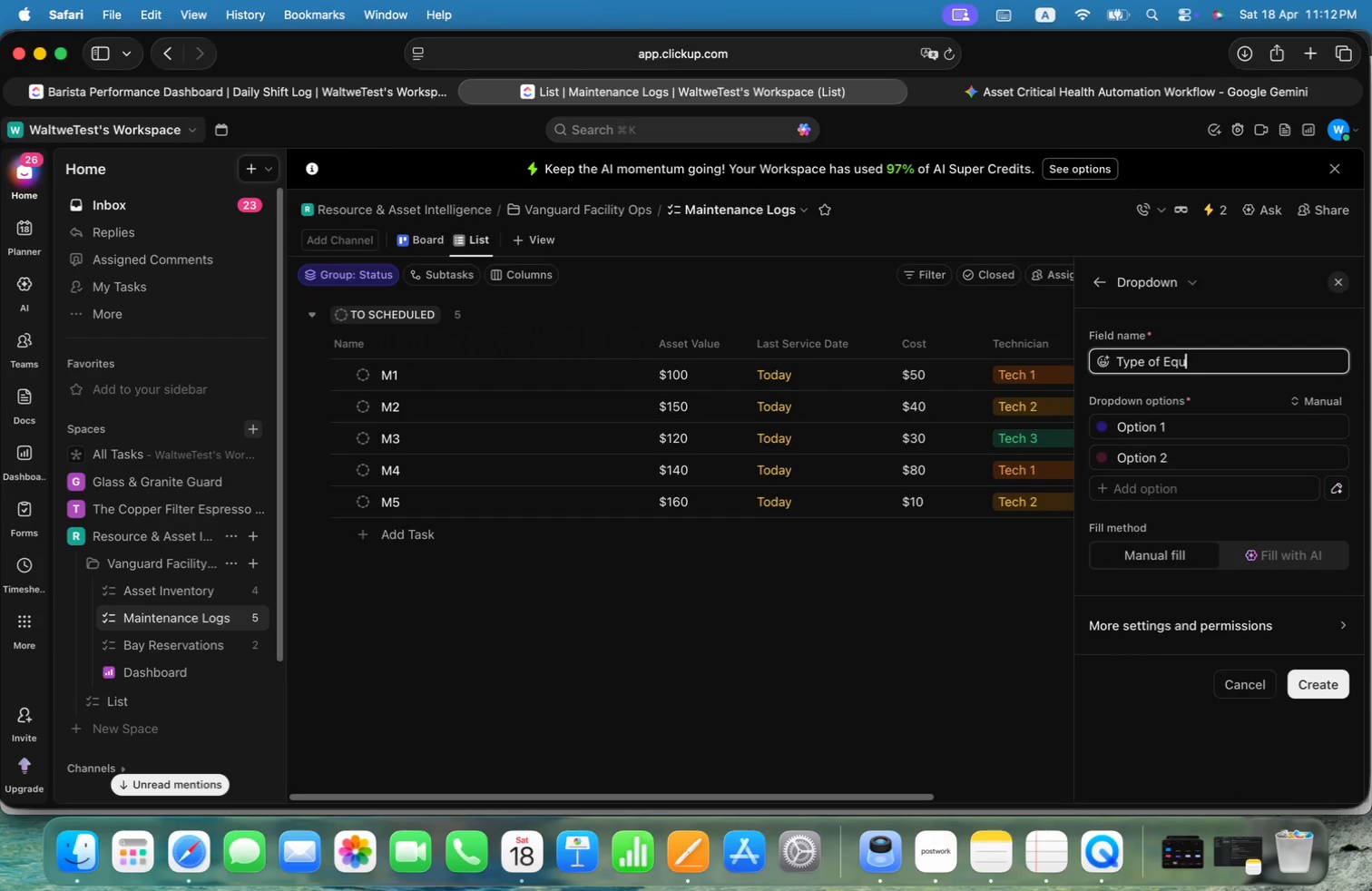 
key(Alt+U)
 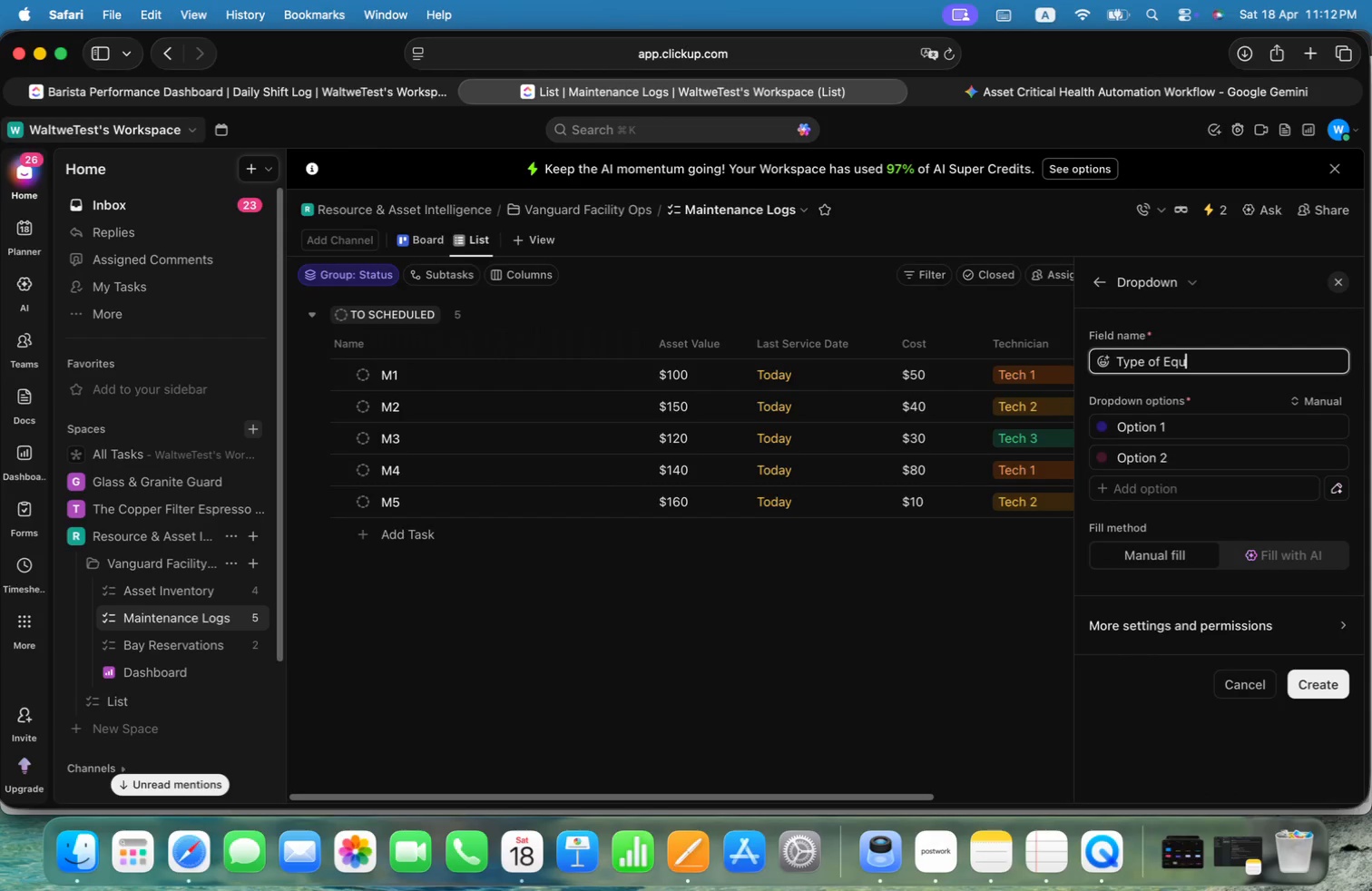 
key(Alt+I)
 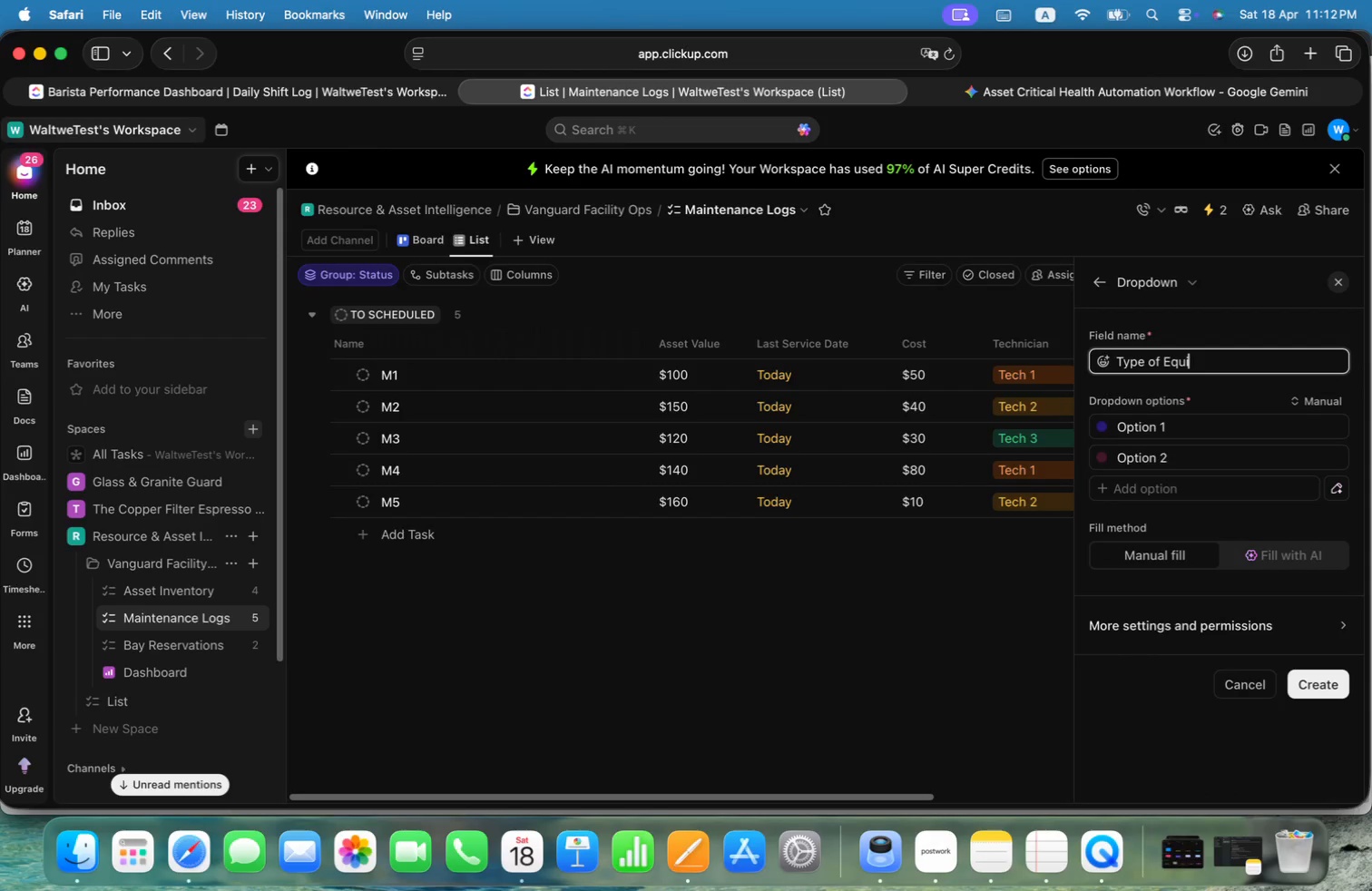 
key(Alt+P)
 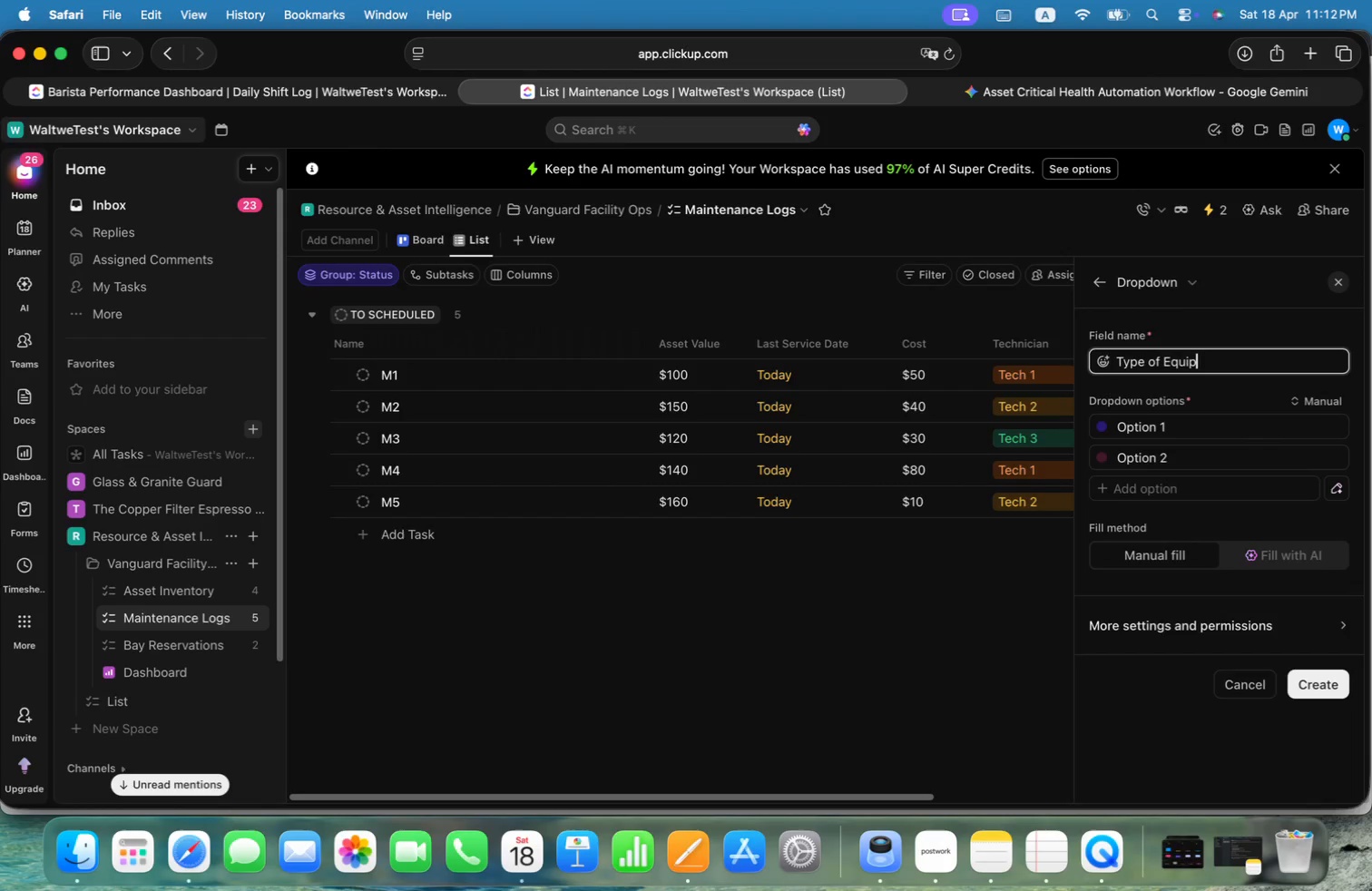 
key(Alt+M)
 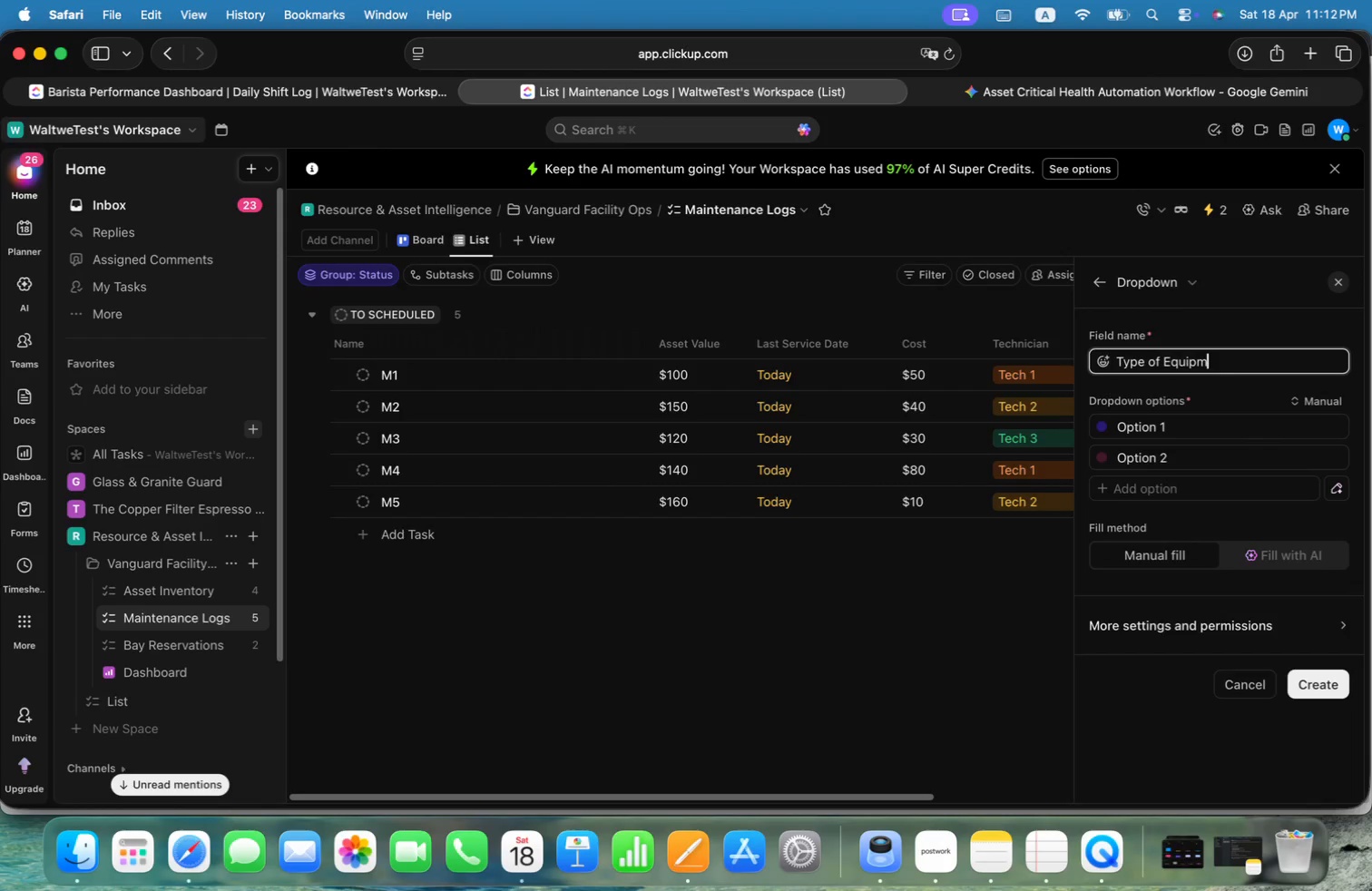 
key(Alt+E)
 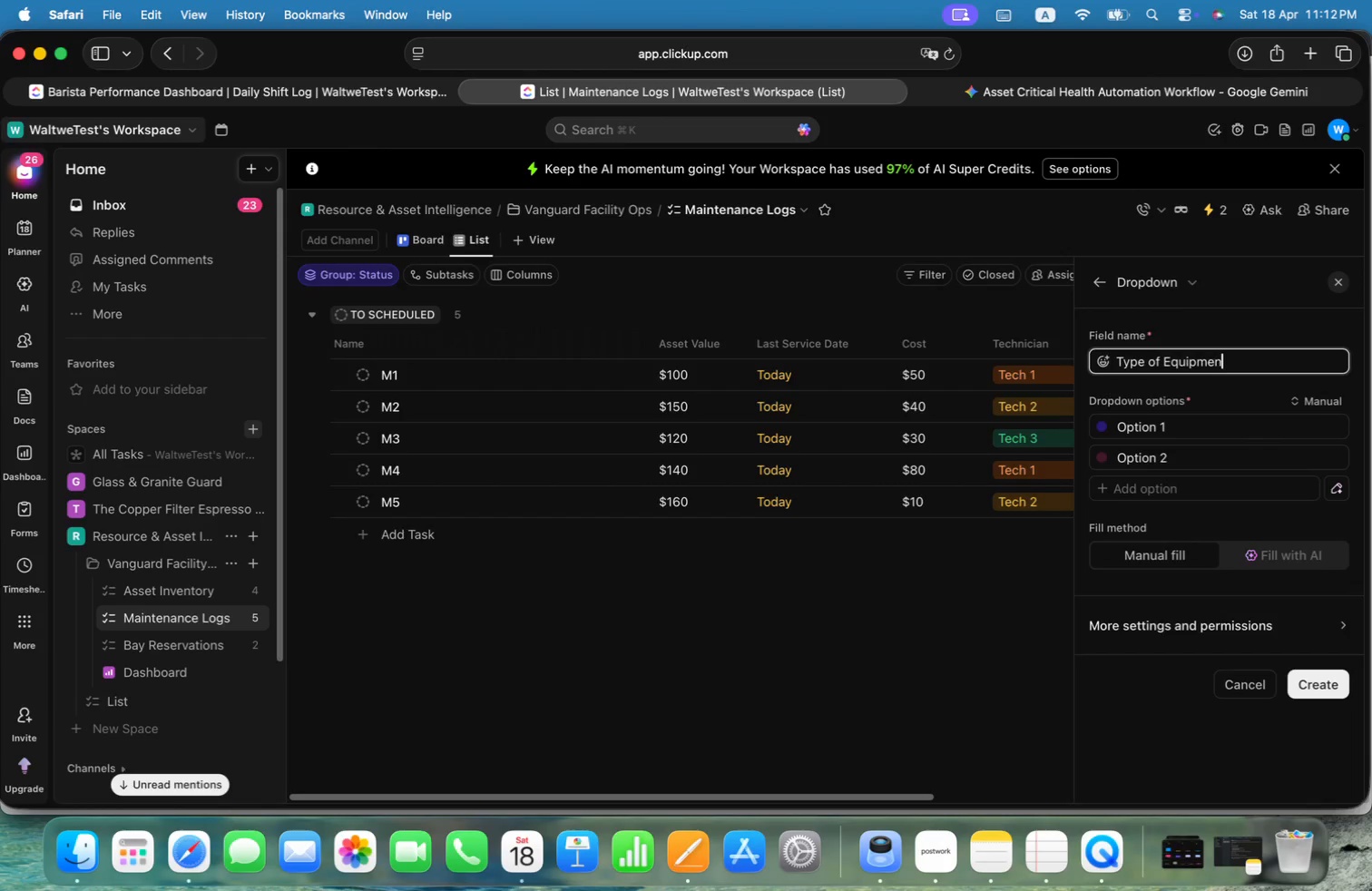 
key(Alt+N)
 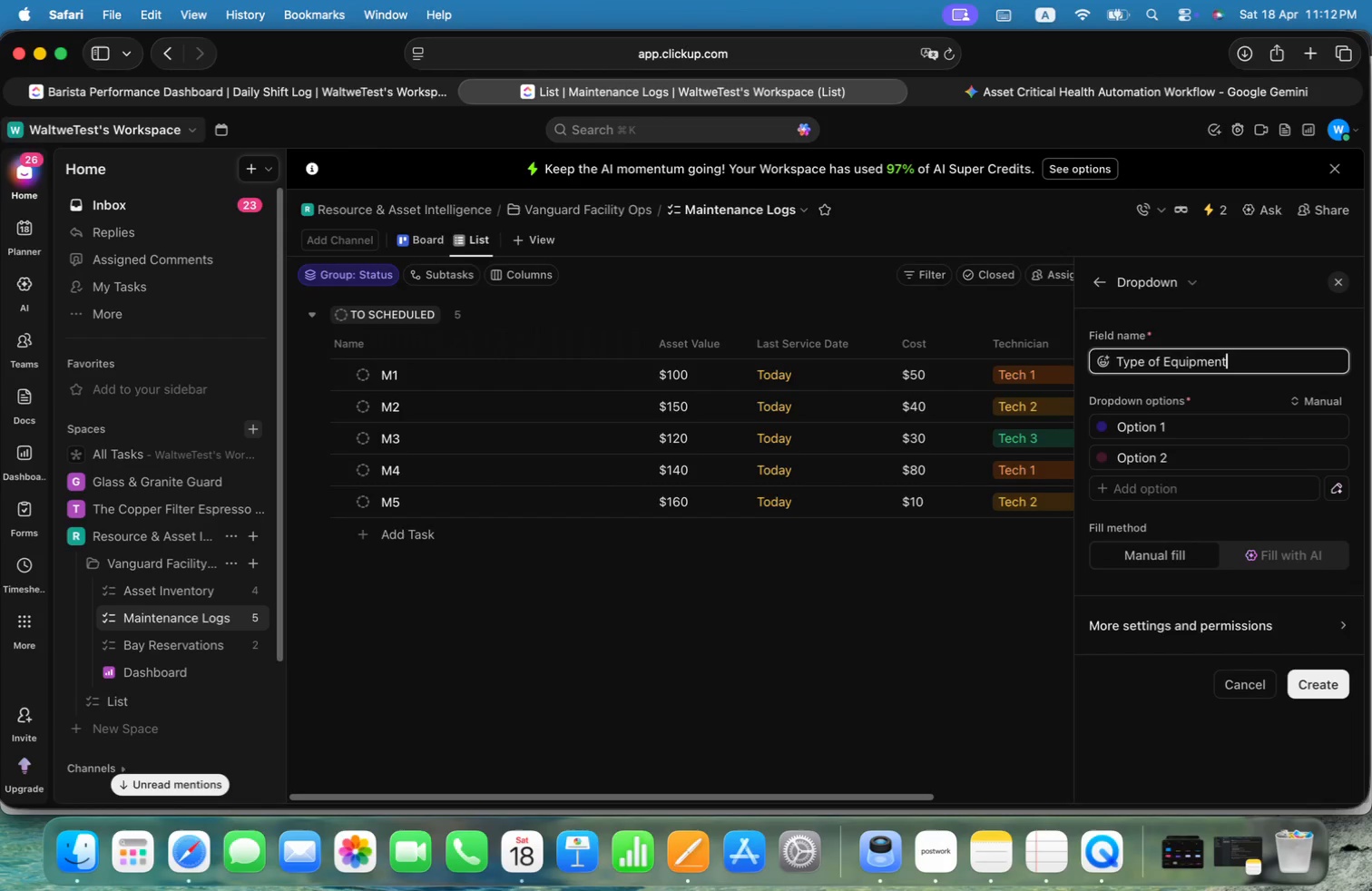 
key(Alt+T)
 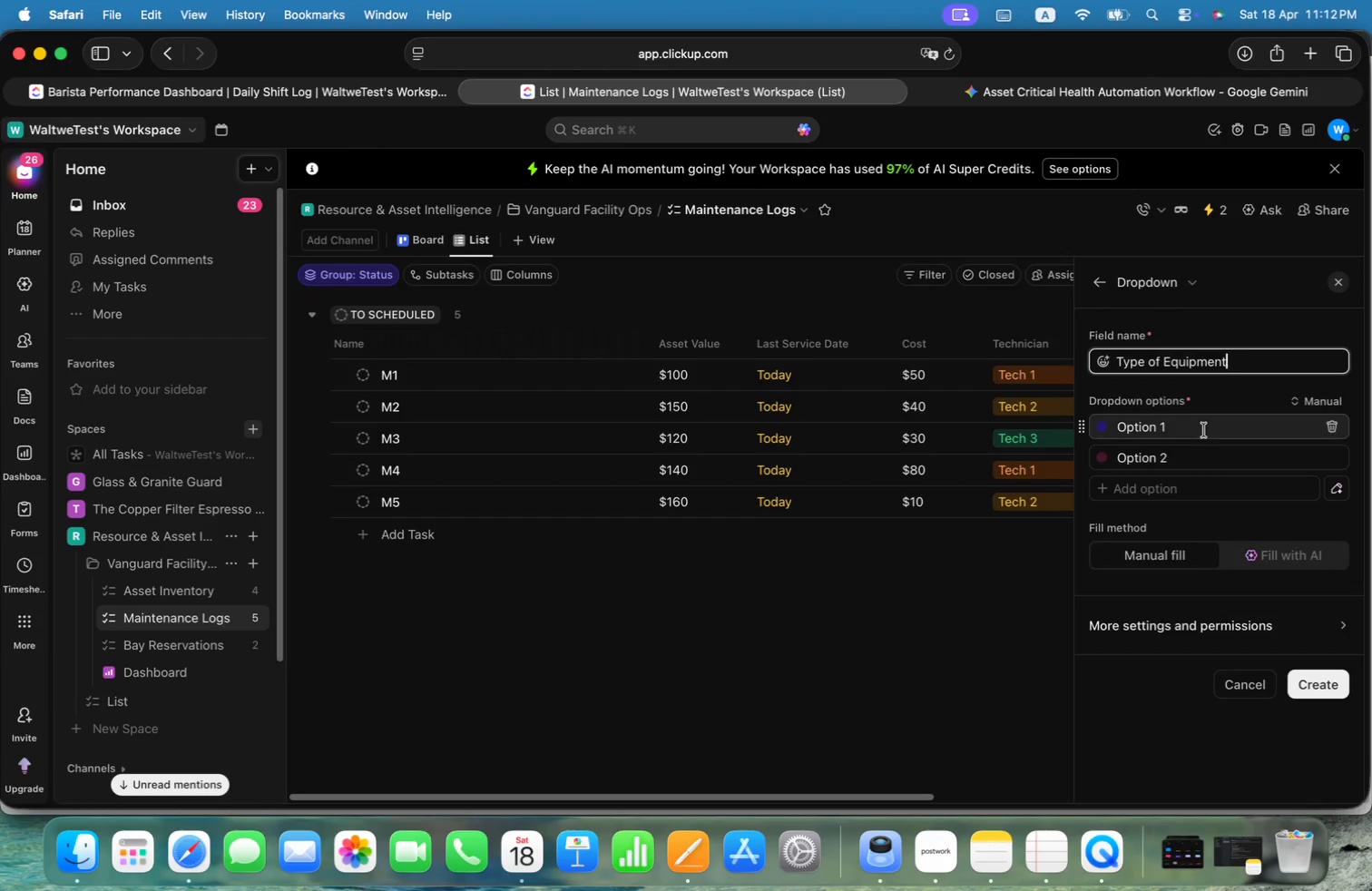 
left_click([1199, 433])
 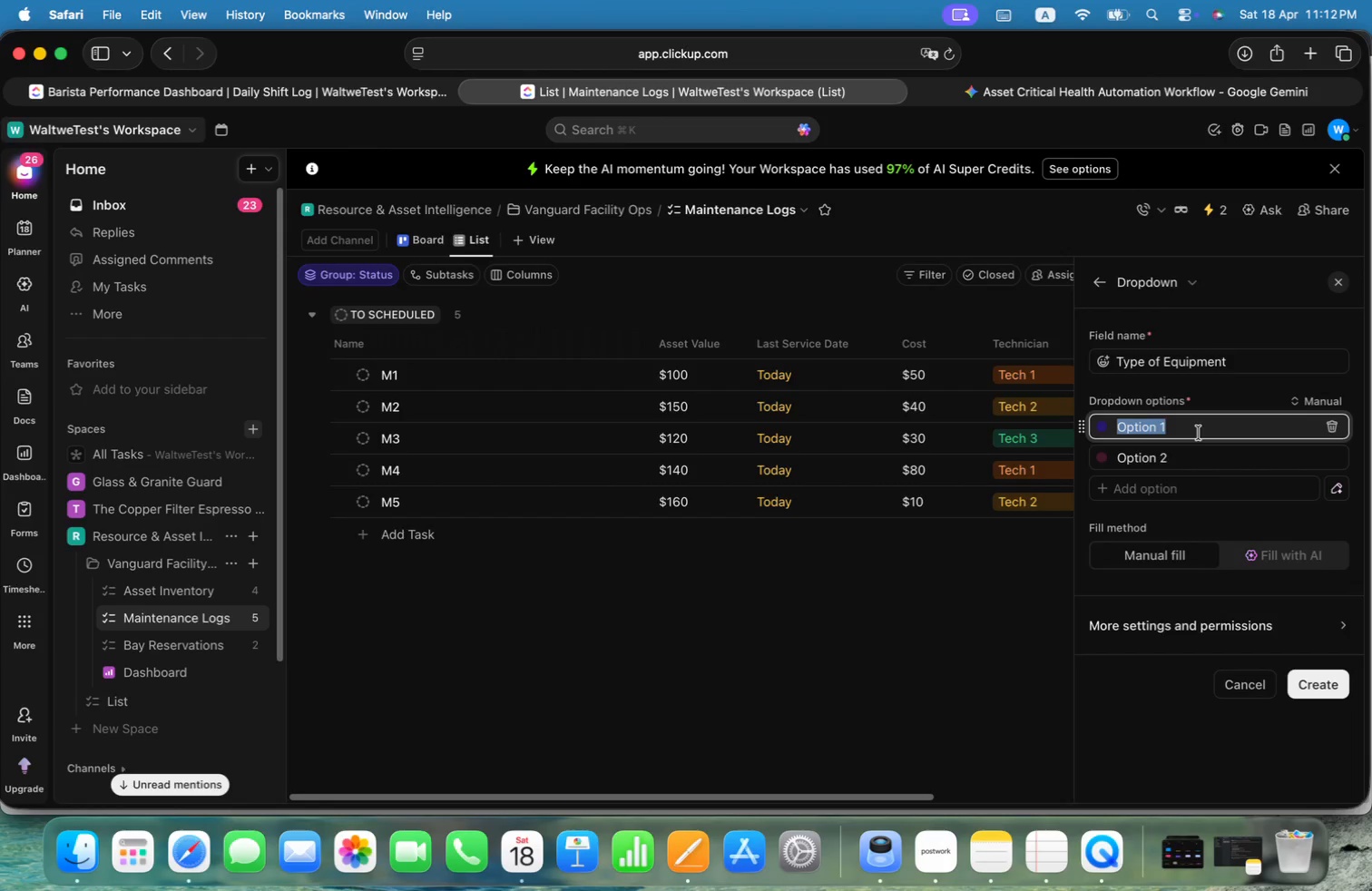 
key(Alt+Shift+ShiftLeft)
 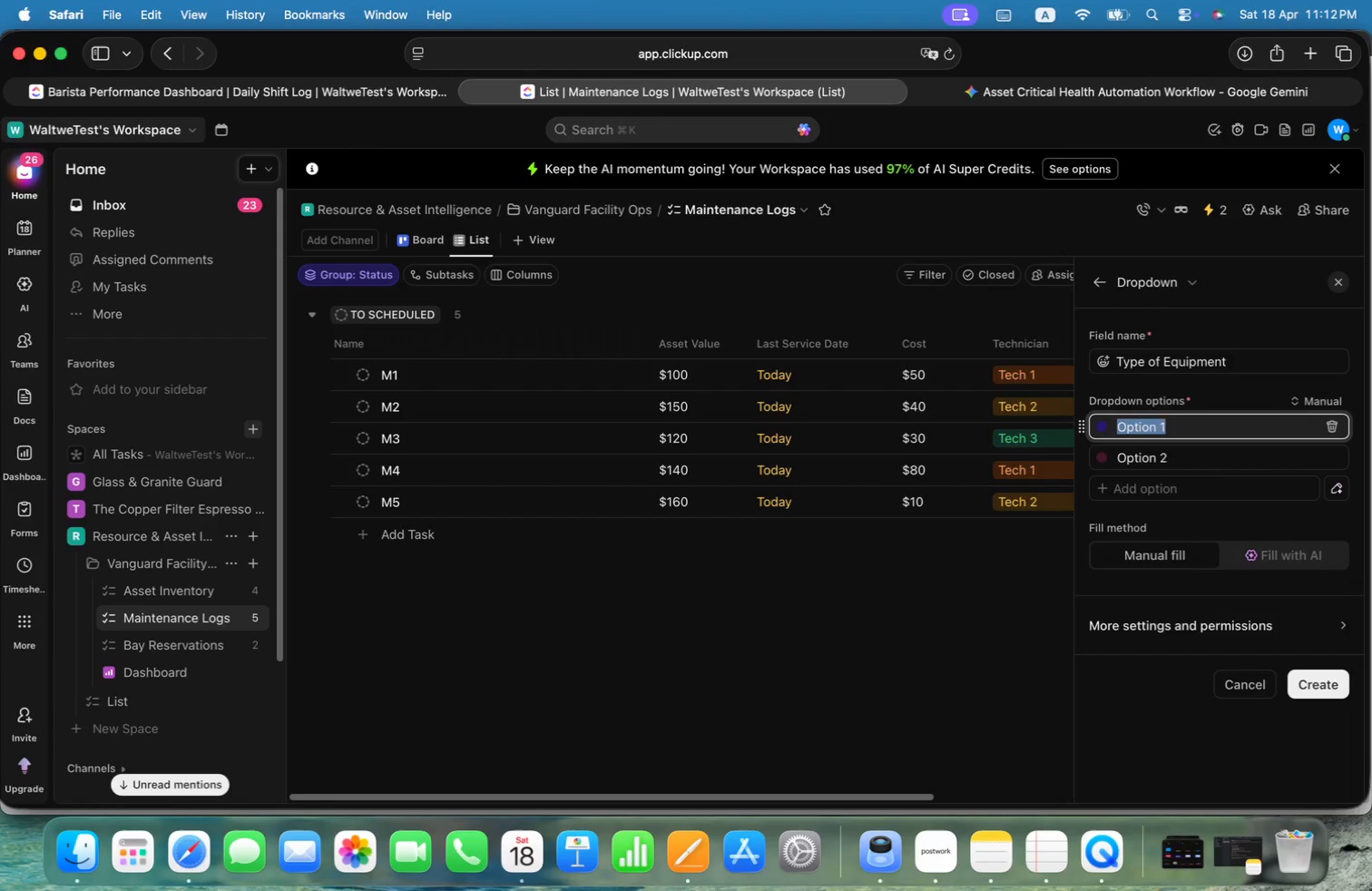 
key(Alt+Shift+P)
 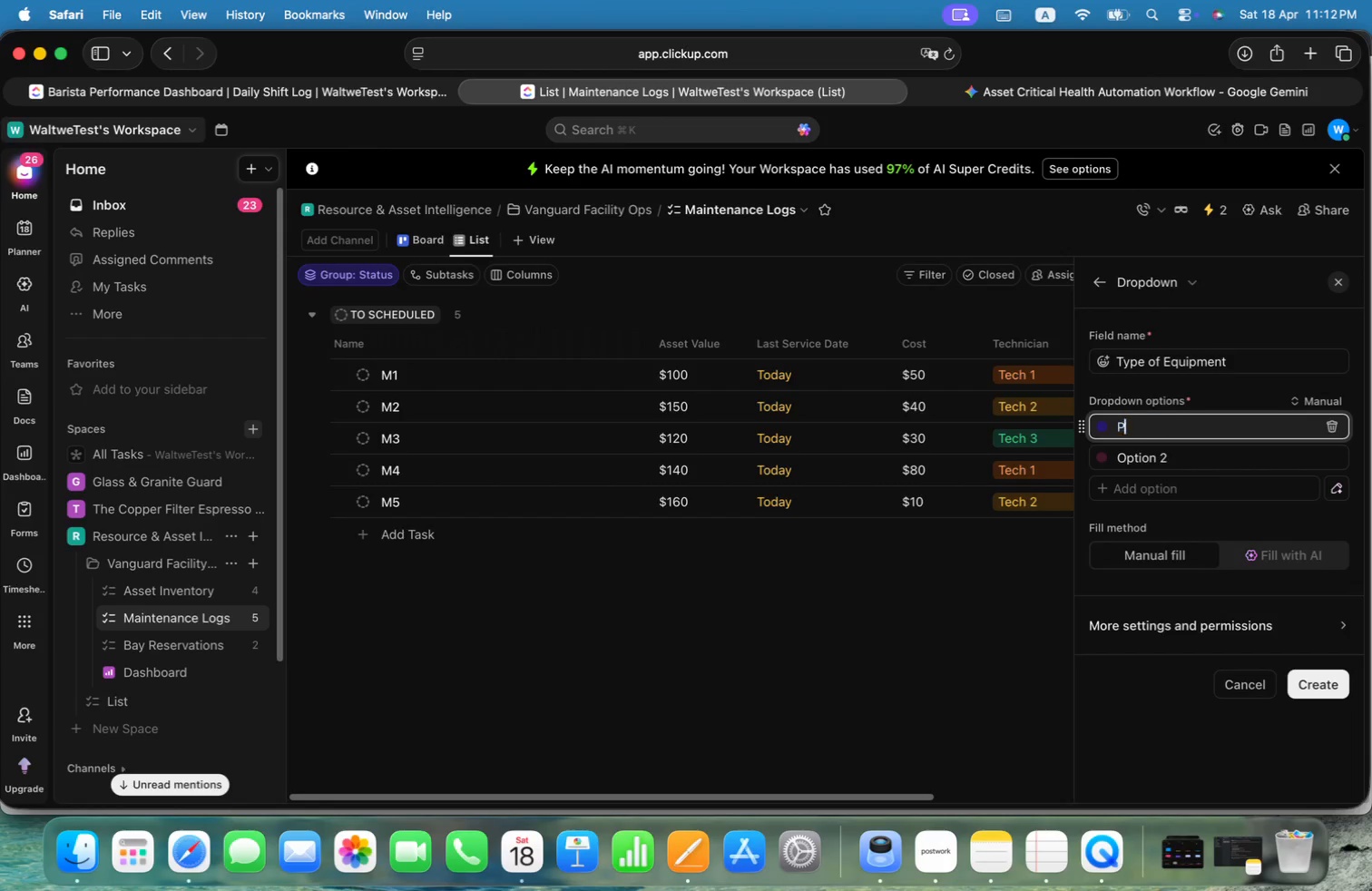 
key(Alt+O)
 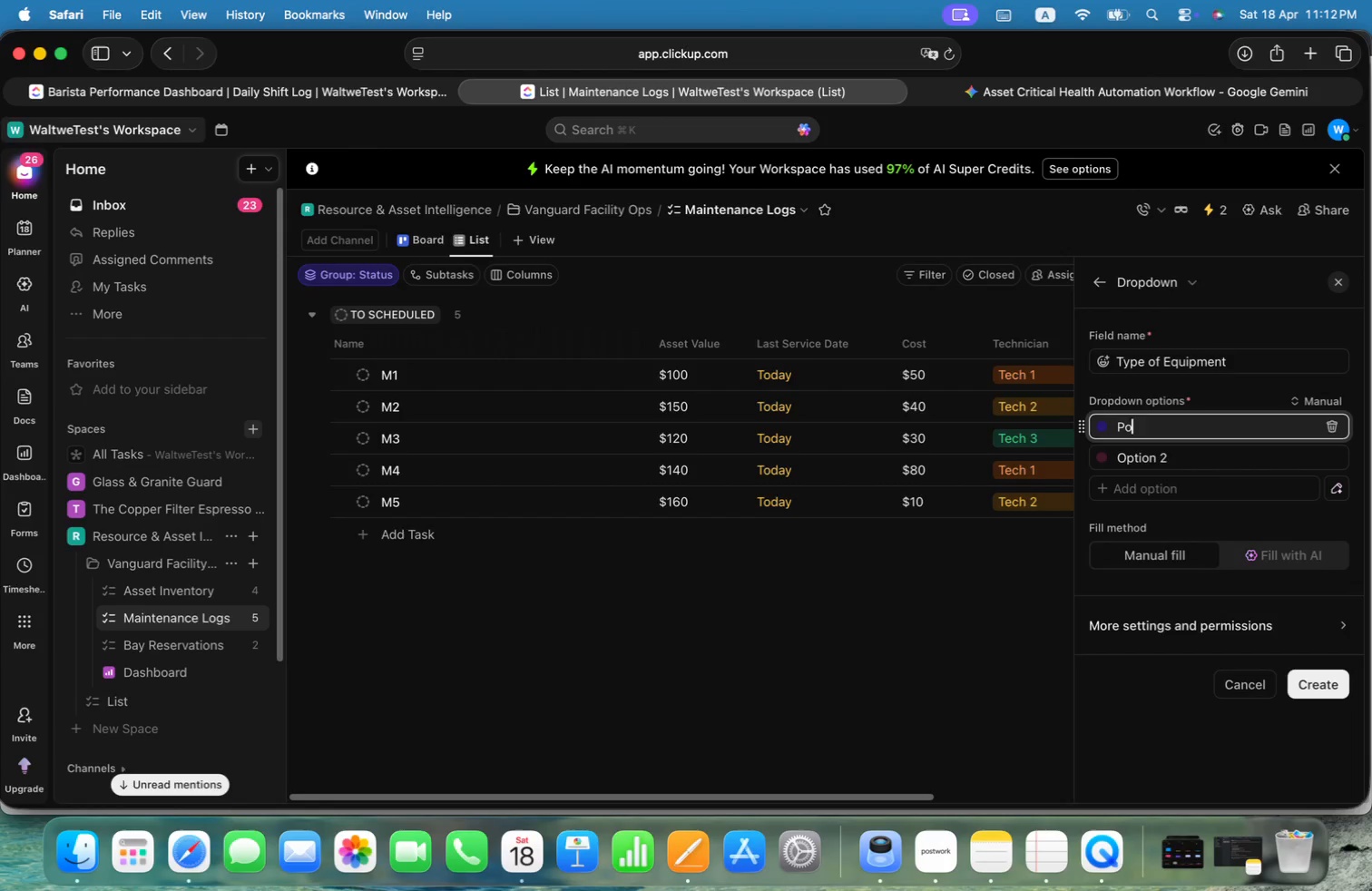 
key(Alt+D)
 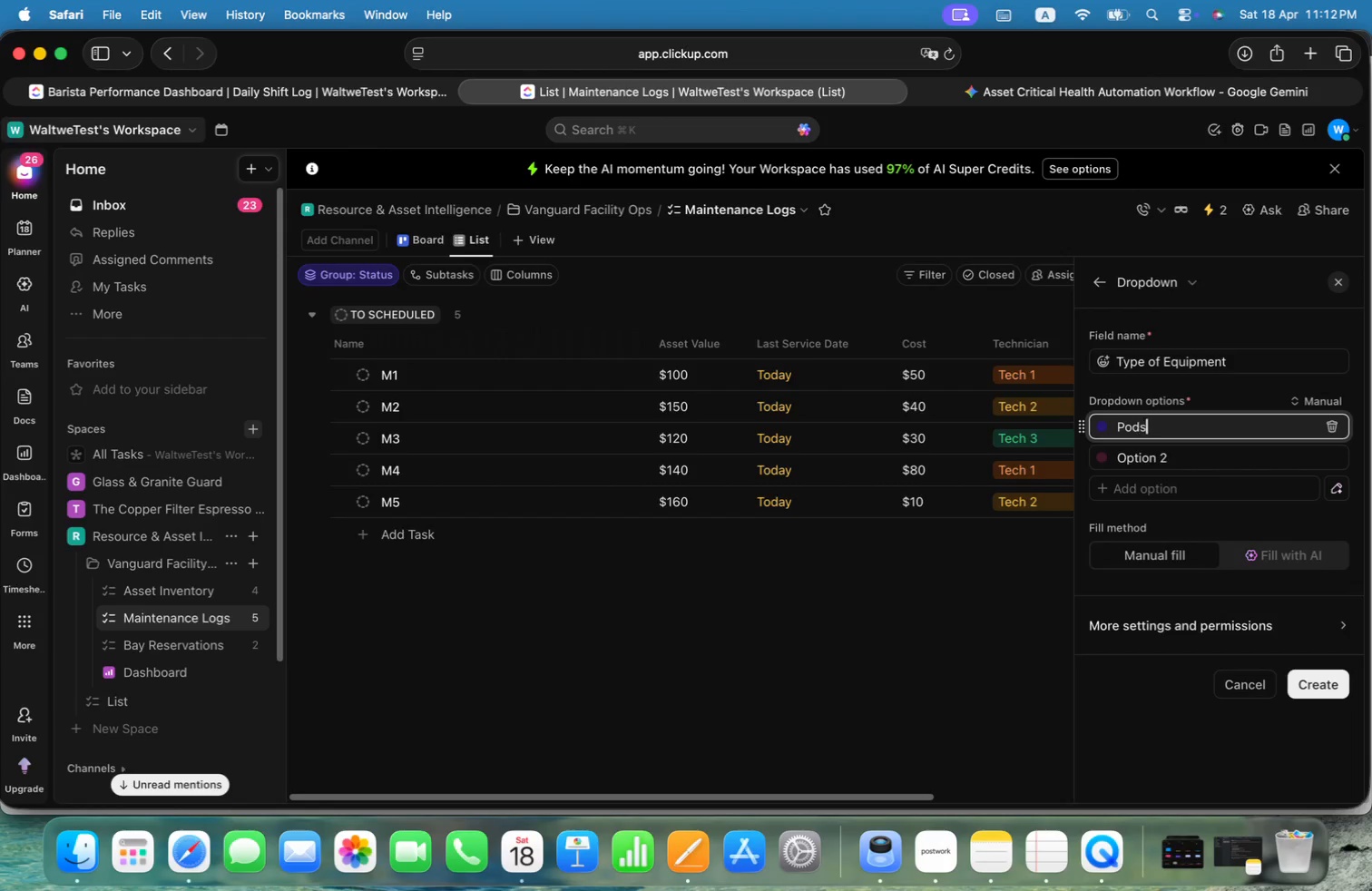 
key(Alt+S)
 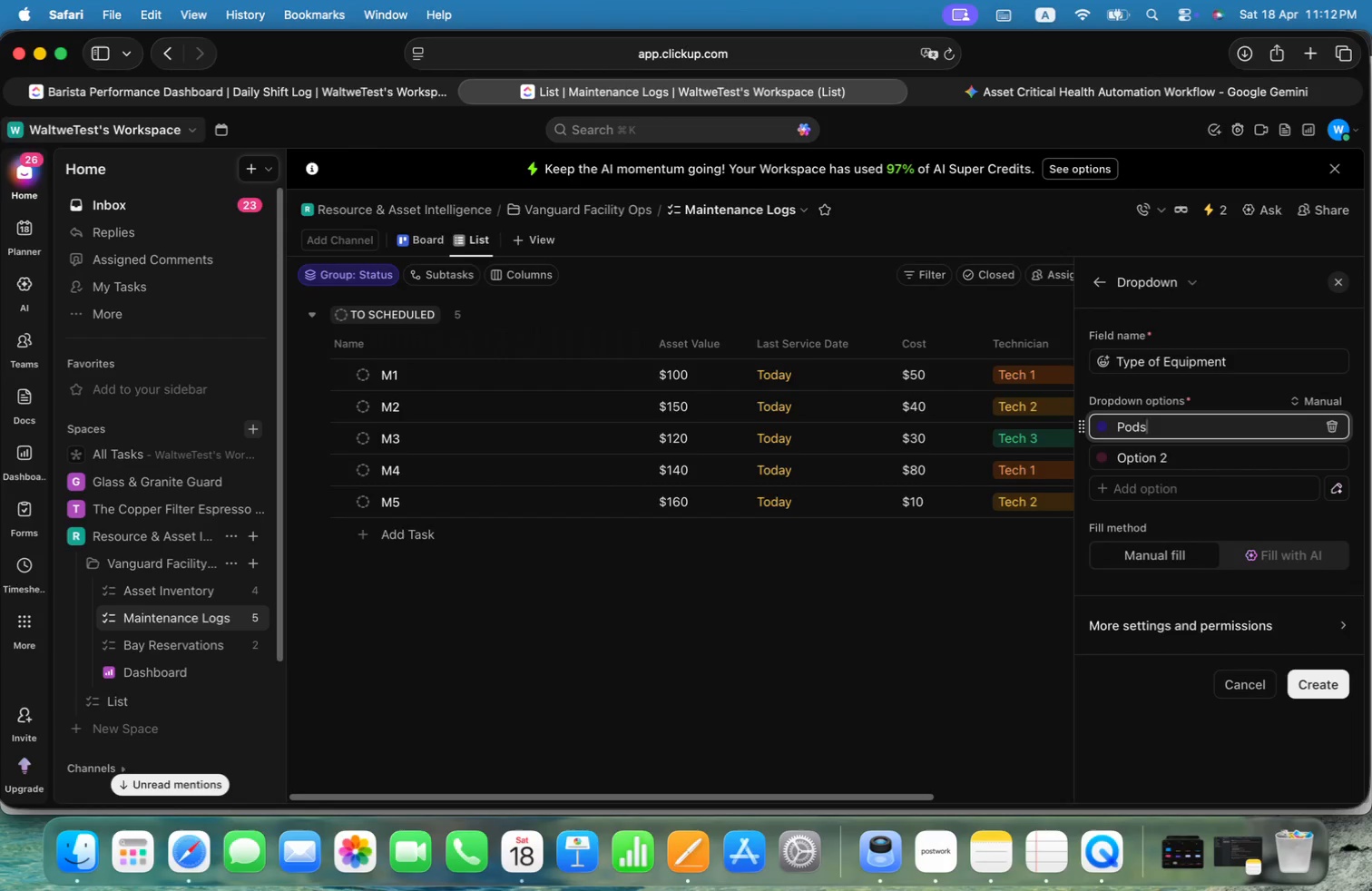 
key(Alt+Meta+Shift+CommandLeft)
 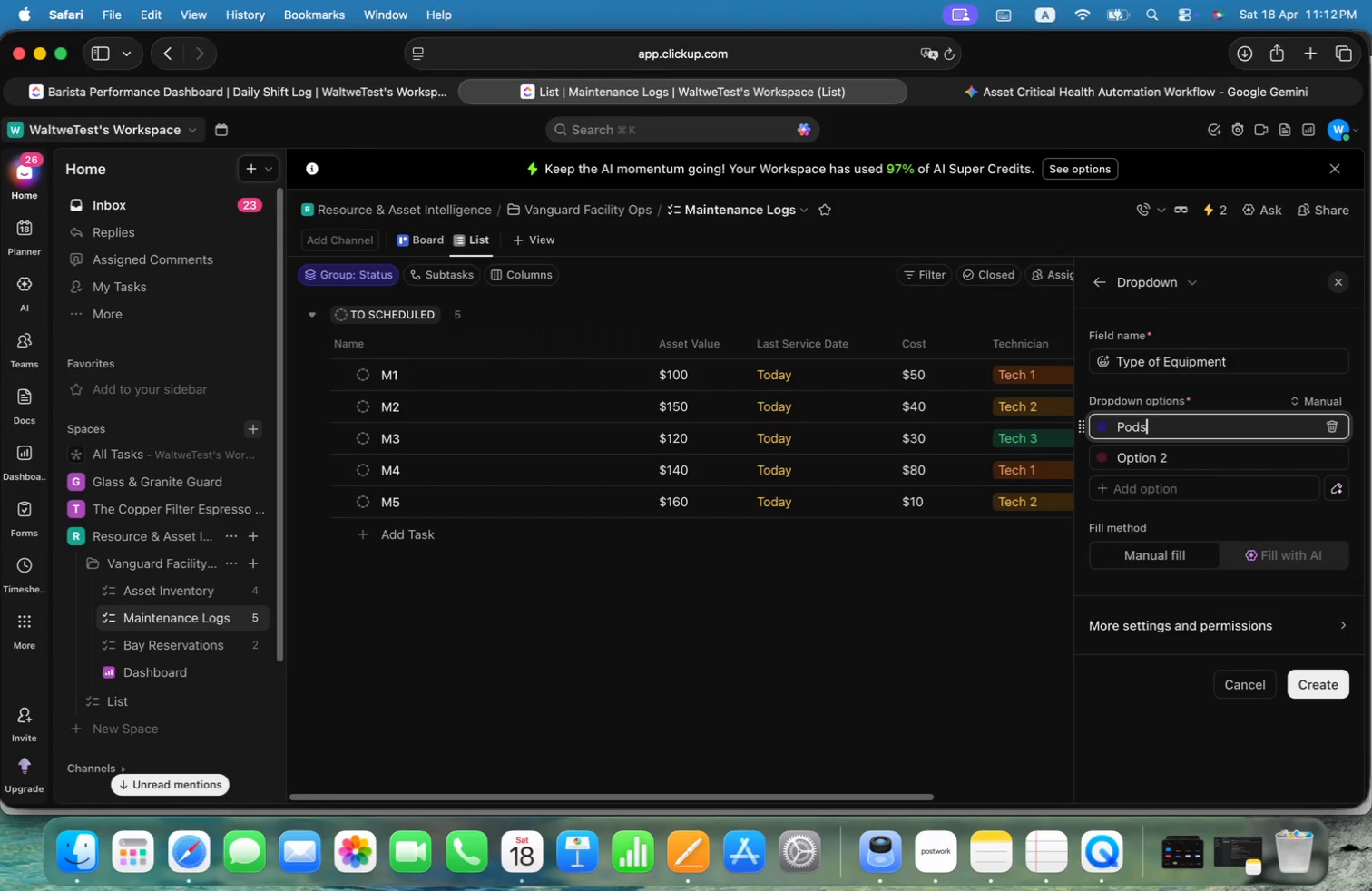 
key(Alt+Meta+Shift+CommandLeft)
 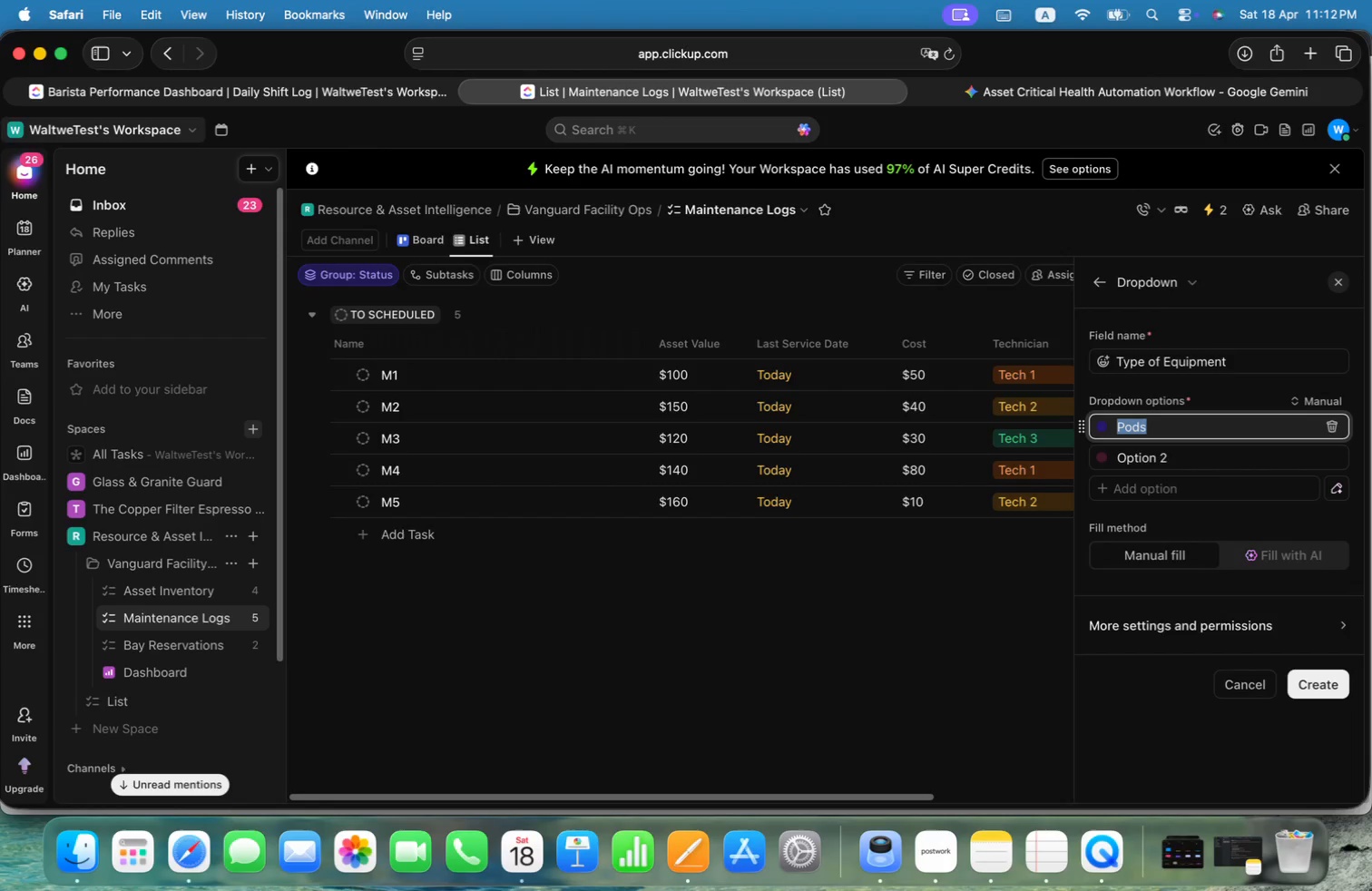 
key(Alt+Meta+Shift+ArrowLeft)
 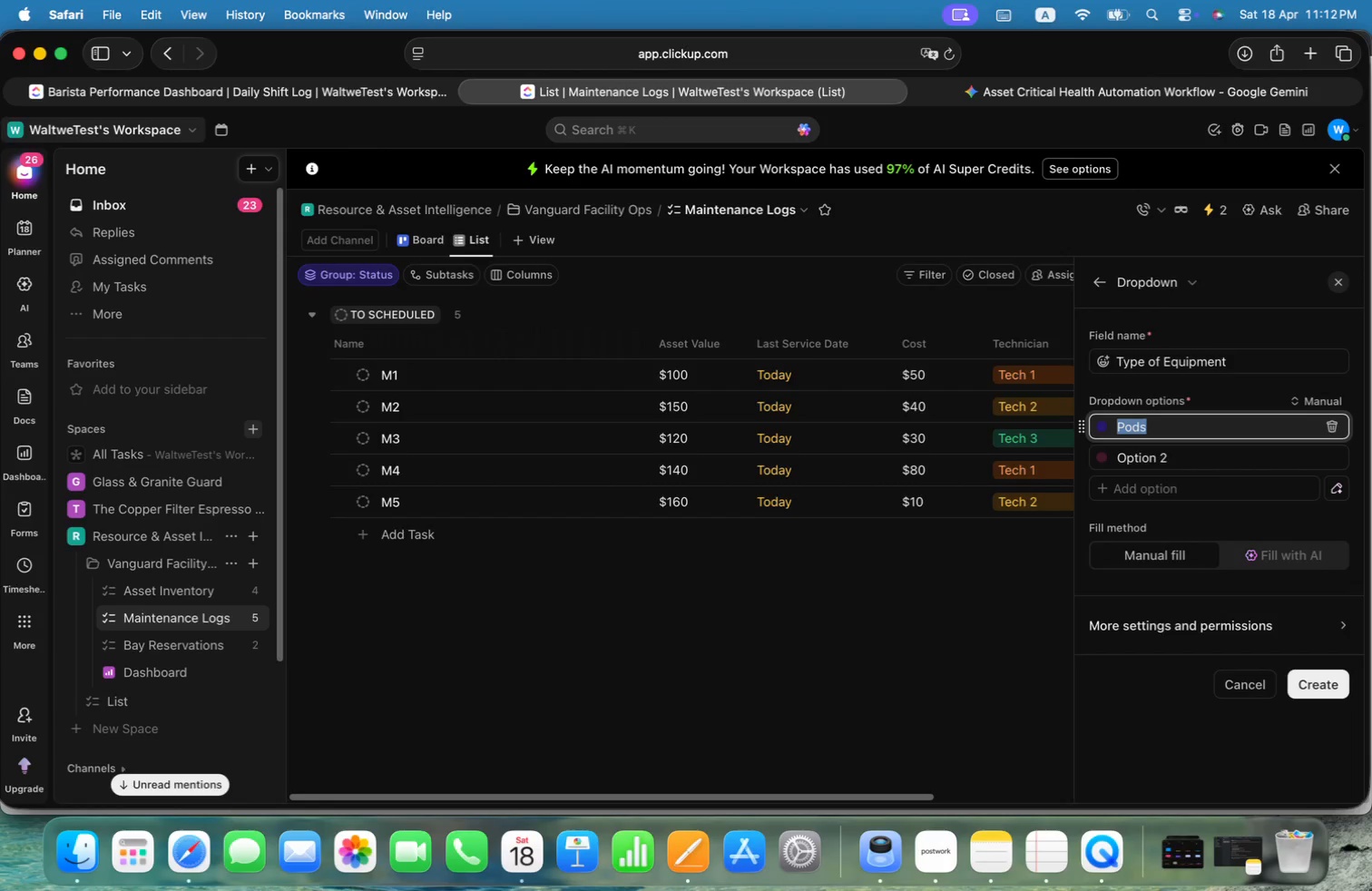 
key(Alt+Shift+P)
 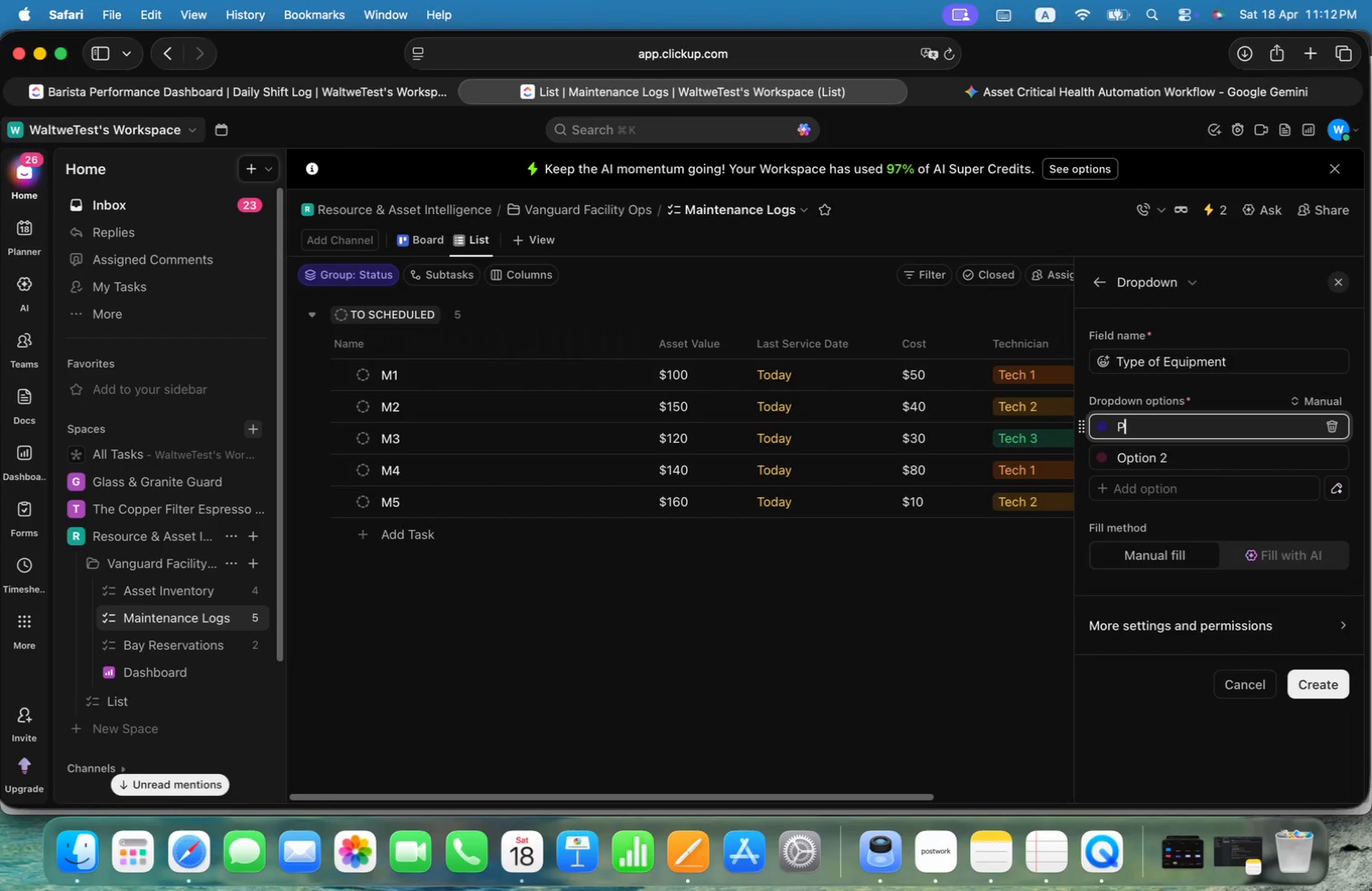 
key(Alt+L)
 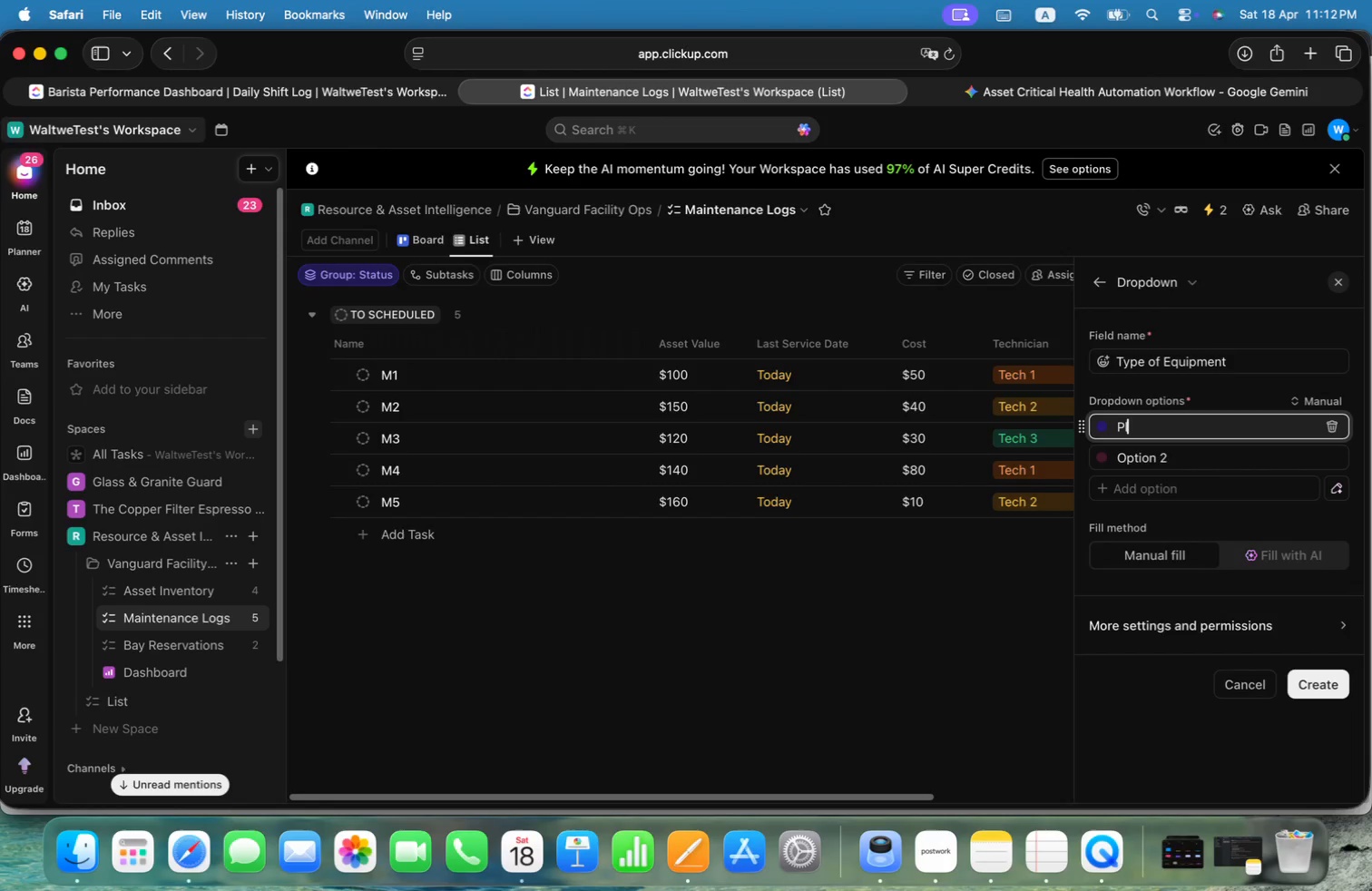 
key(Alt+A)
 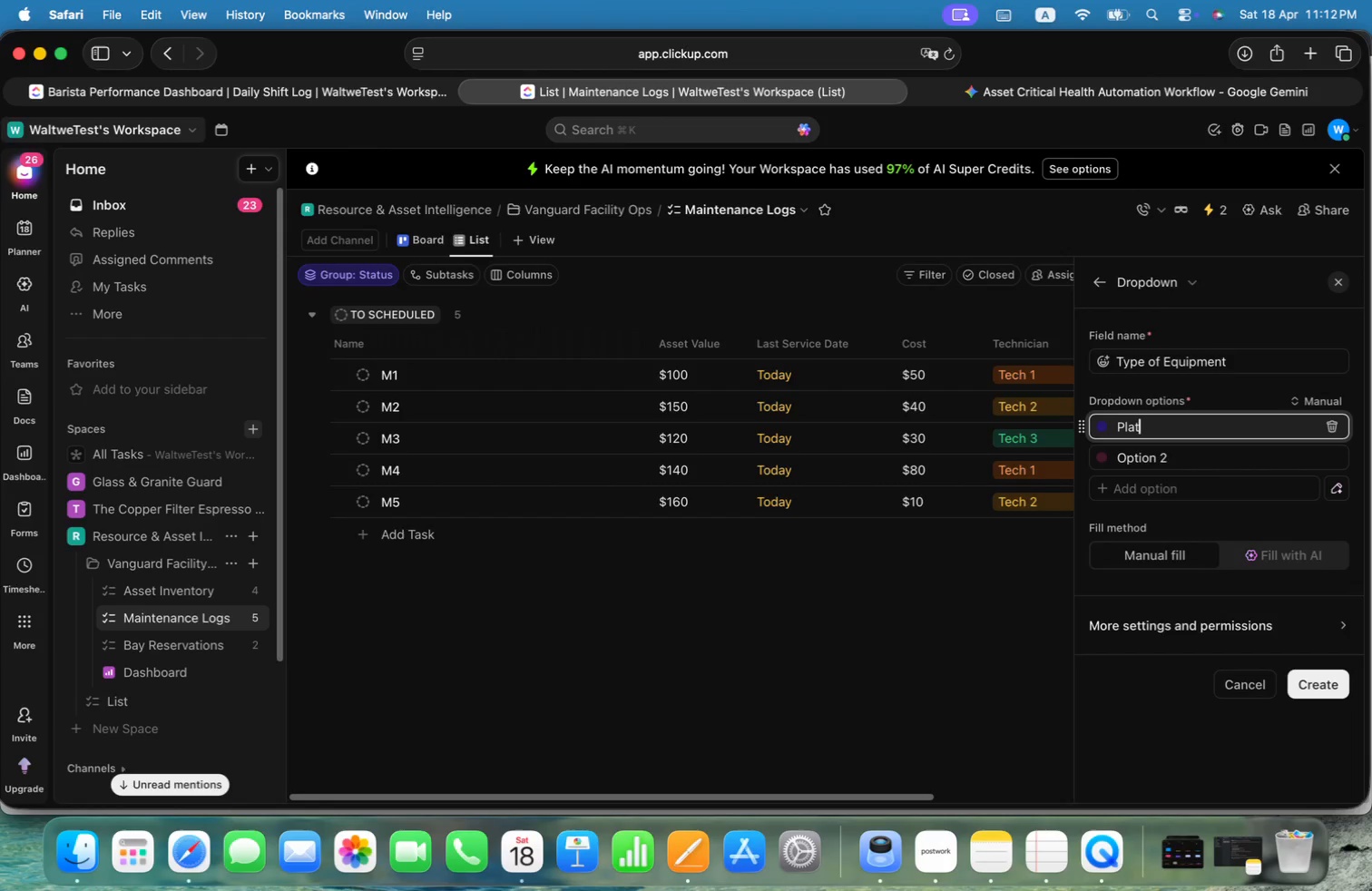 
key(Alt+T)
 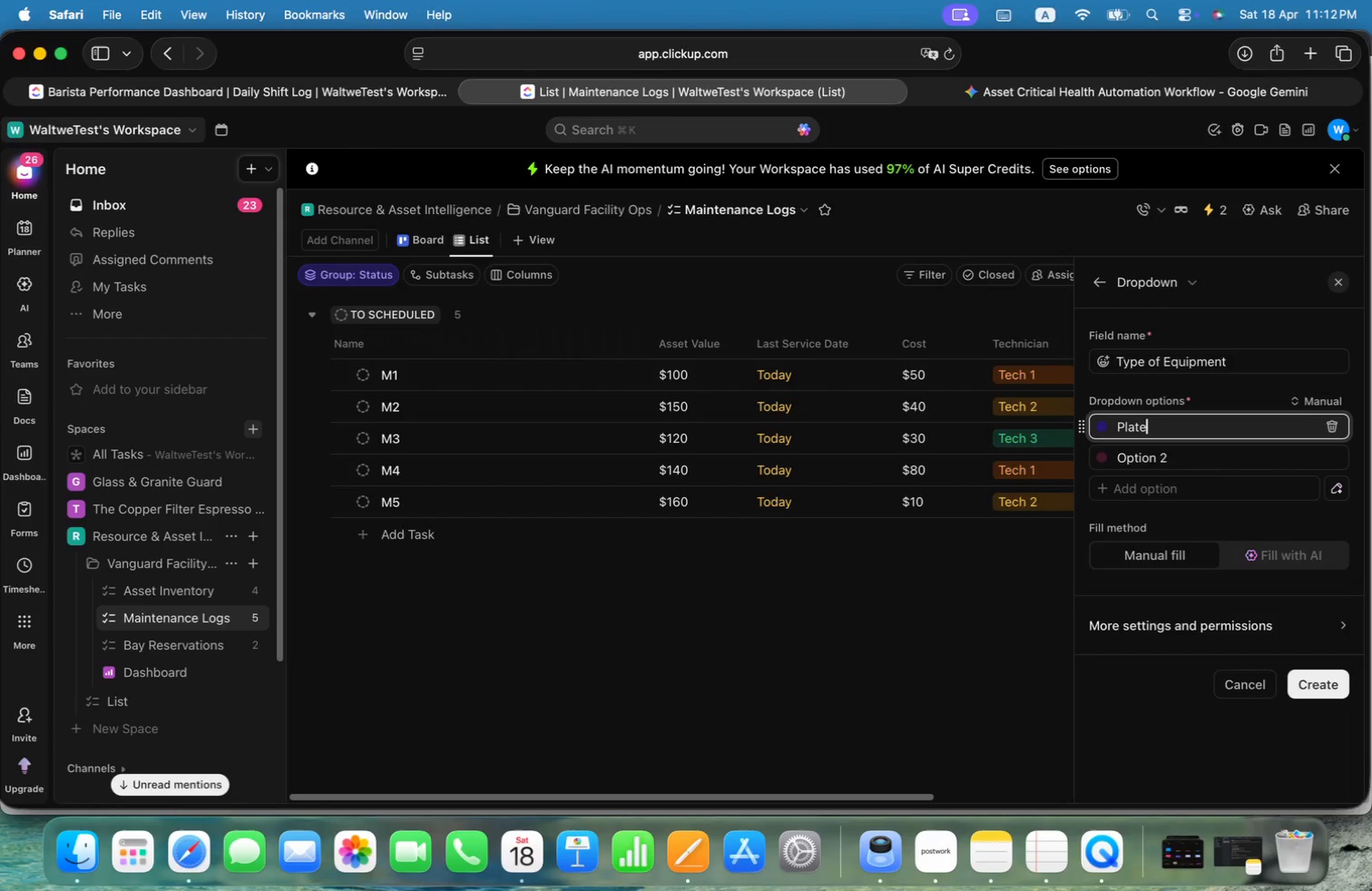 
key(Alt+E)
 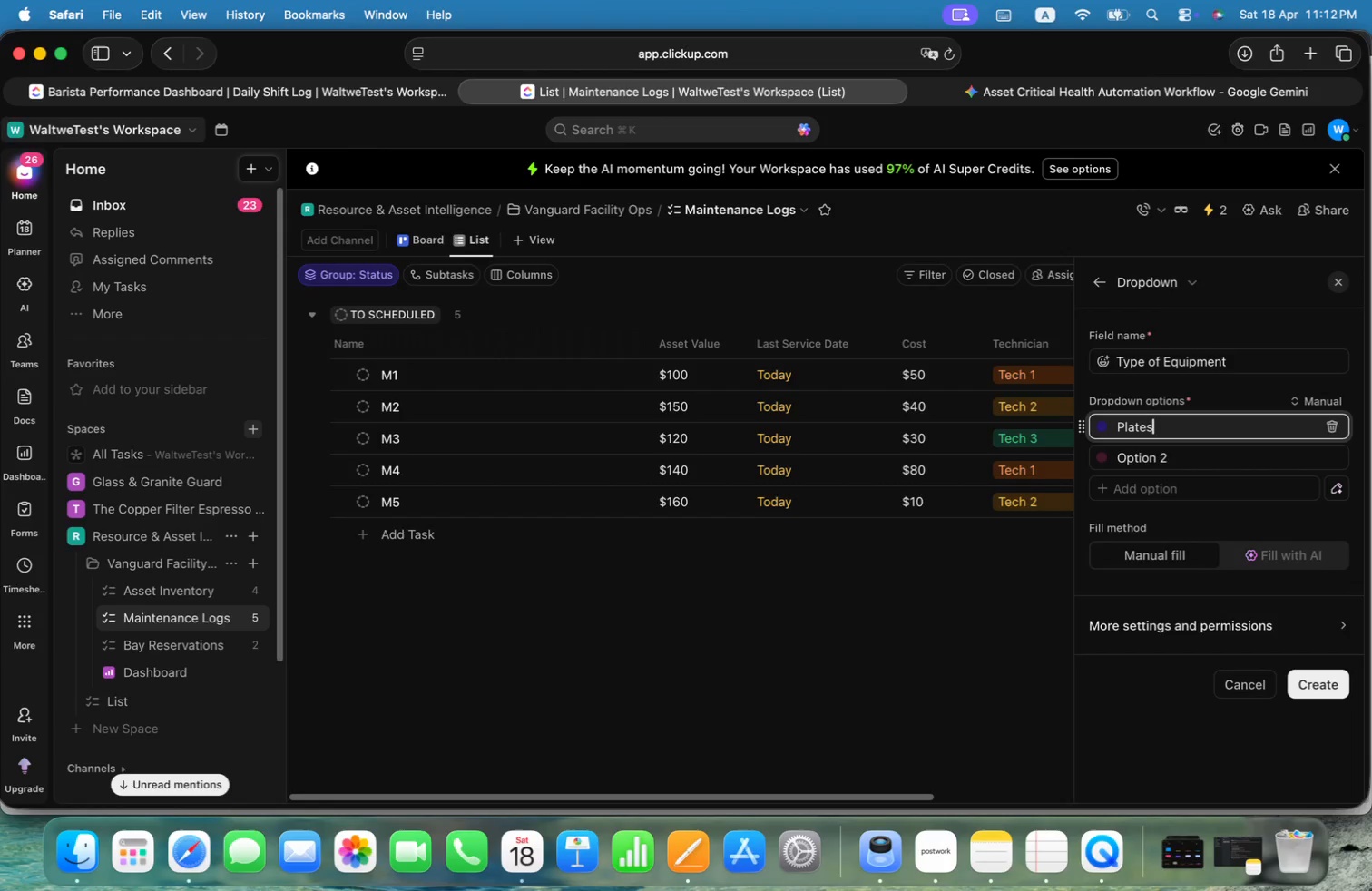 
key(Alt+S)
 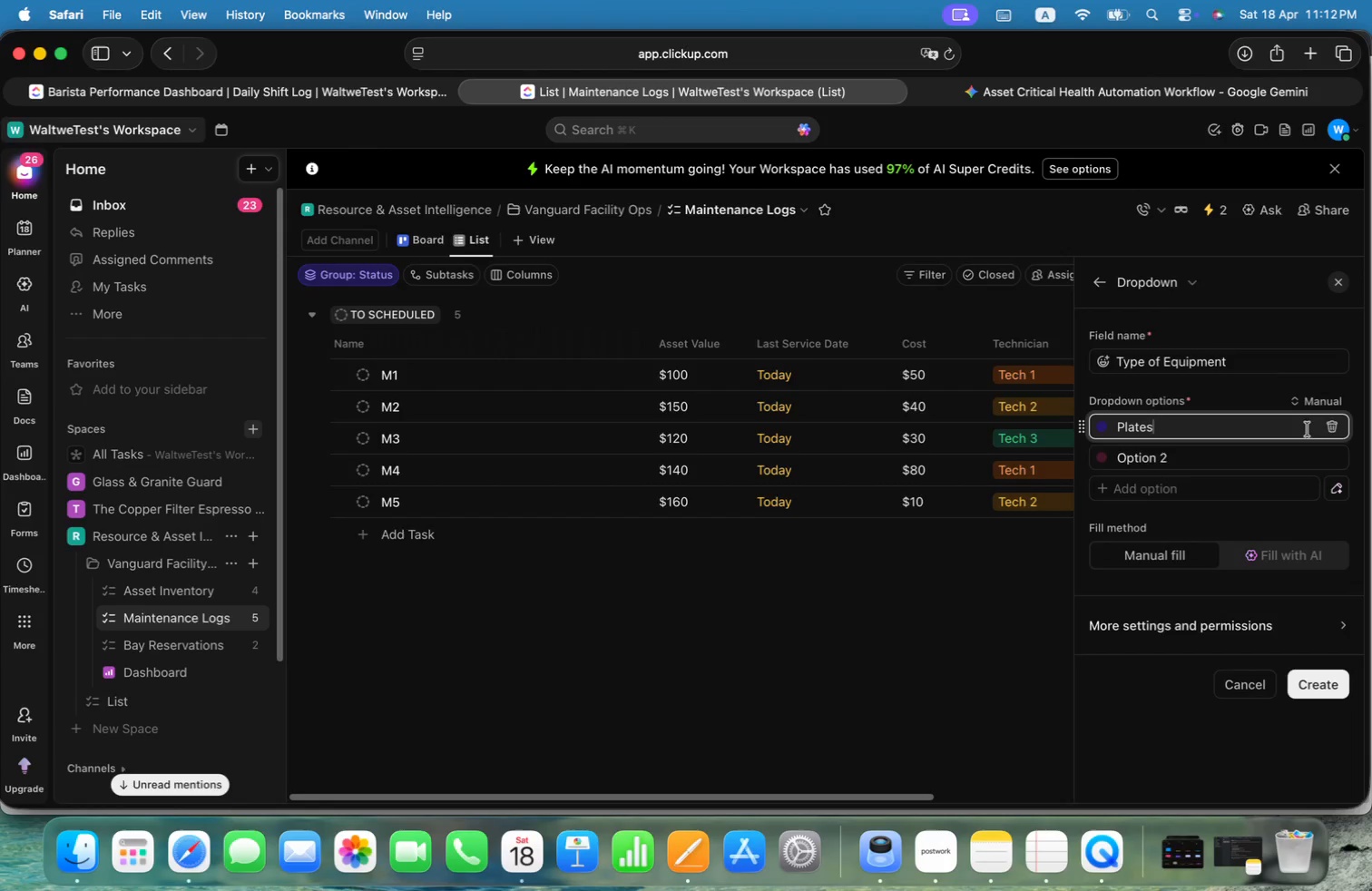 
left_click([1238, 466])
 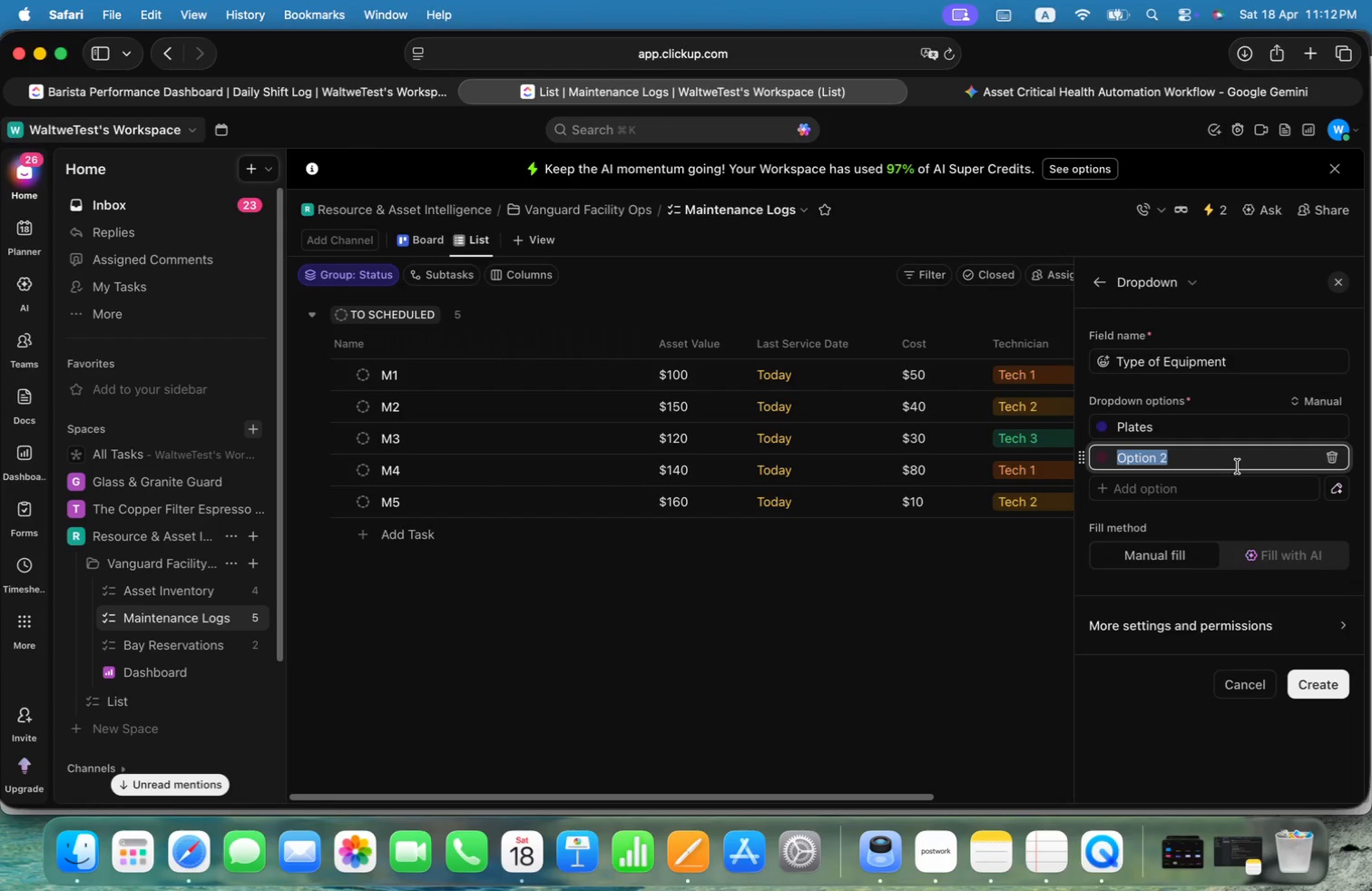 
key(Alt+Shift+P)
 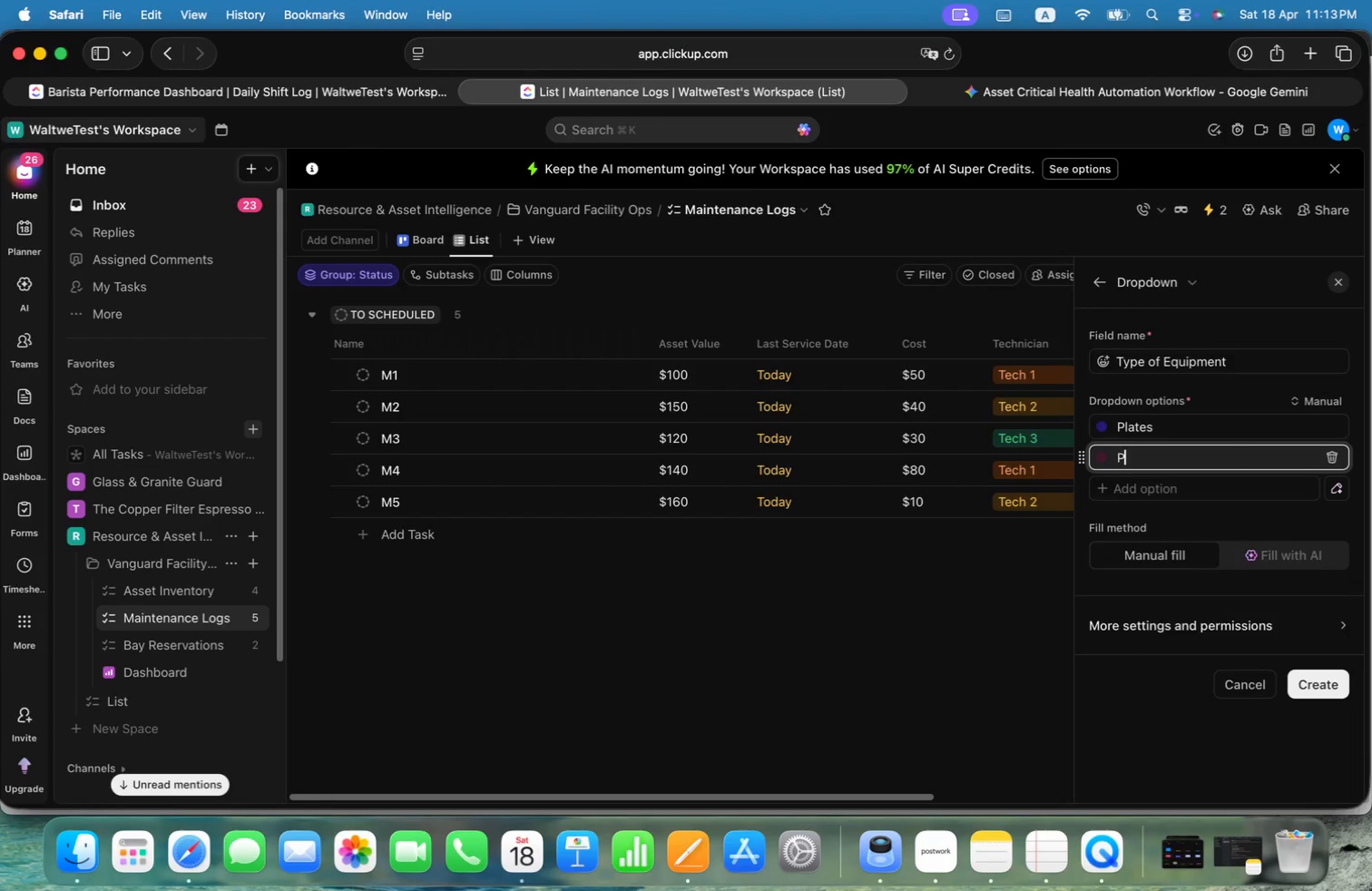 
key(Alt+O)
 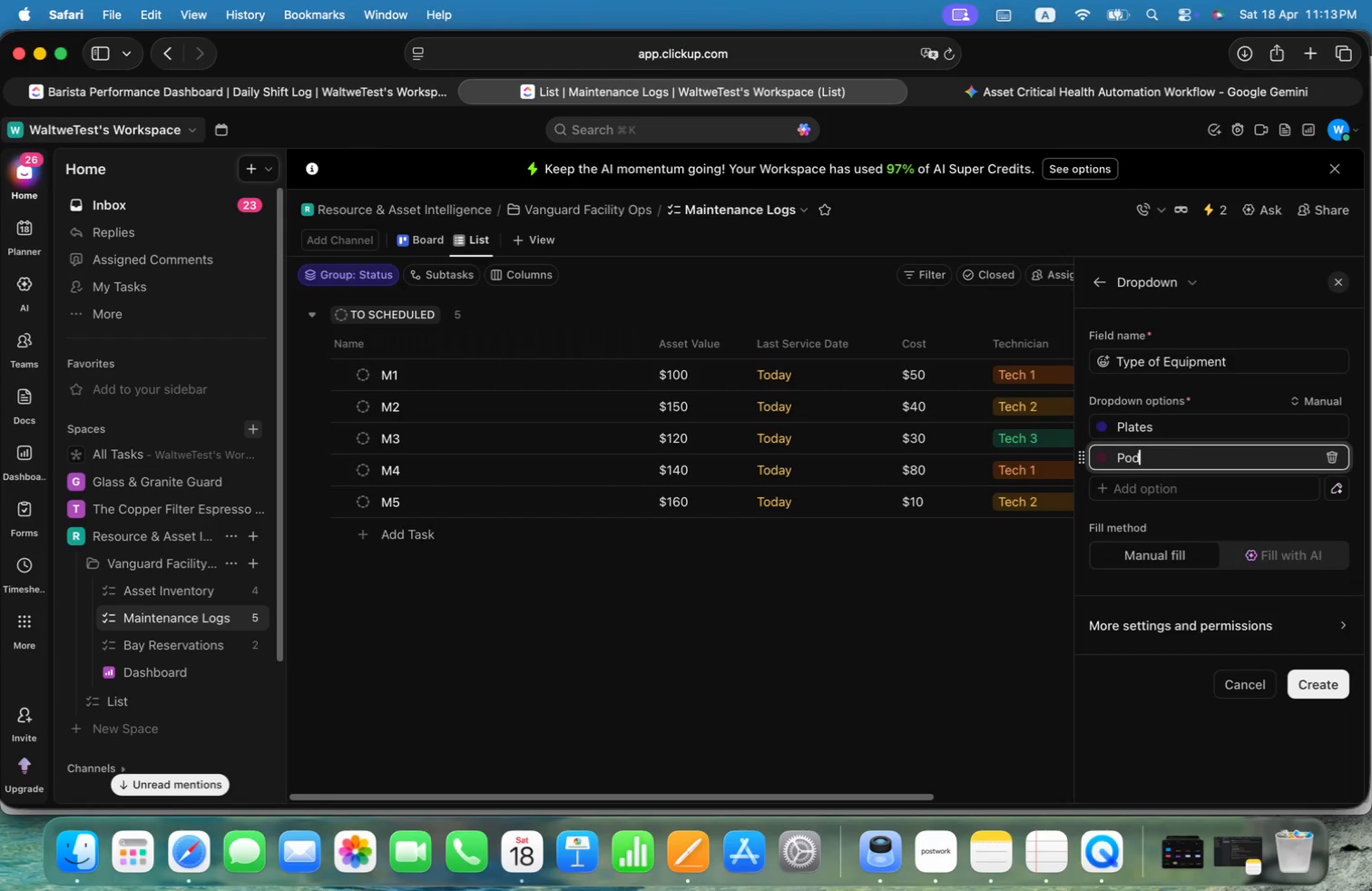 
key(Alt+D)
 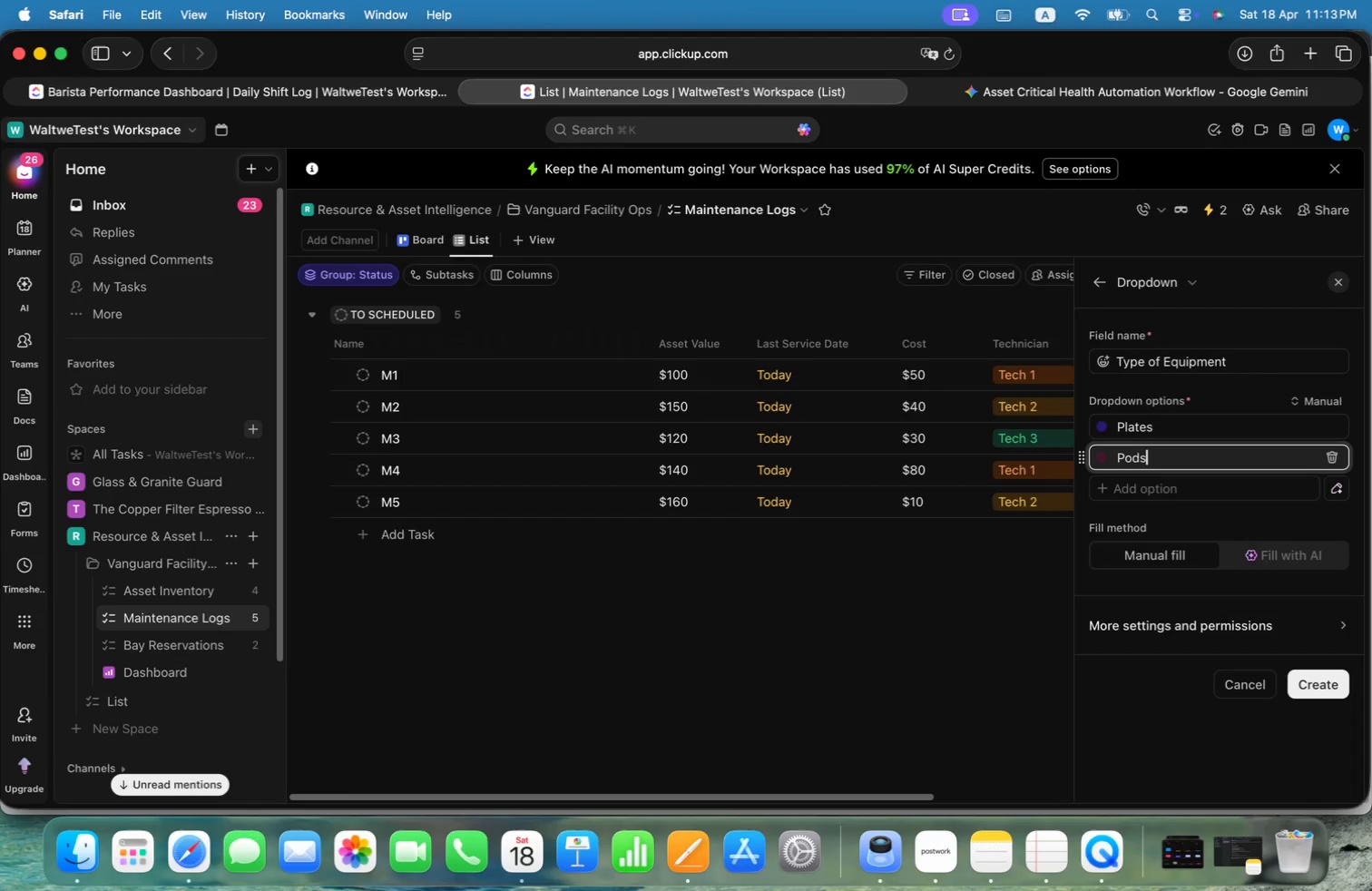 
key(Alt+S)
 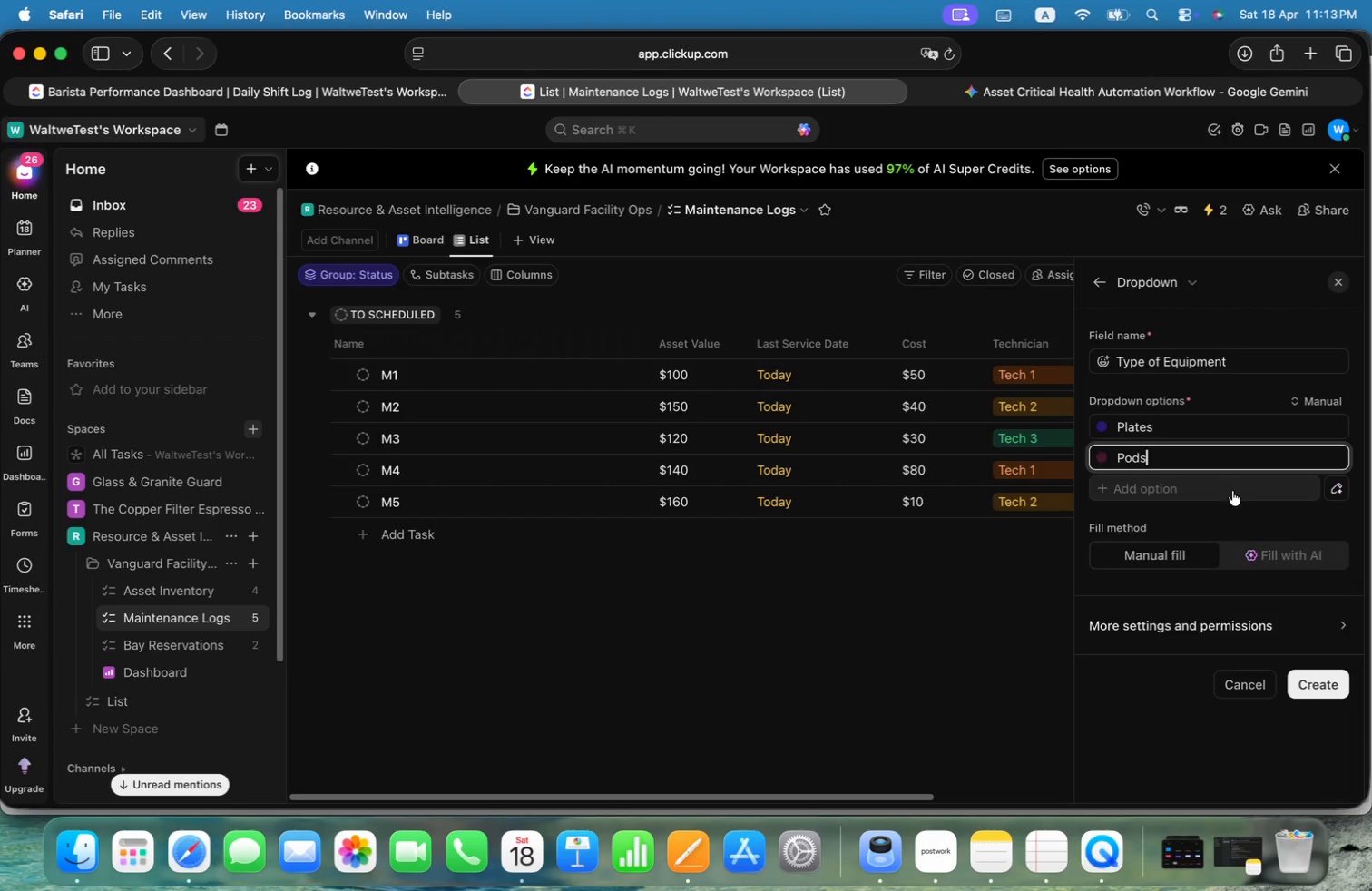 
left_click([1233, 492])
 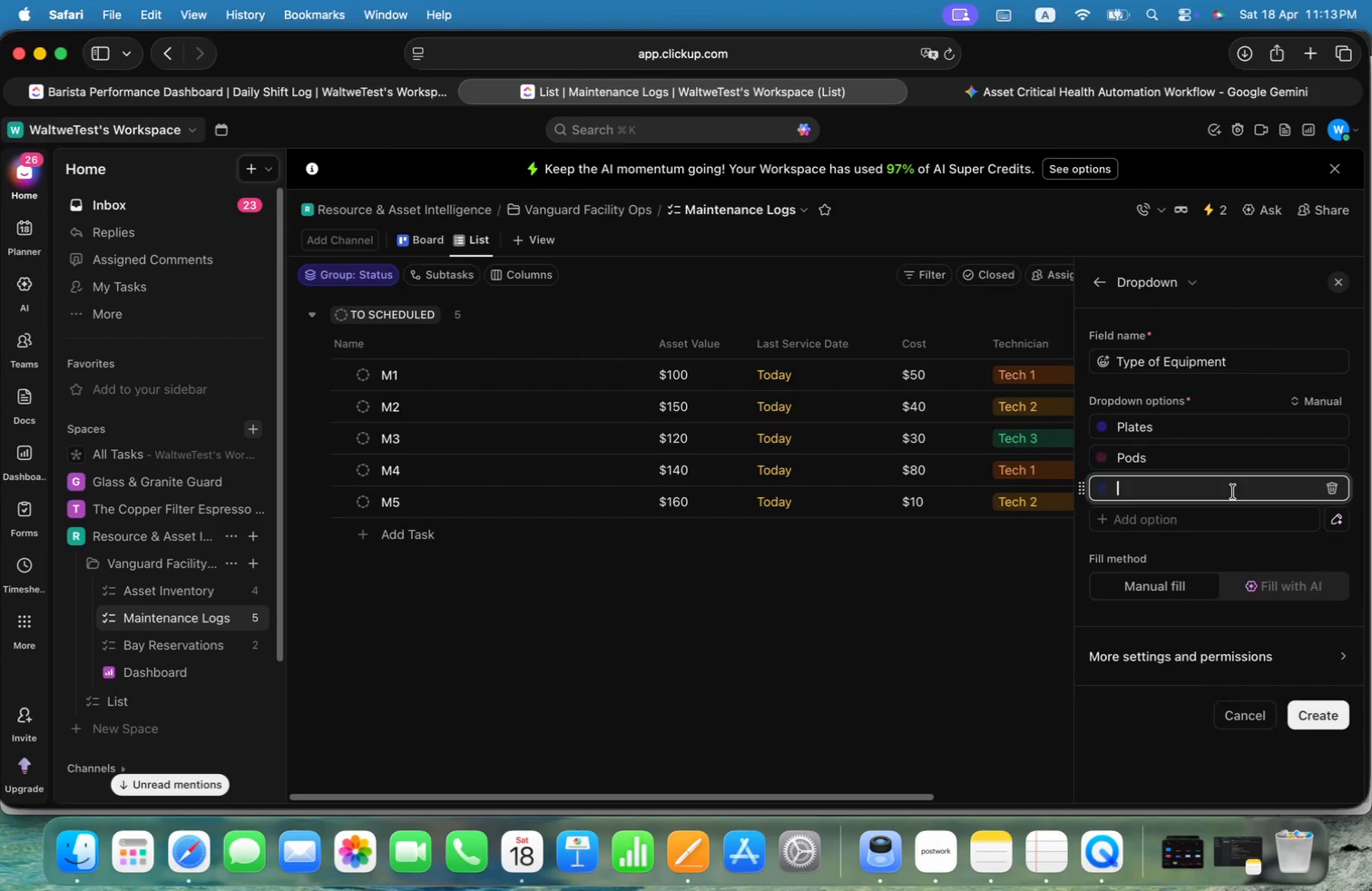 
key(Alt+Shift+R)
 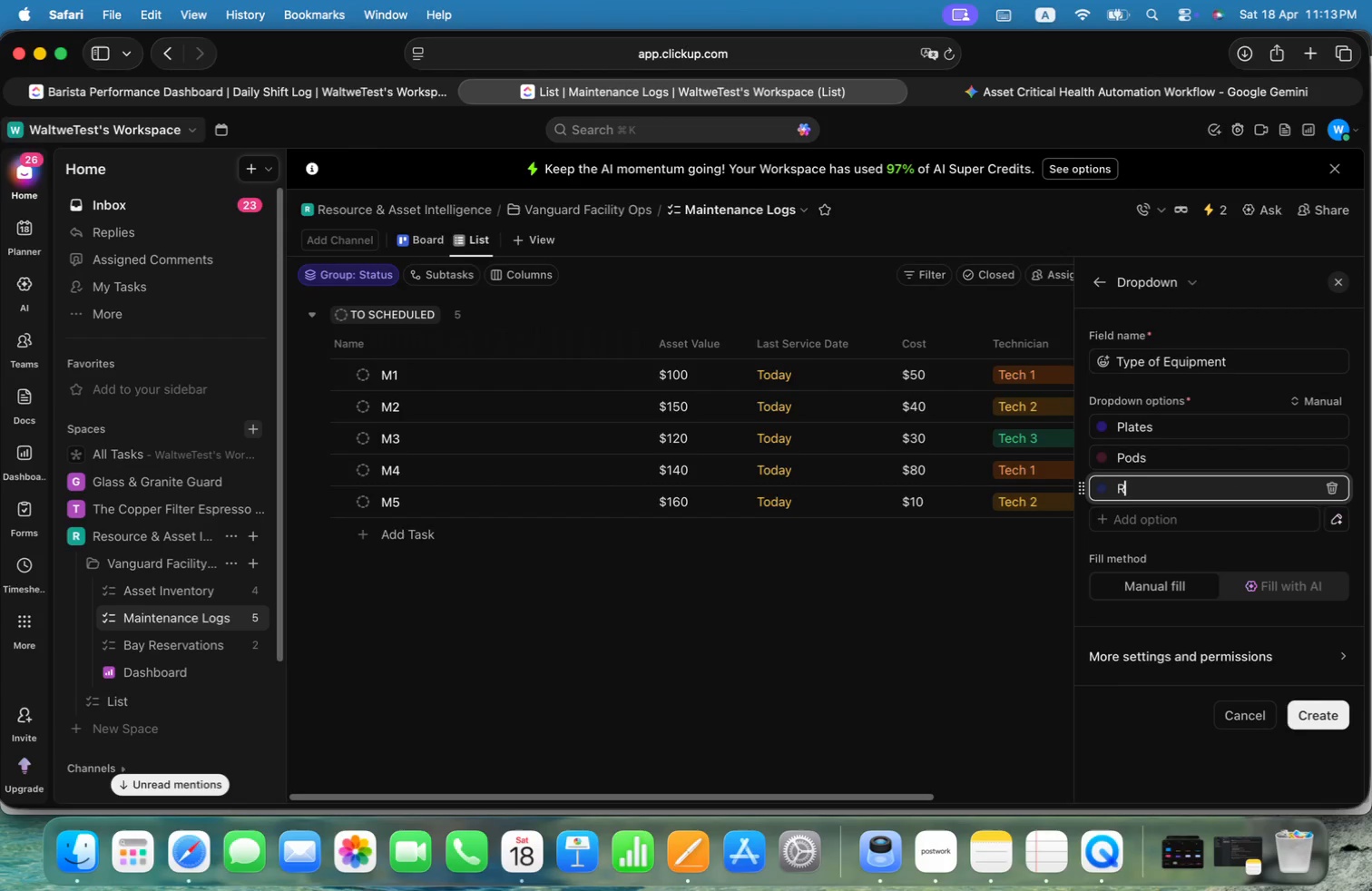 
key(Alt+A)
 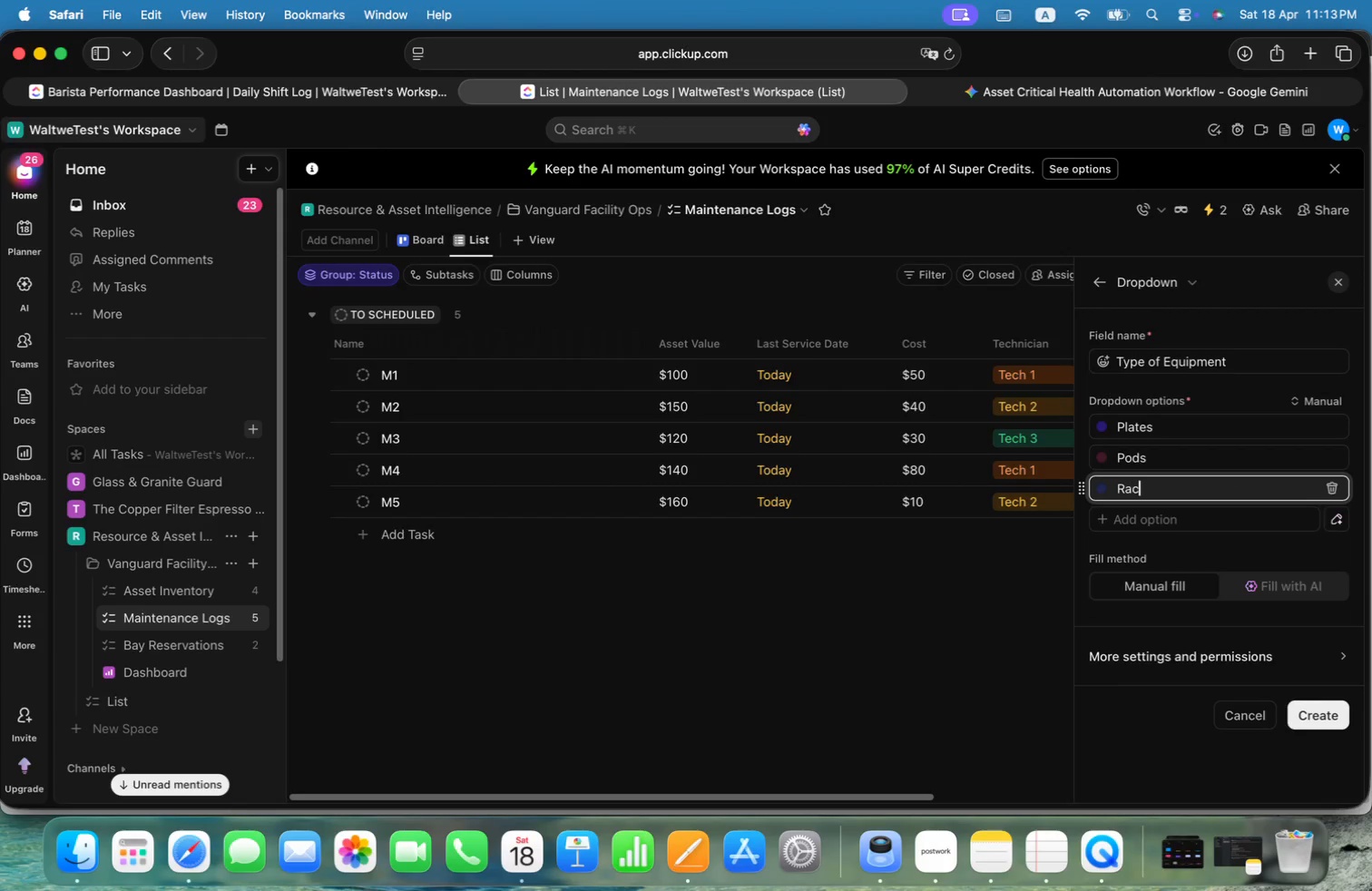 
key(Alt+C)
 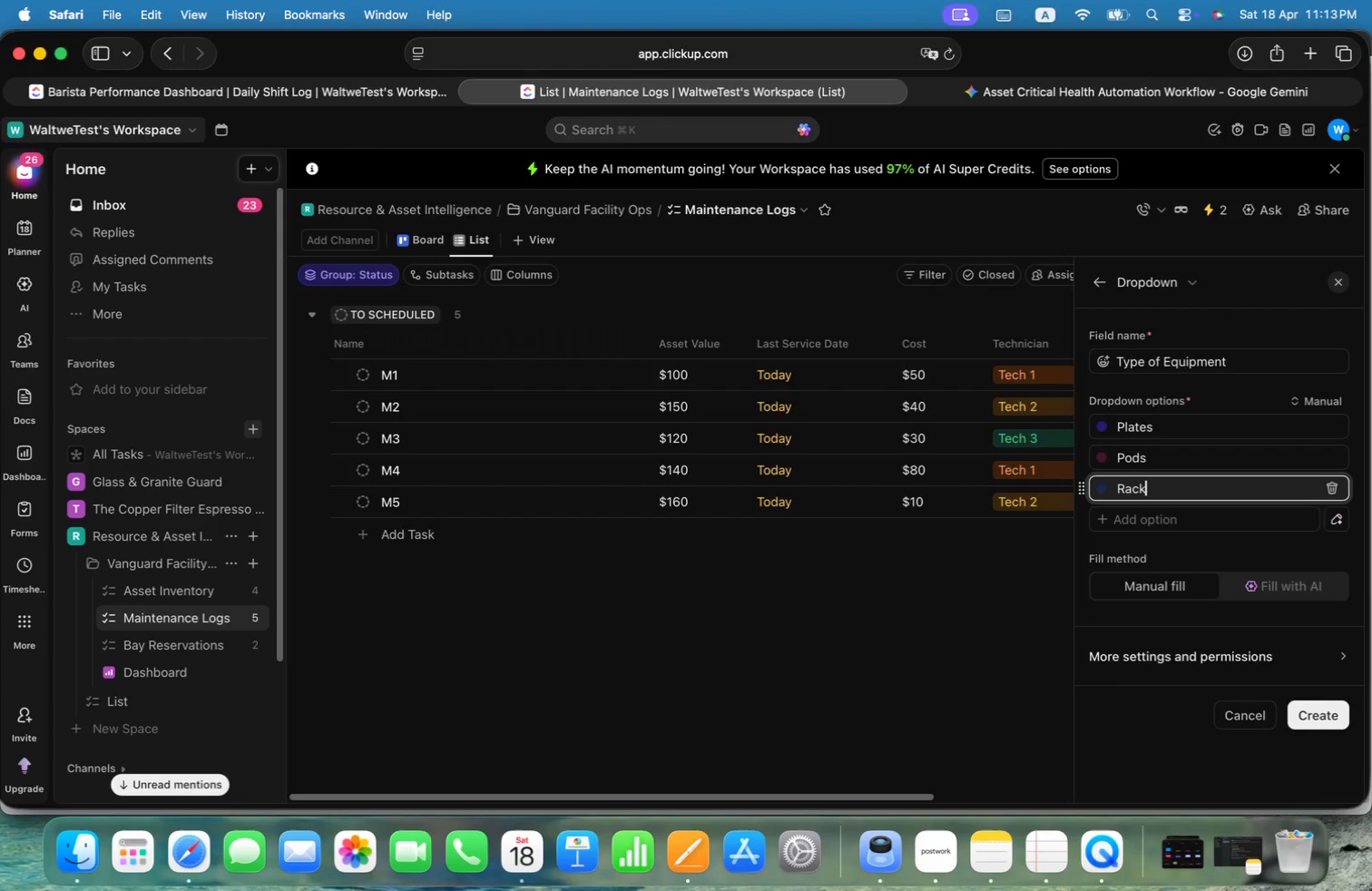 
key(Alt+K)
 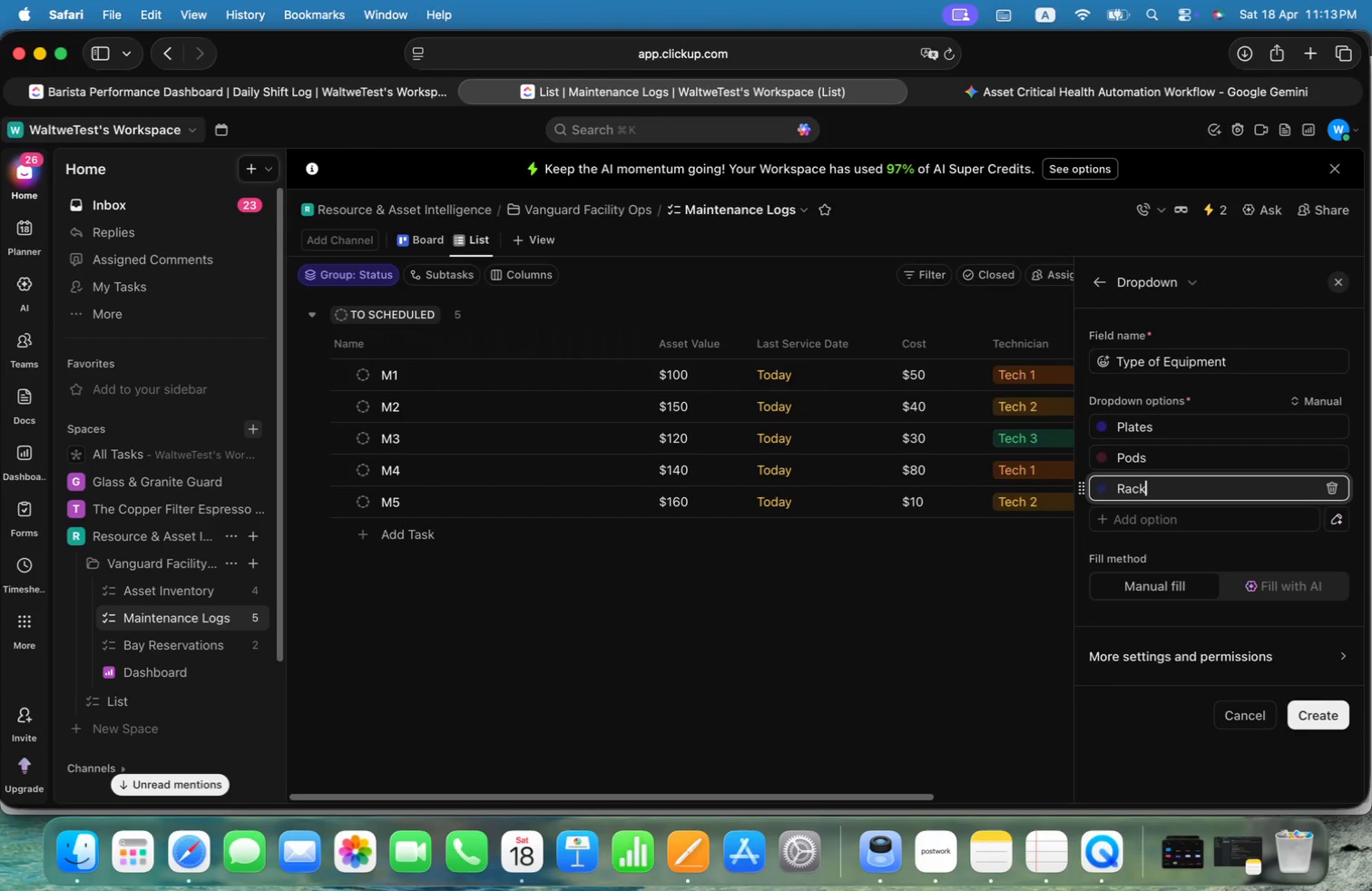 
key(Alt+S)
 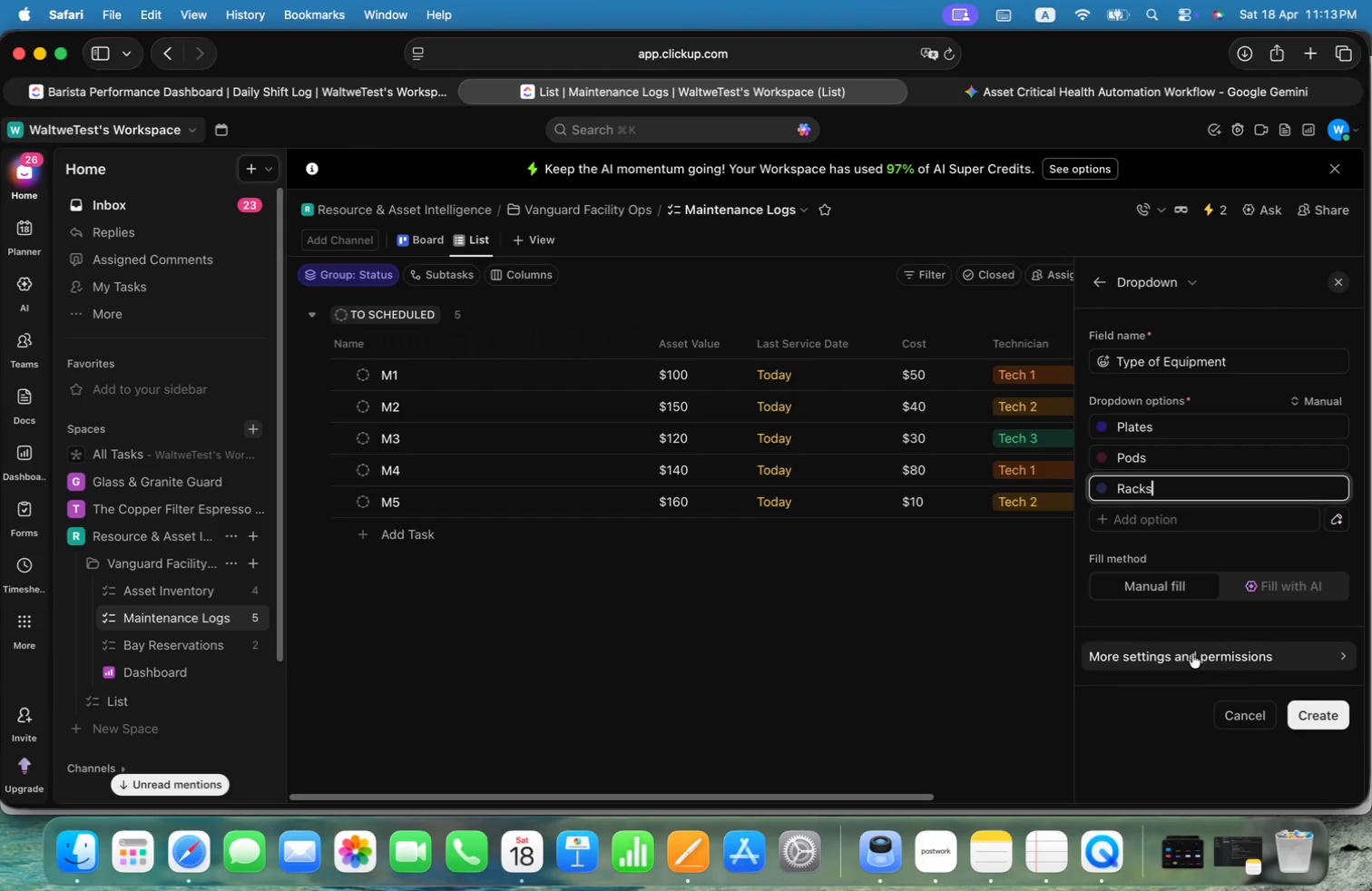 
left_click([1166, 592])
 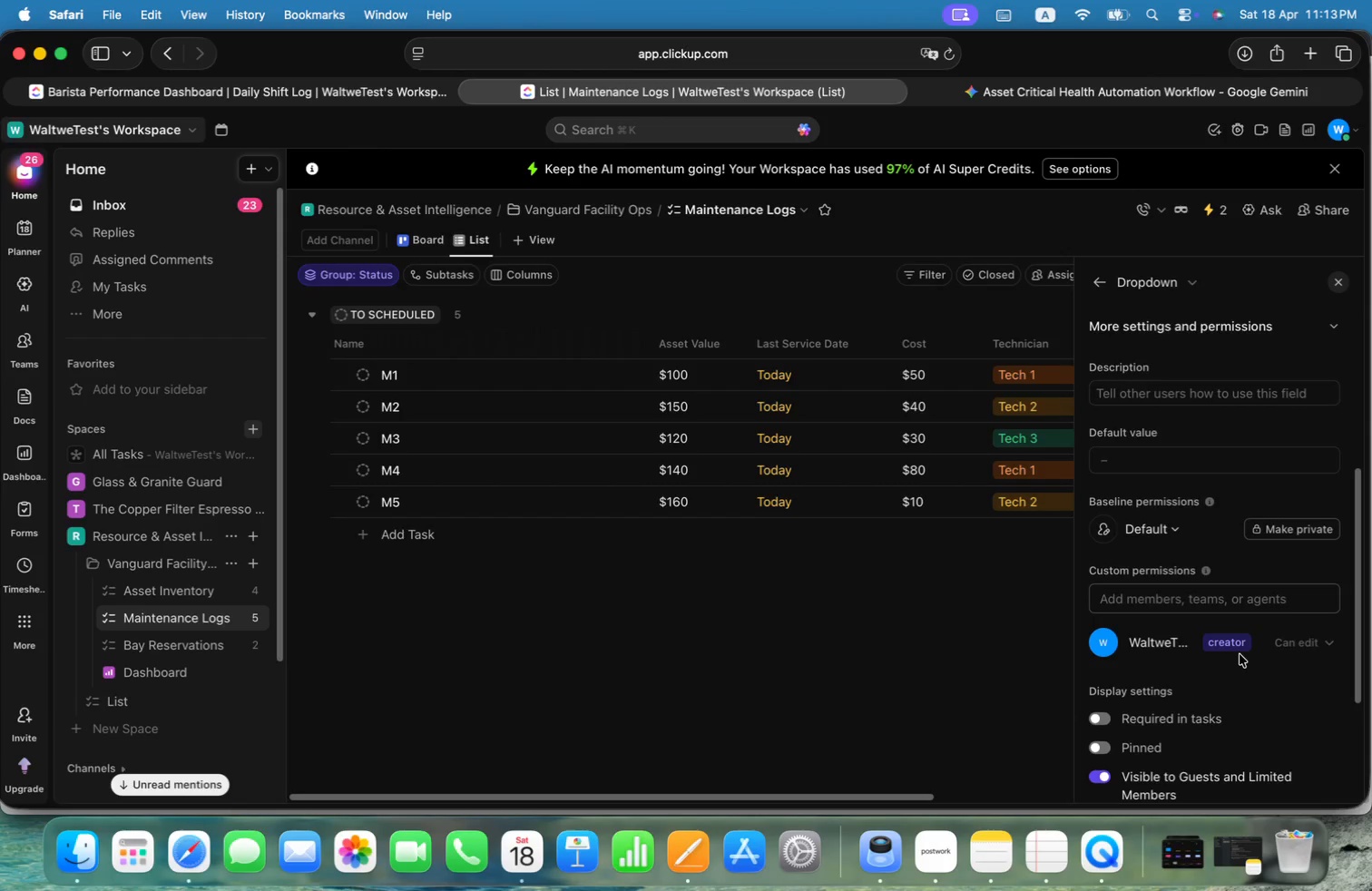 
left_click([1205, 720])
 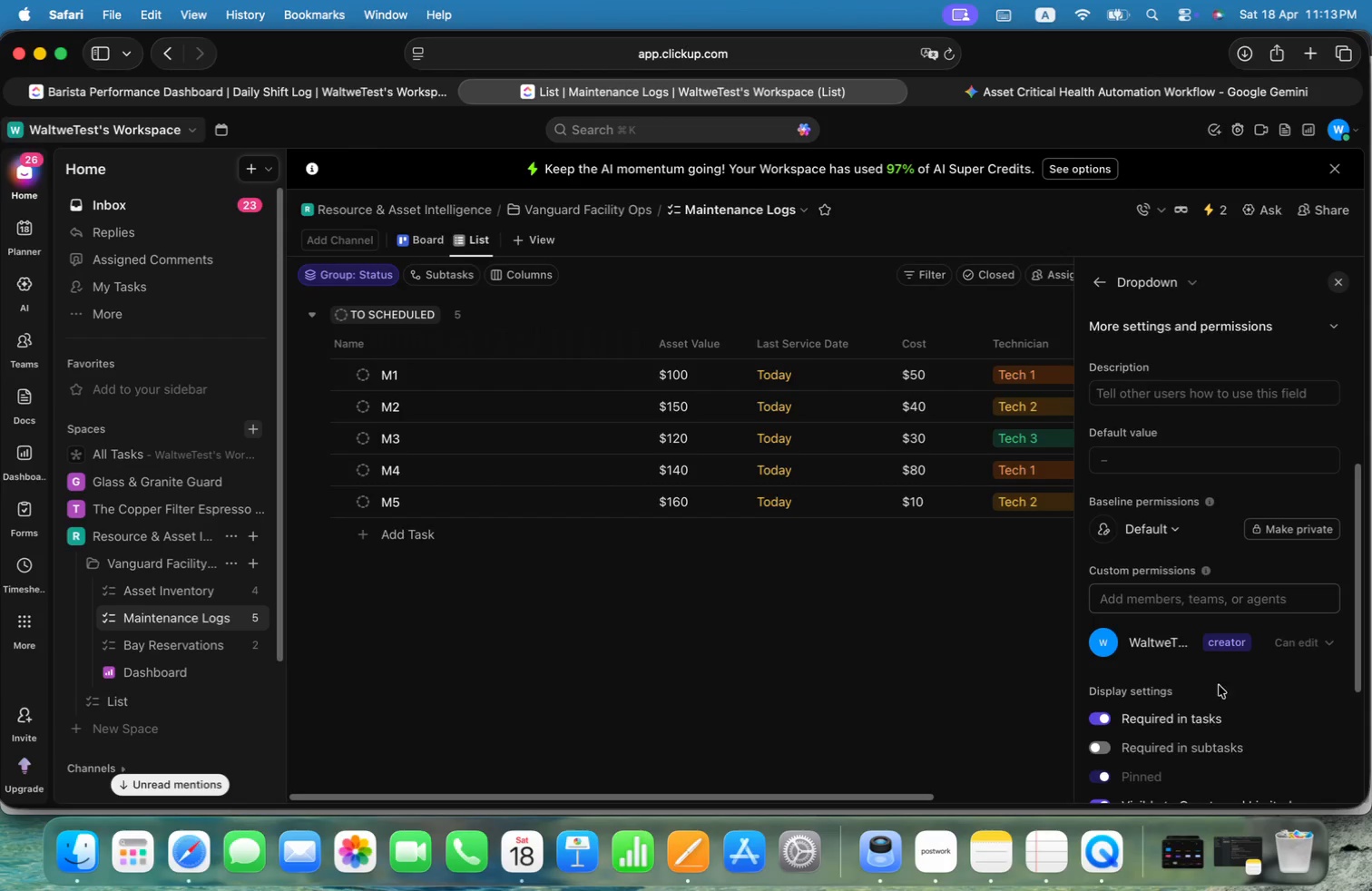 
scroll: coordinate [1220, 682], scroll_direction: down, amount: 10.0
 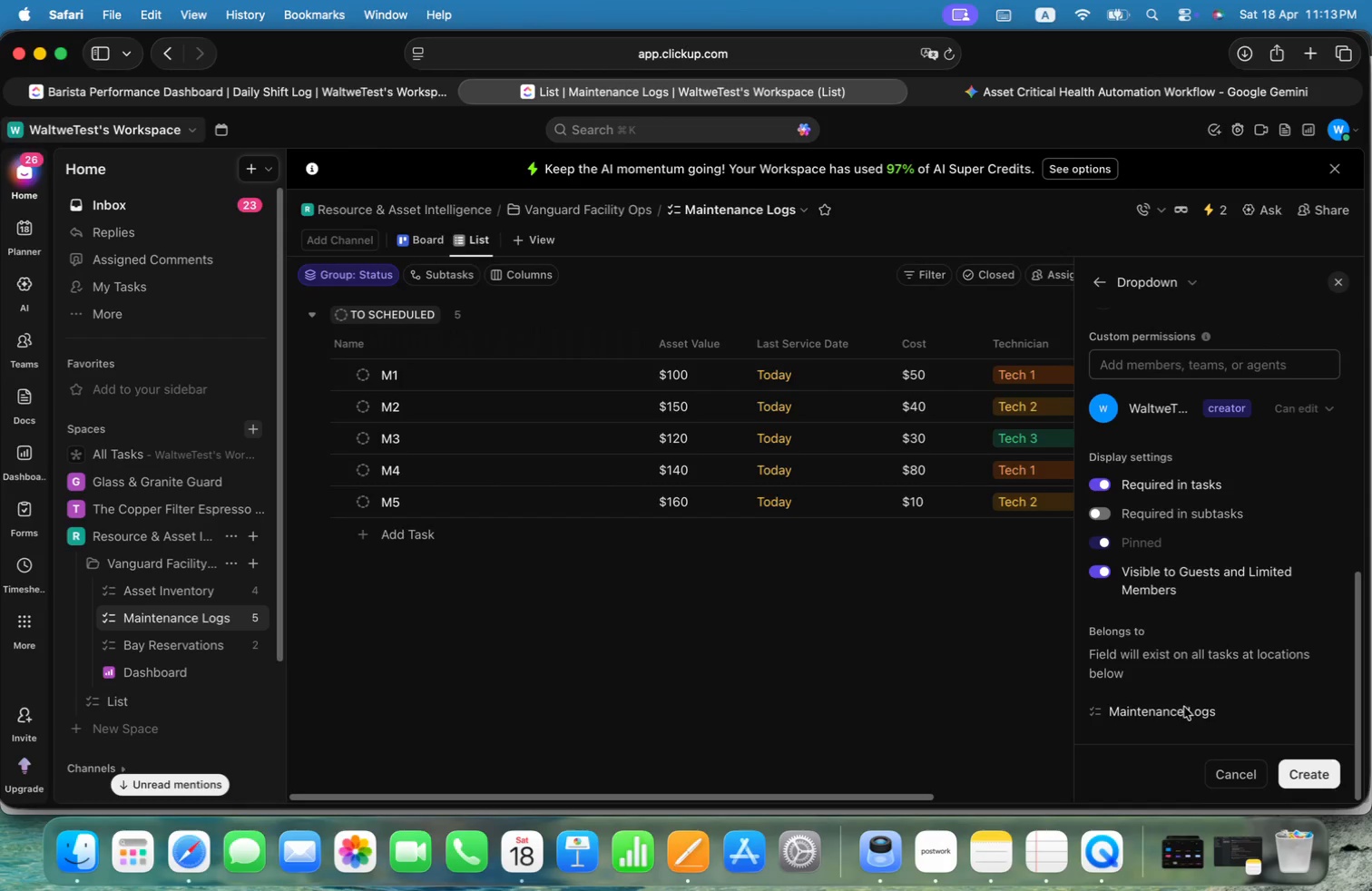 
scroll: coordinate [1214, 523], scroll_direction: up, amount: 6.0
 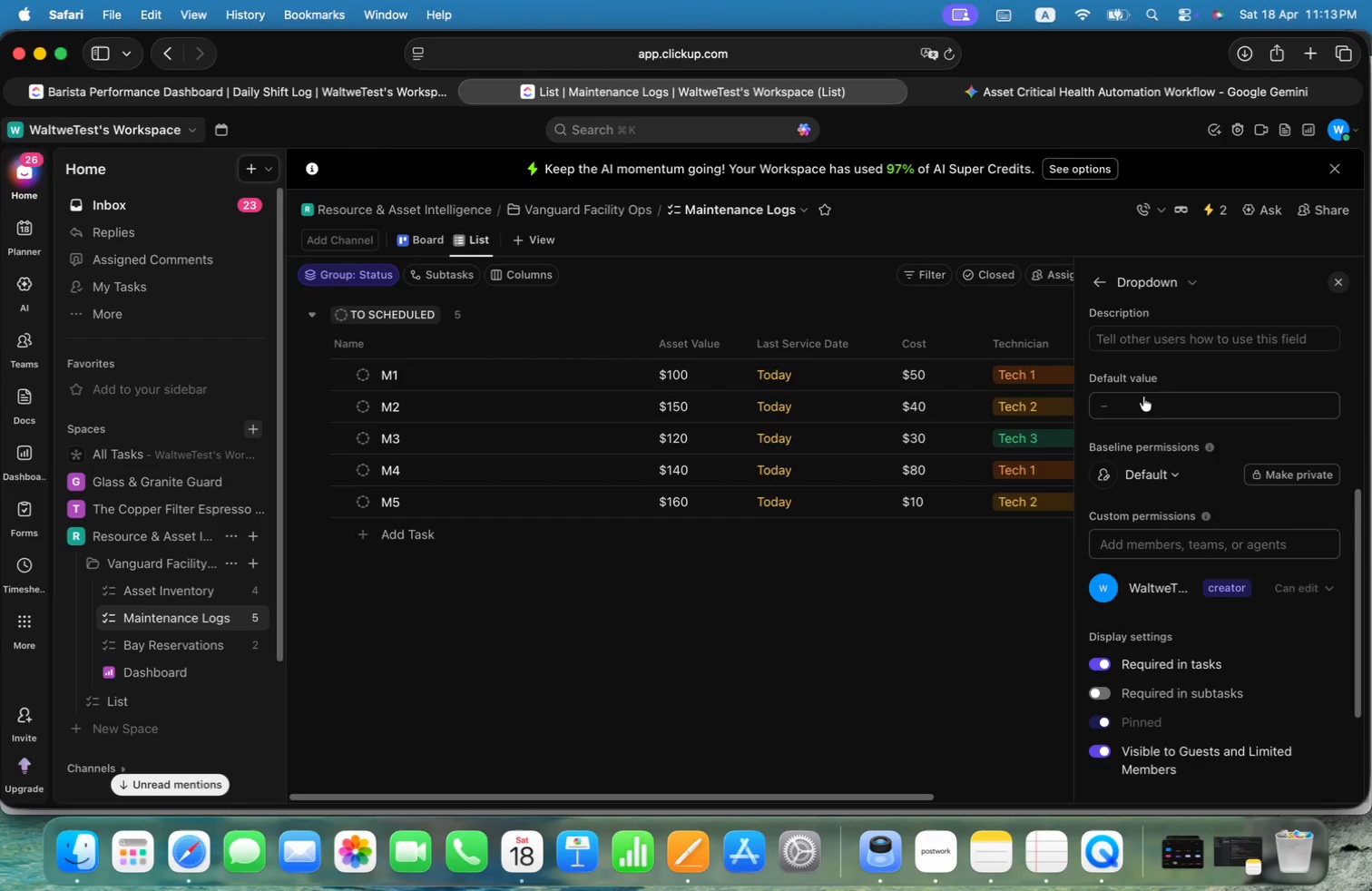 
left_click([1147, 399])
 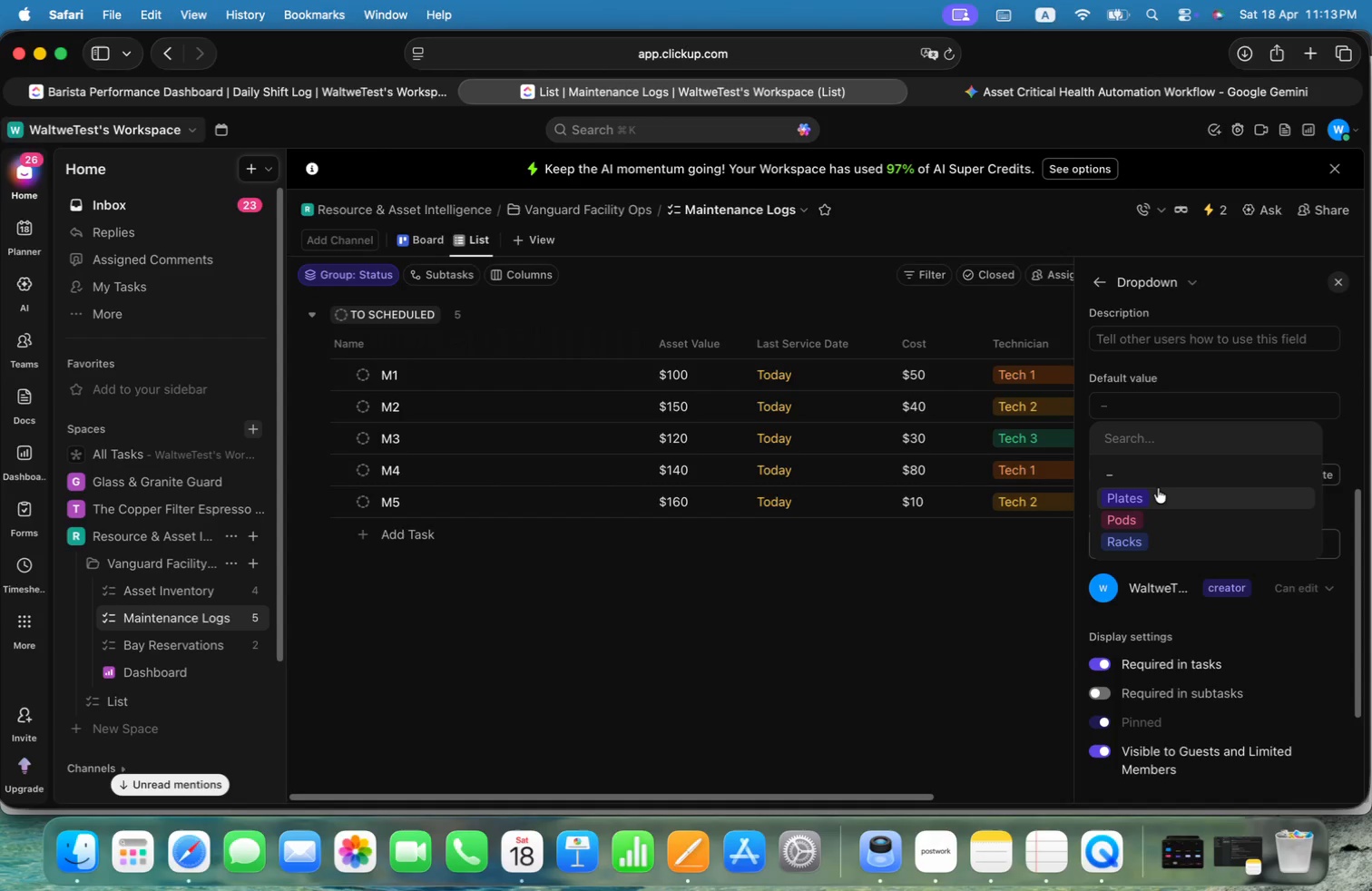 
left_click([1159, 491])
 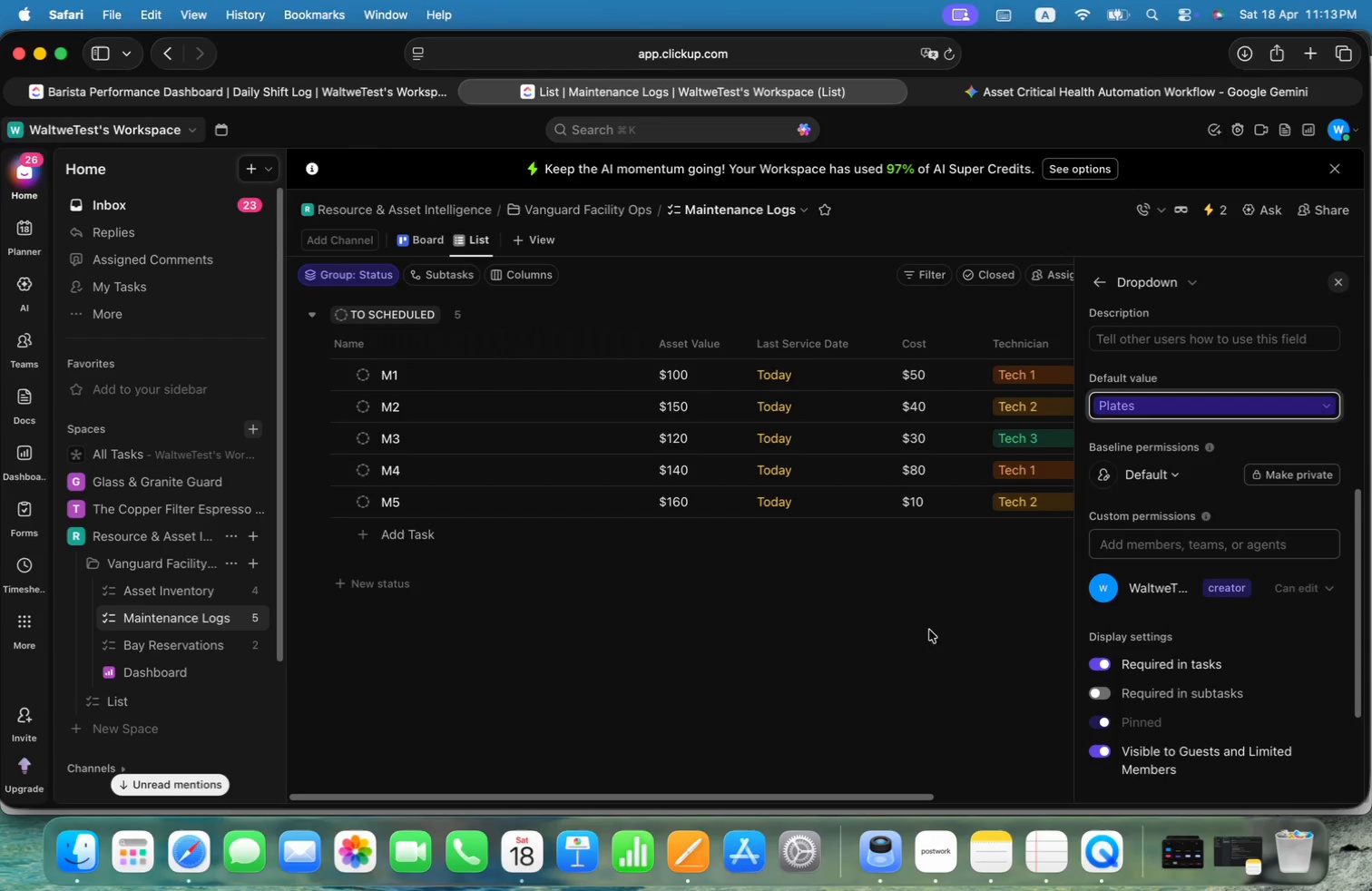 
left_click([909, 641])
 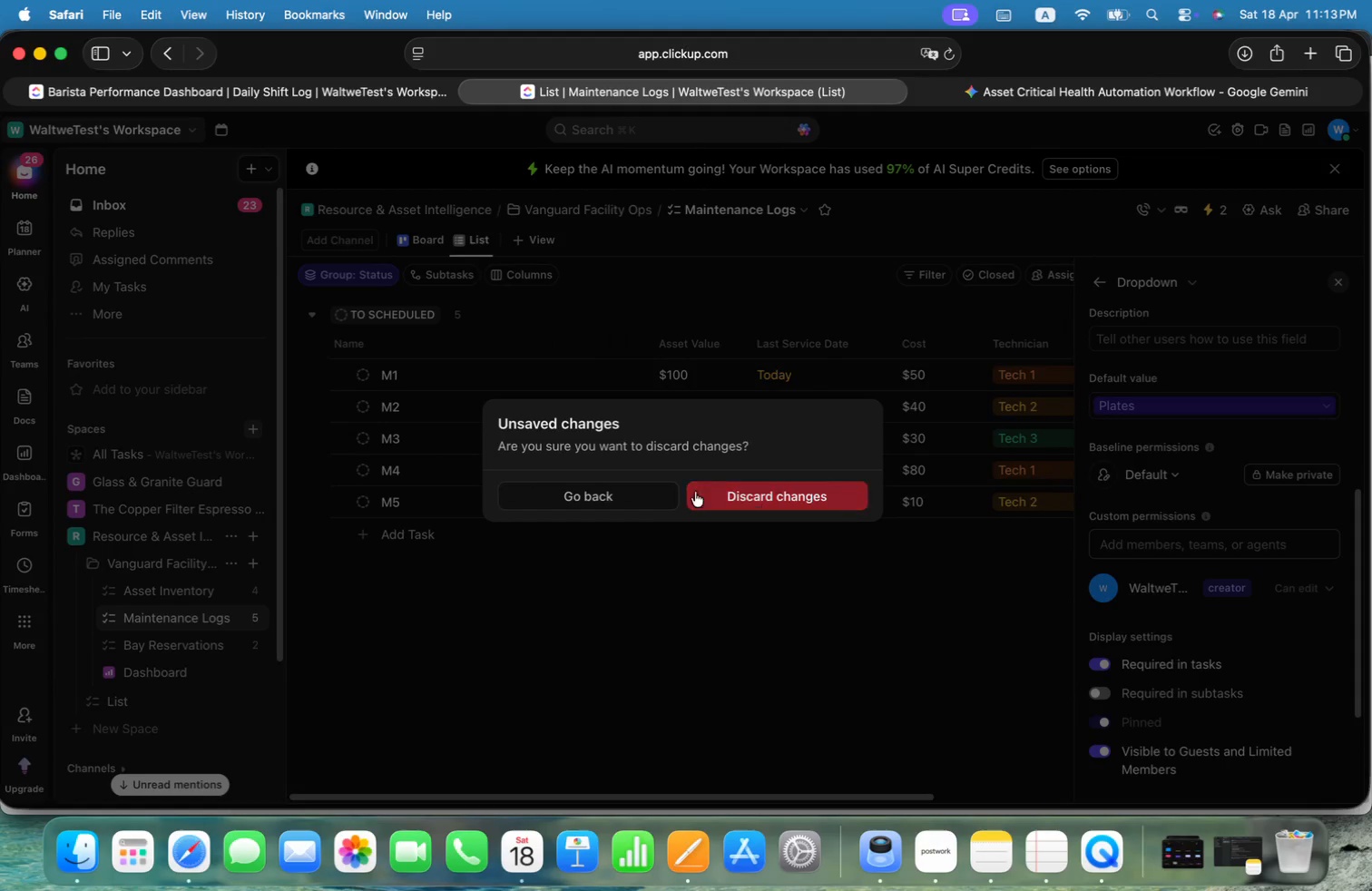 
left_click([603, 497])
 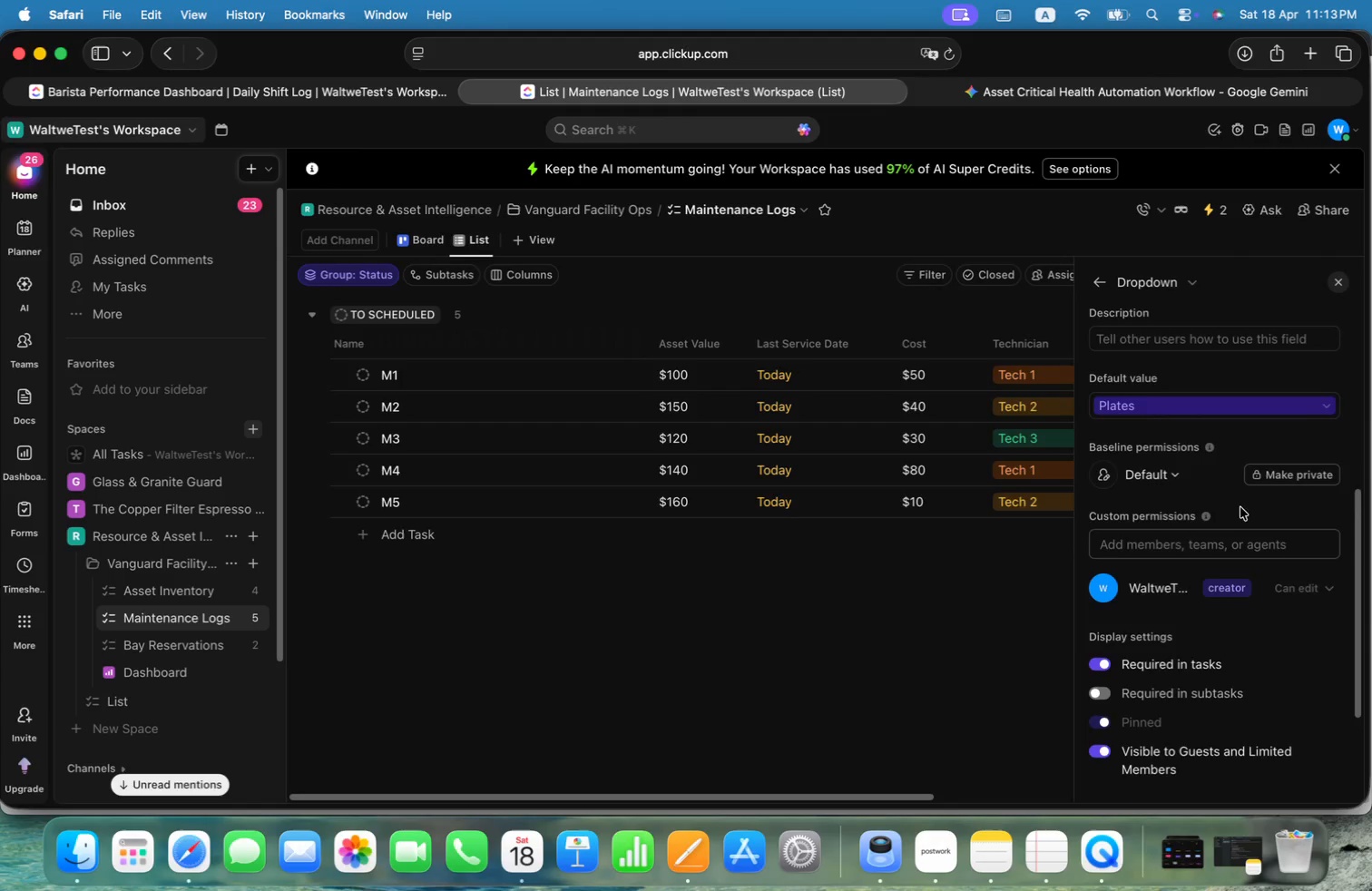 
scroll: coordinate [1259, 501], scroll_direction: down, amount: 23.0
 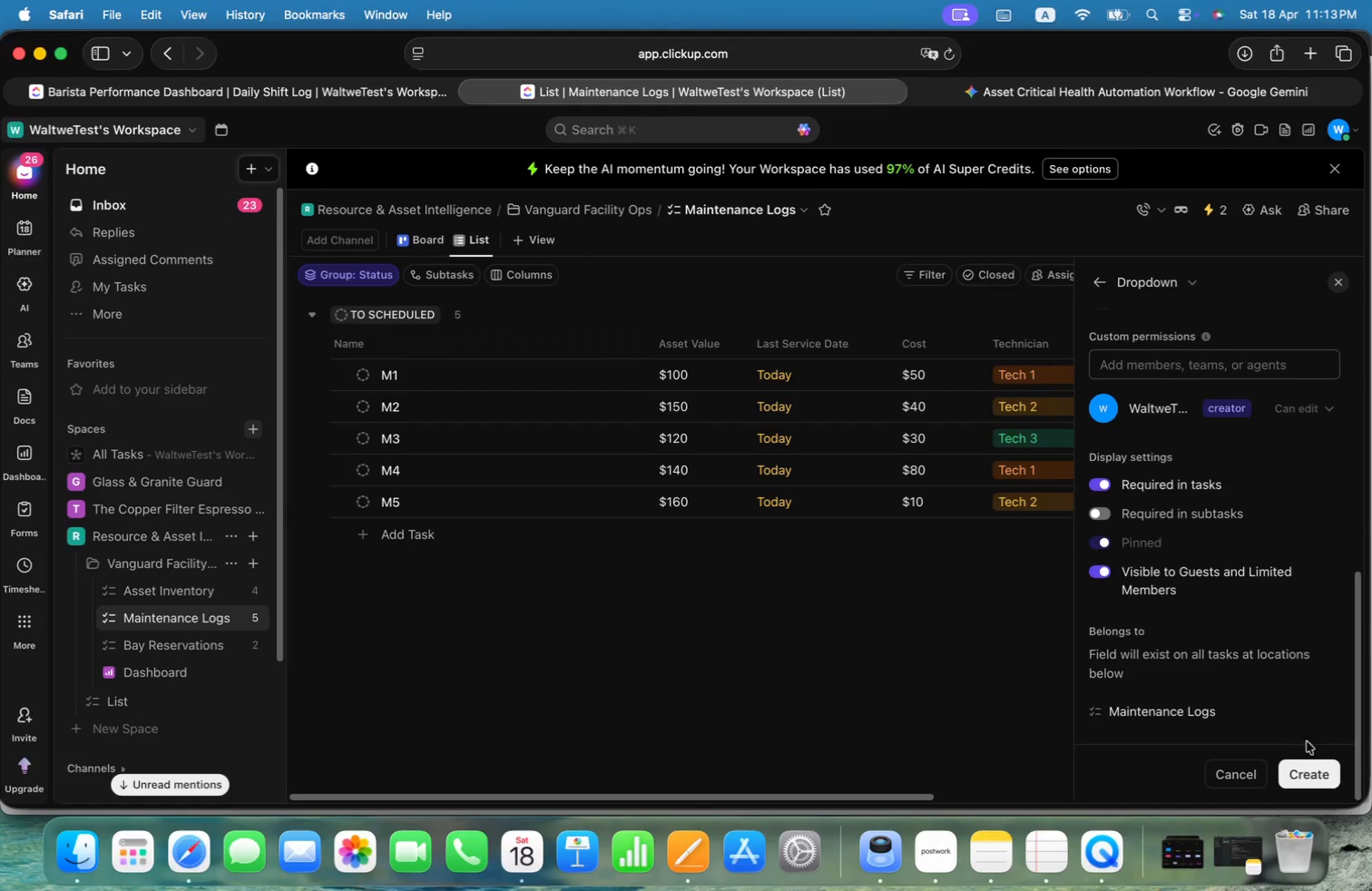 
left_click([1318, 778])
 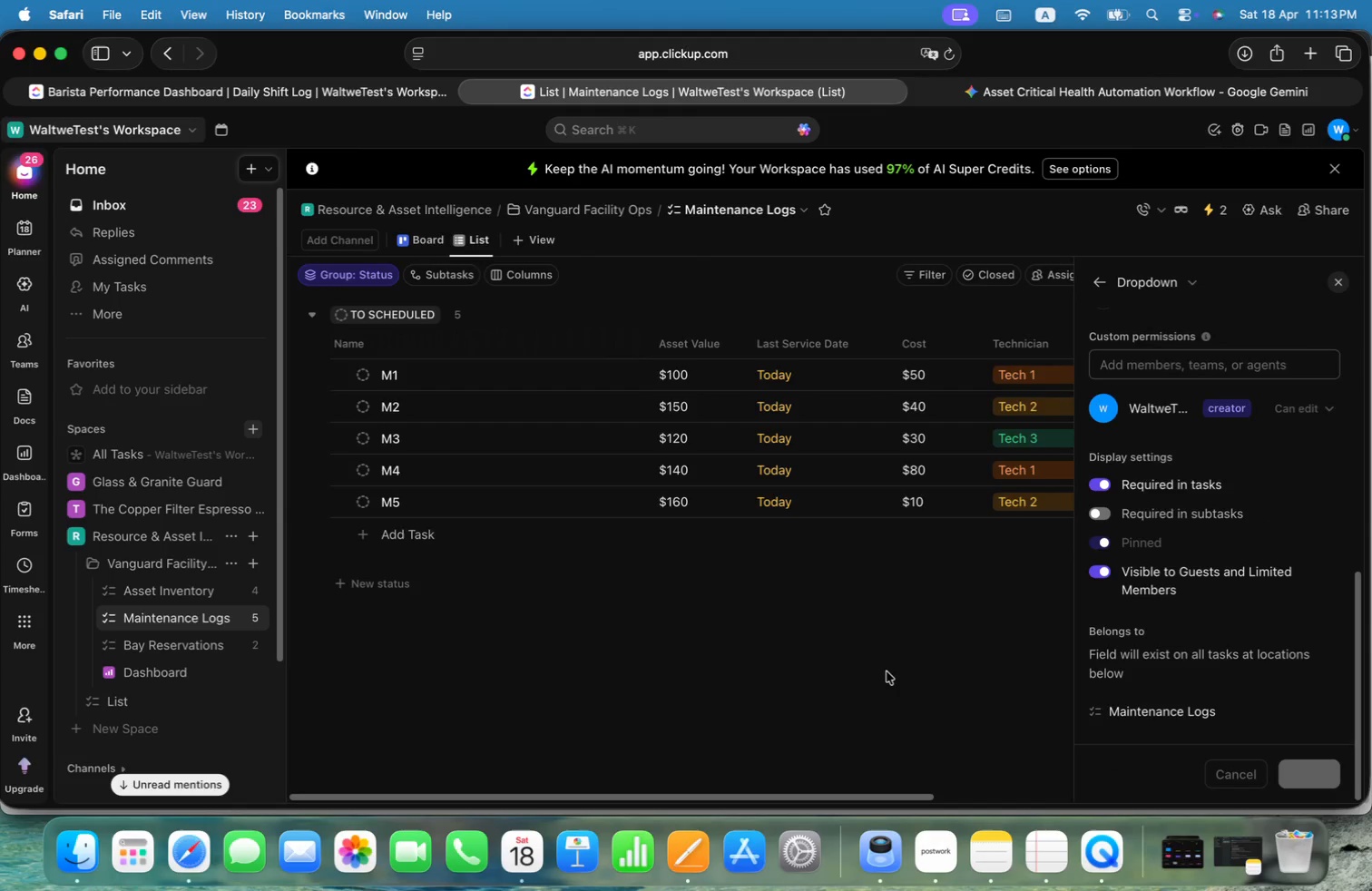 
left_click([887, 671])
 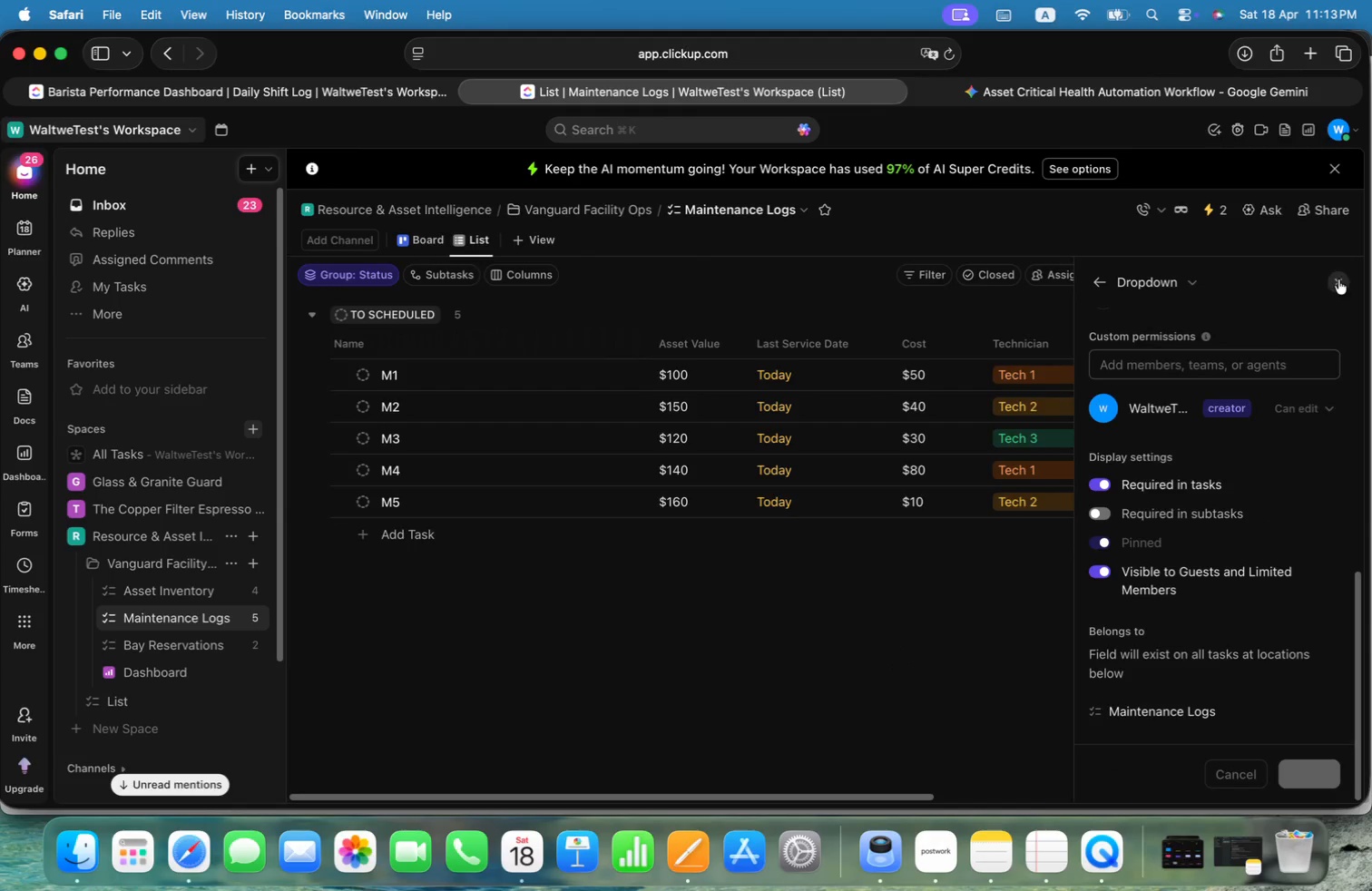 
left_click([1338, 280])
 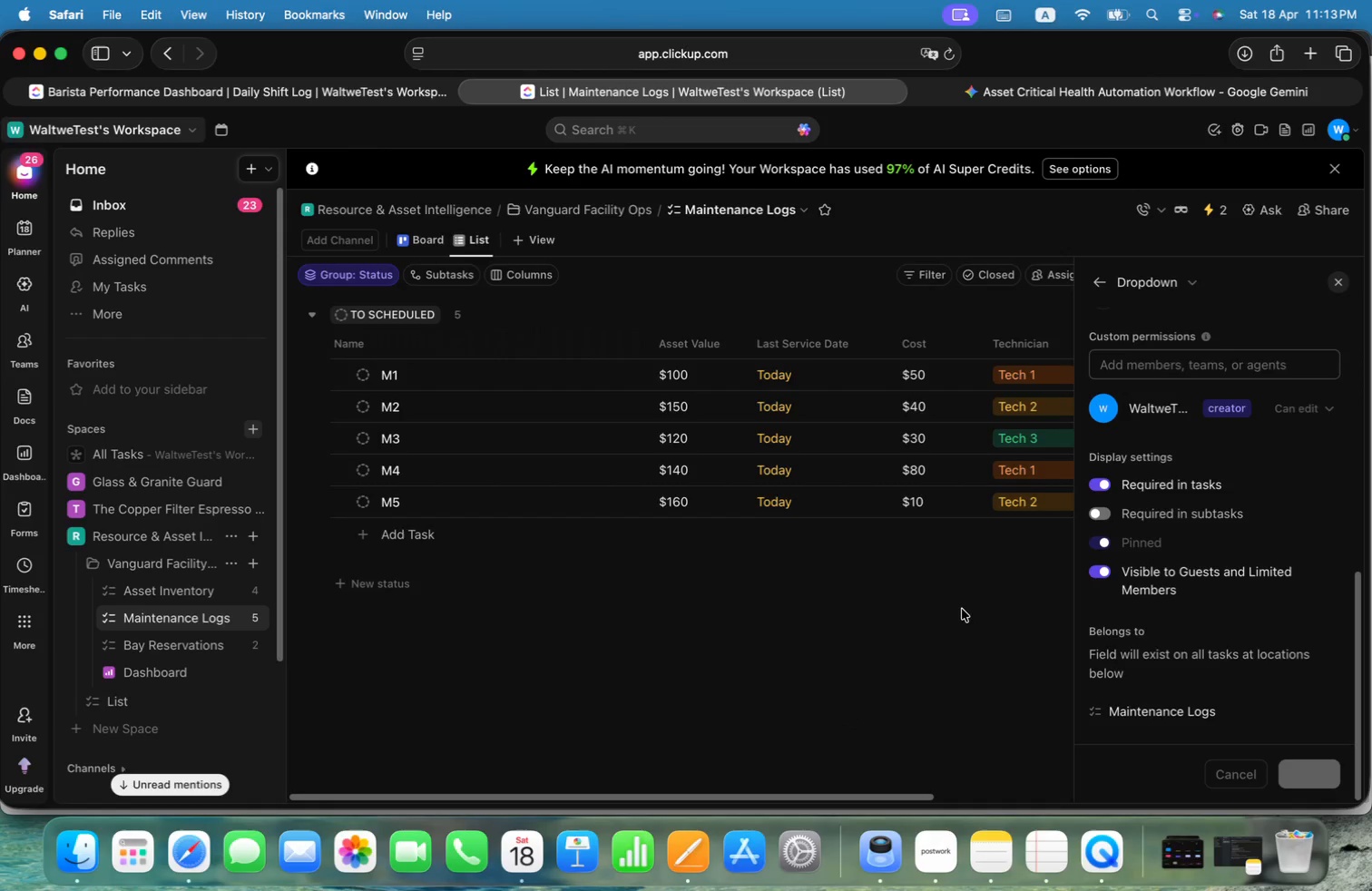 
left_click([936, 616])
 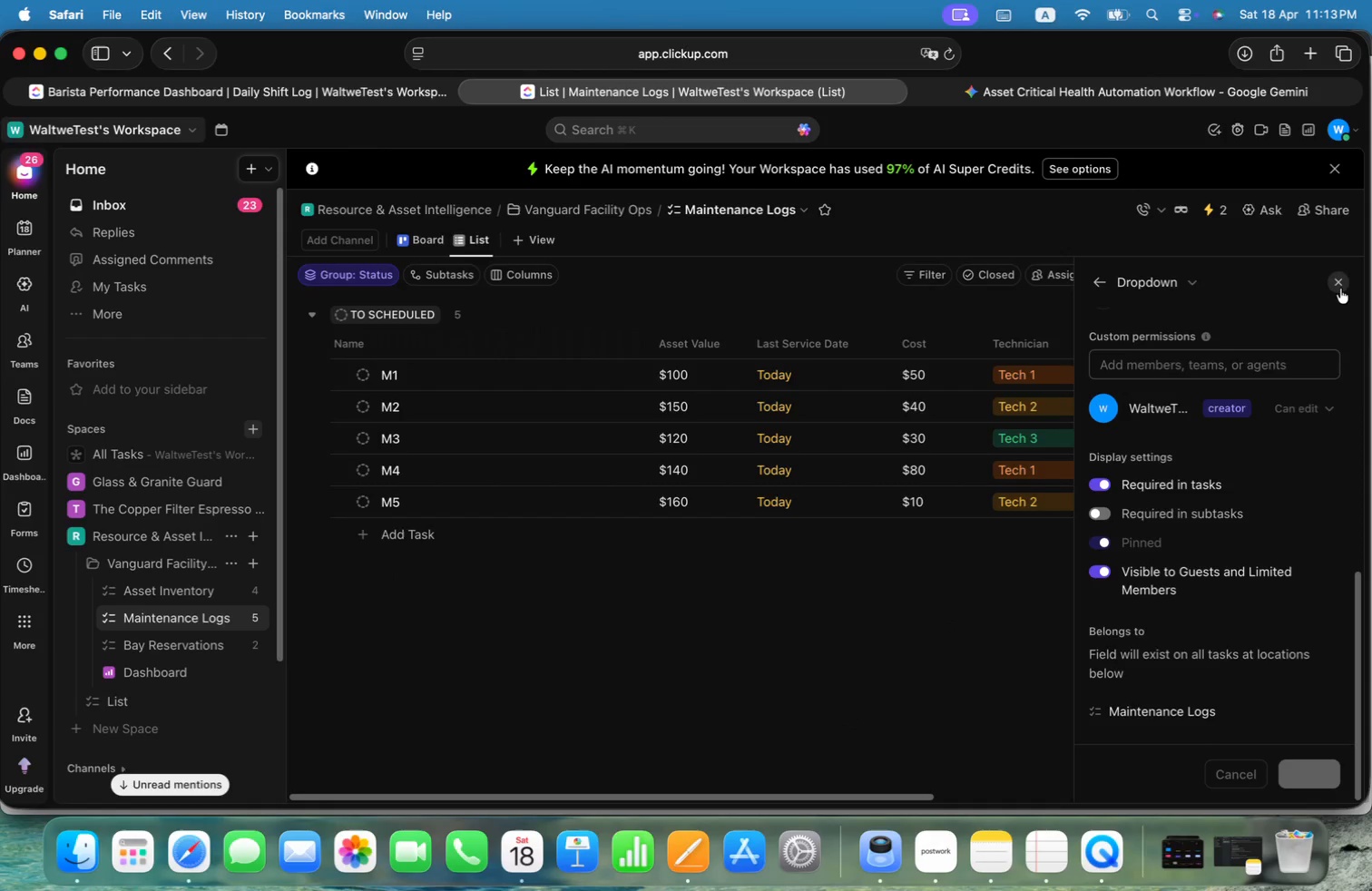 
left_click([1340, 288])
 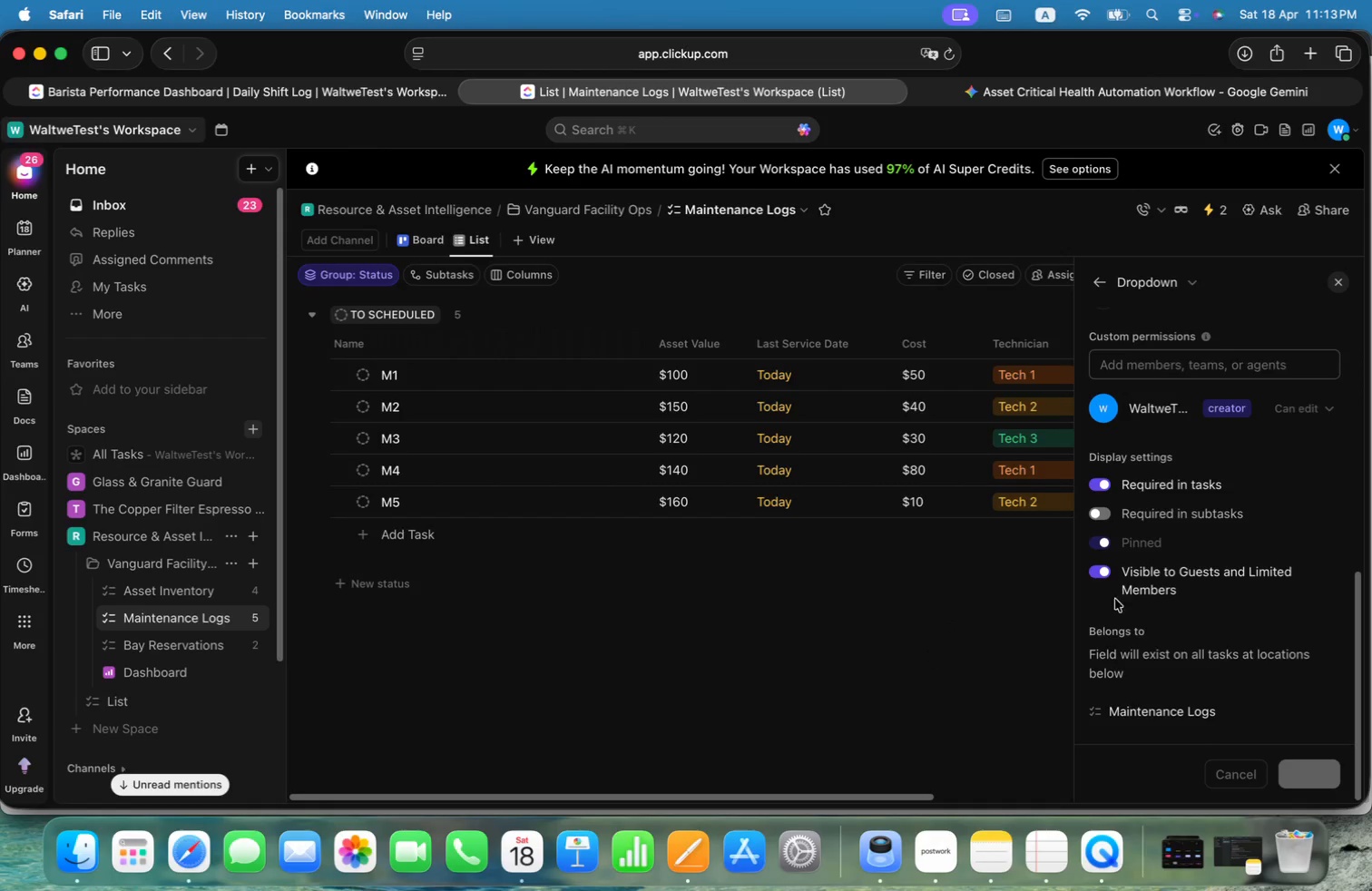 
left_click([841, 643])
 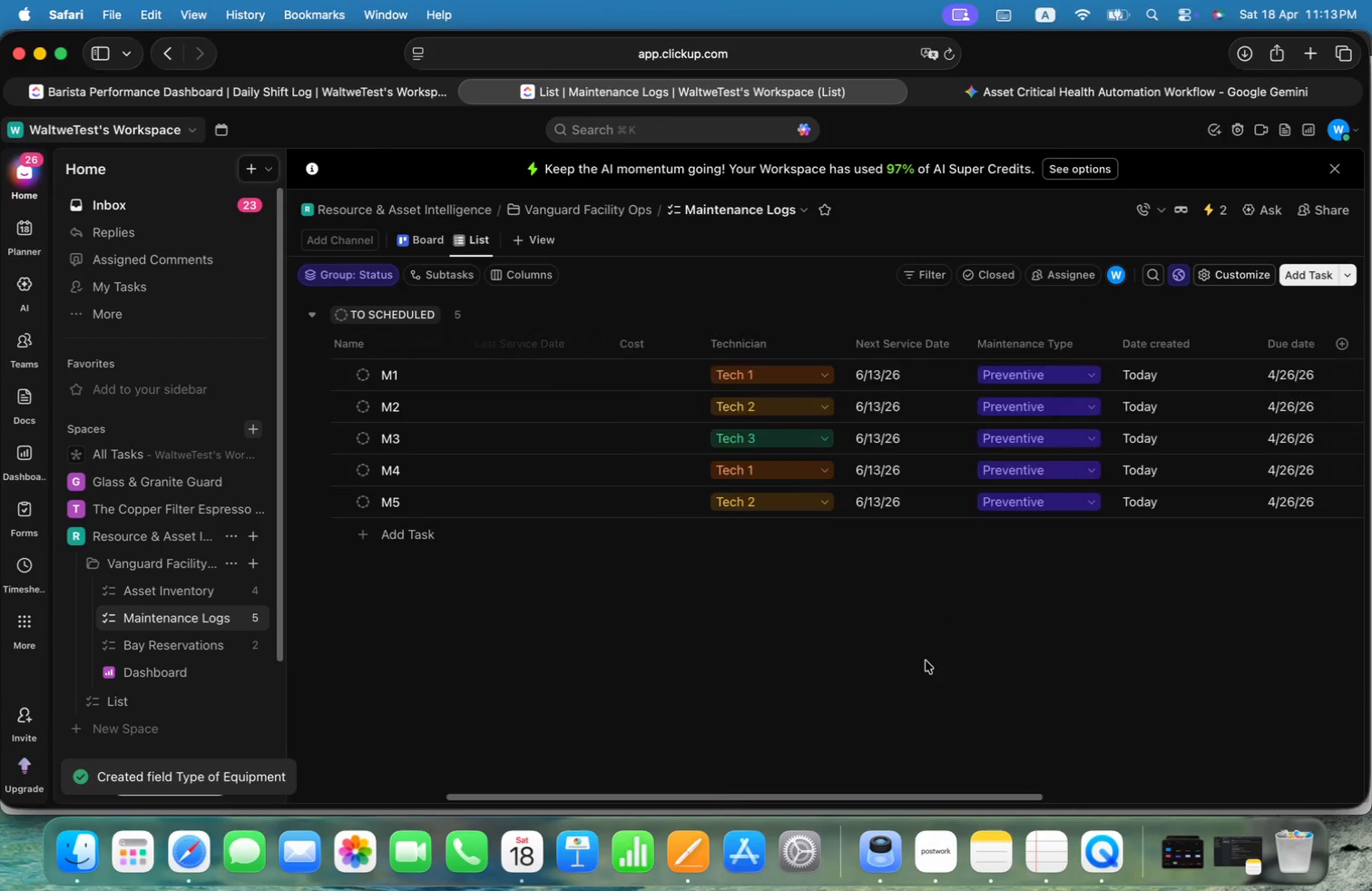 
wait(5.47)
 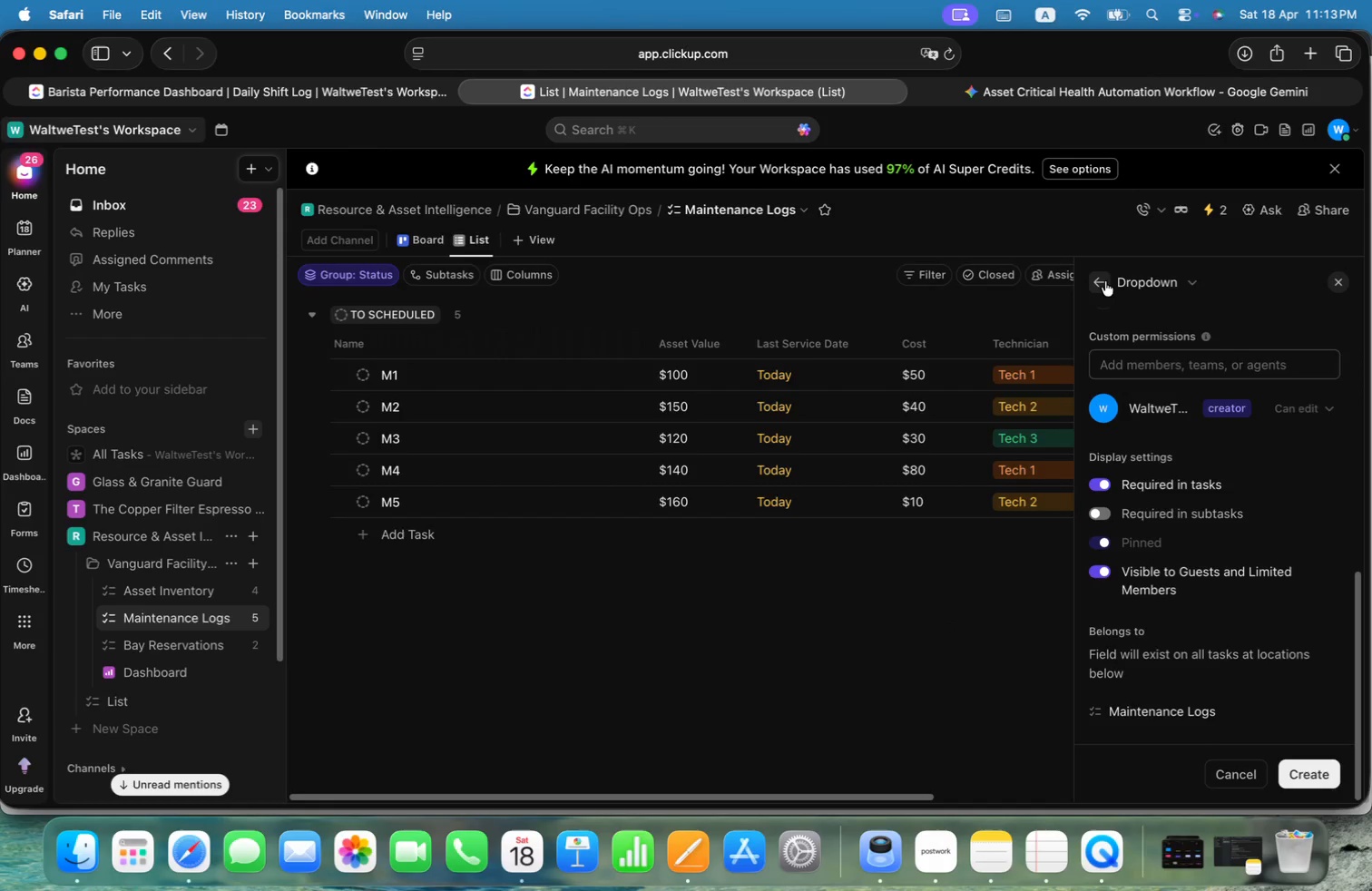 
left_click_drag(start_coordinate=[1025, 798], to_coordinate=[1258, 801])
 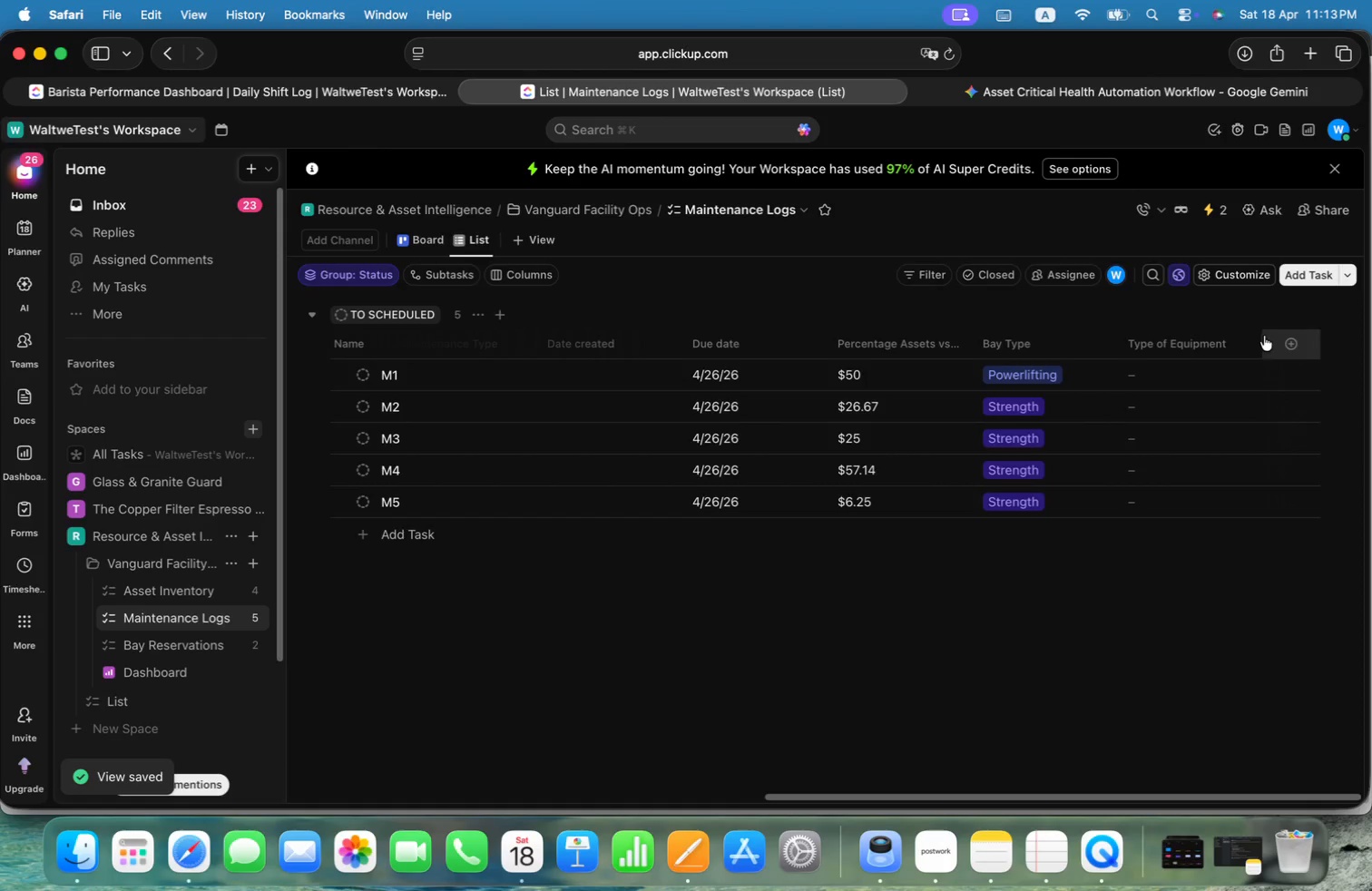 
left_click_drag(start_coordinate=[1259, 342], to_coordinate=[1249, 342])
 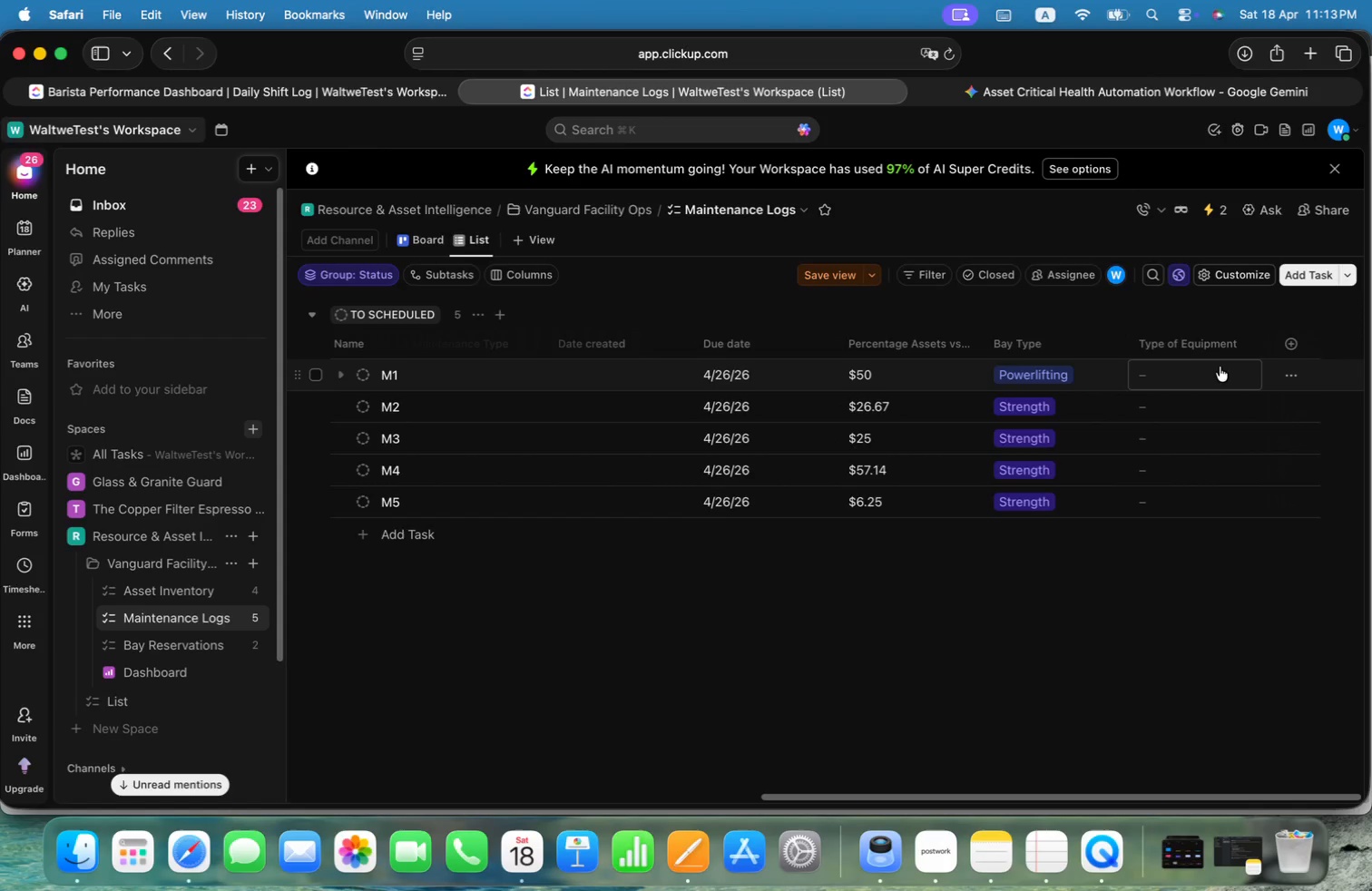 
left_click([1216, 371])
 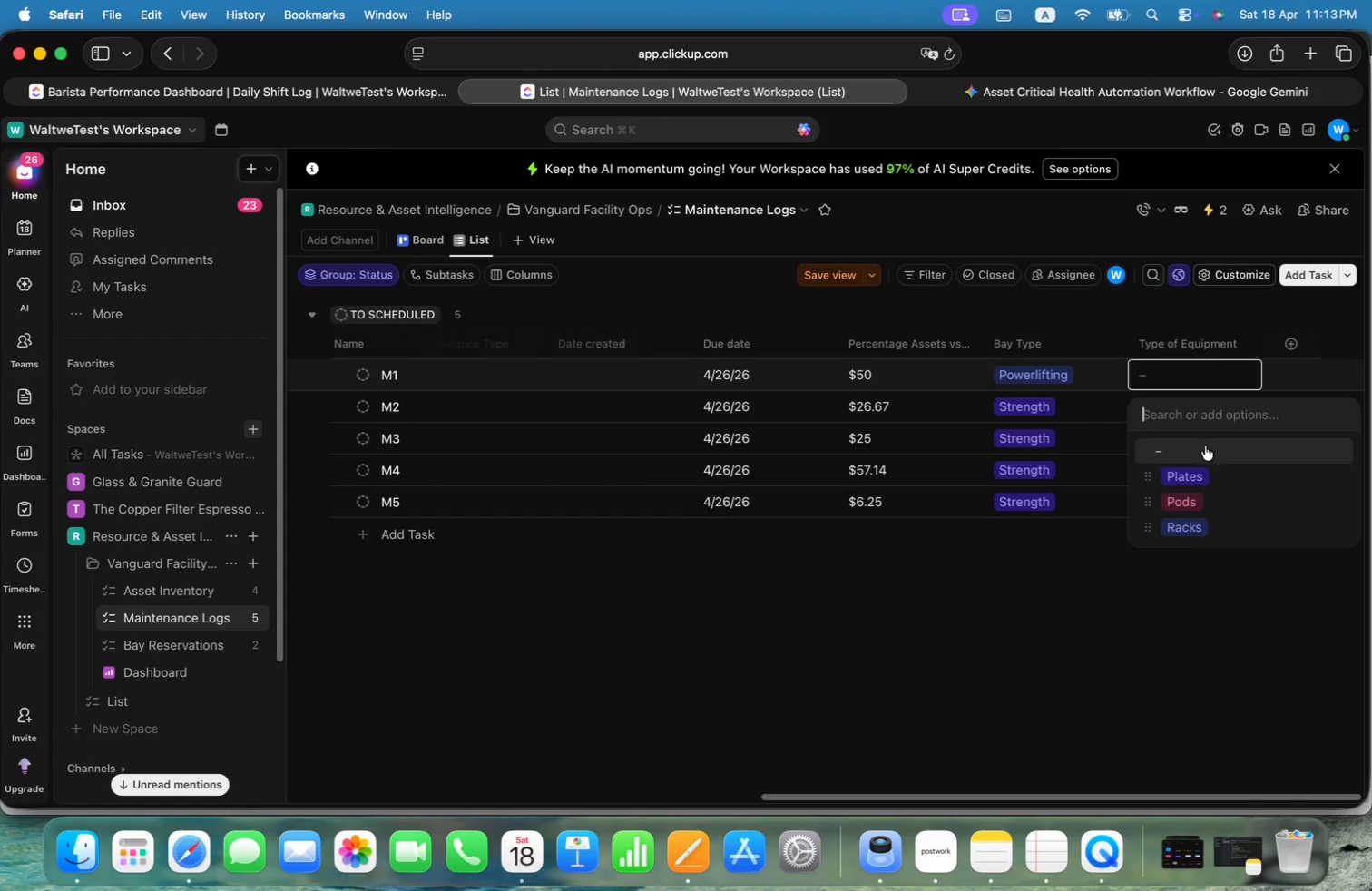 
left_click([1206, 475])
 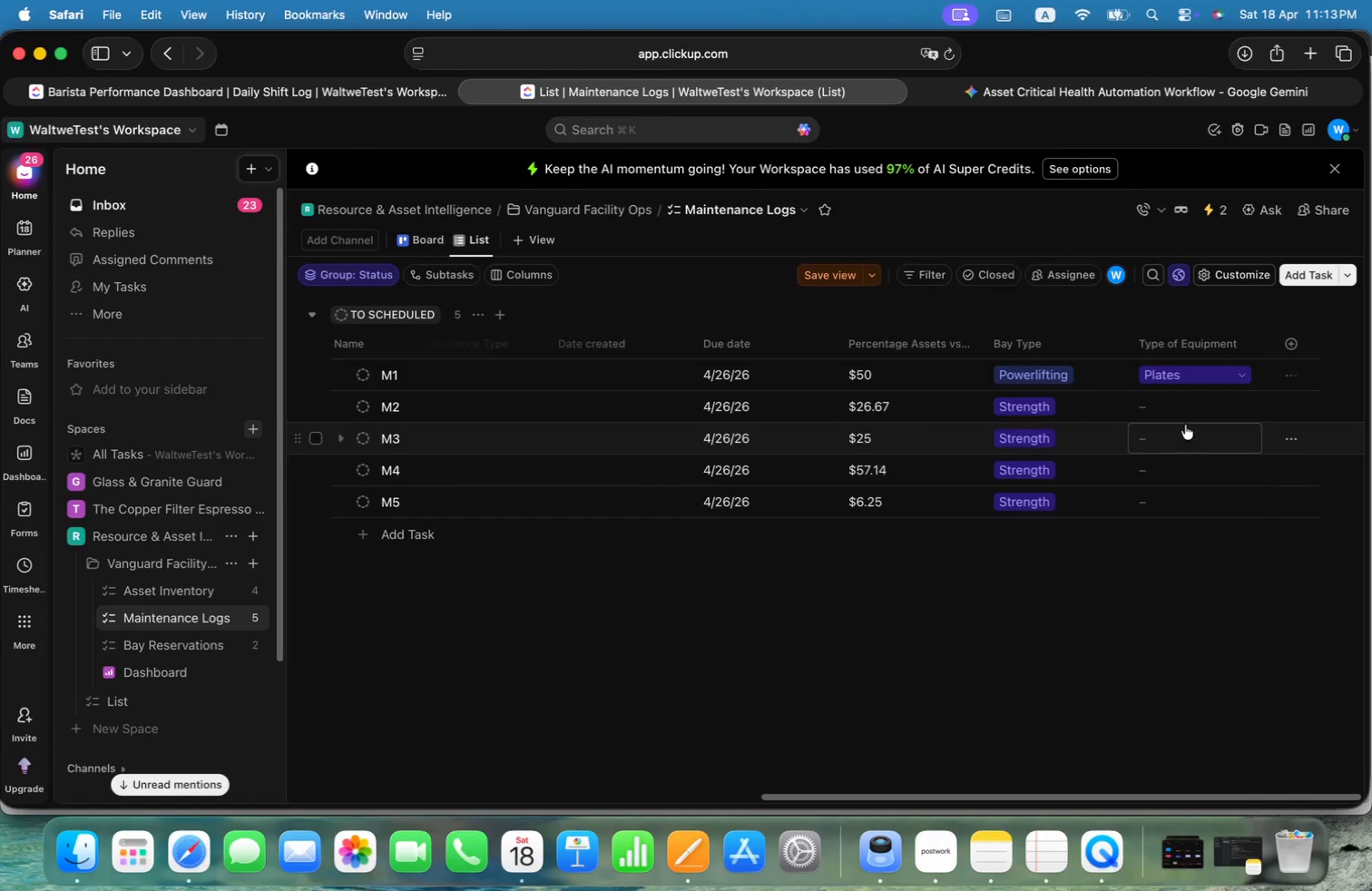 
left_click([1188, 408])
 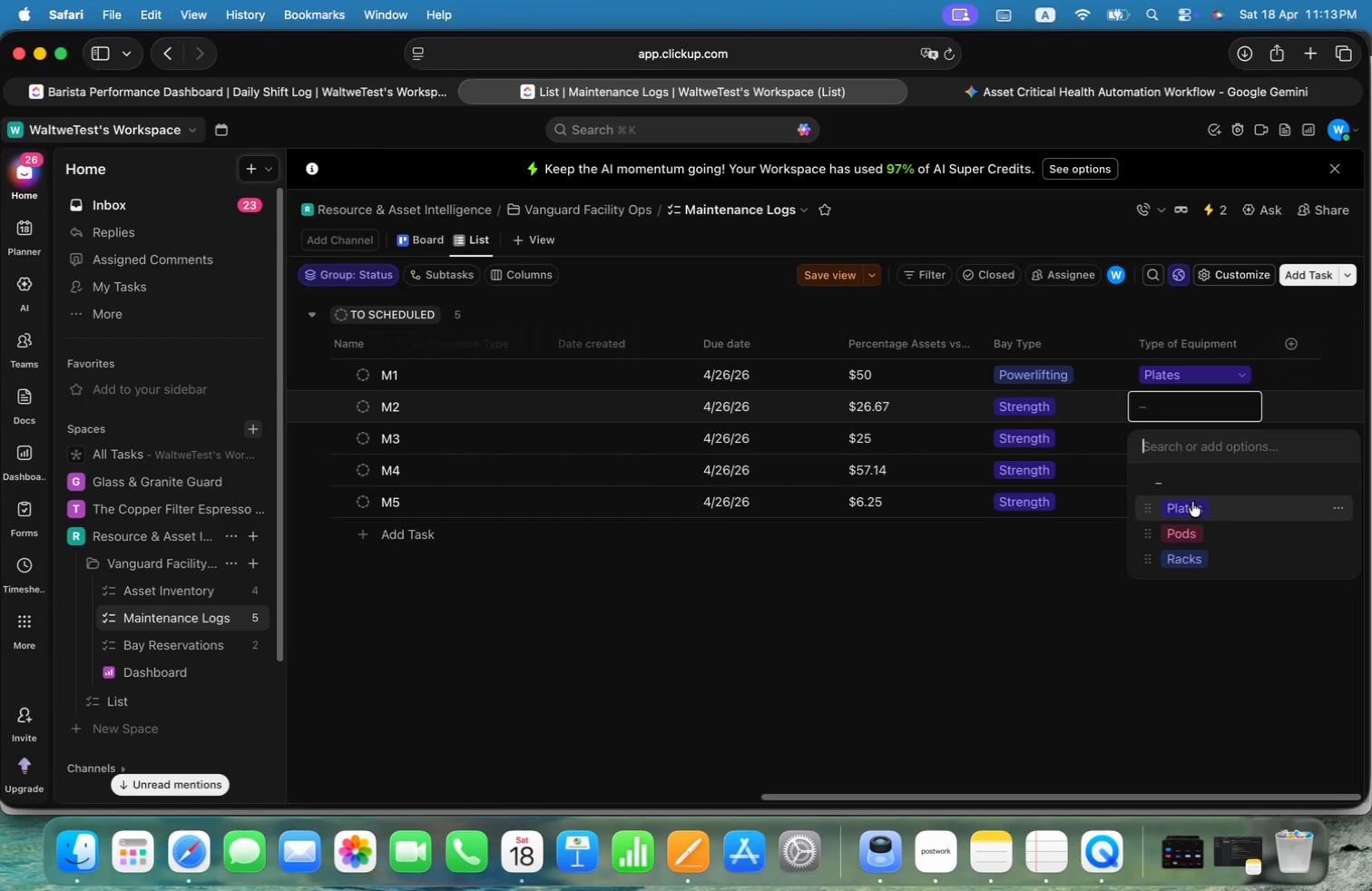 
left_click([1195, 525])
 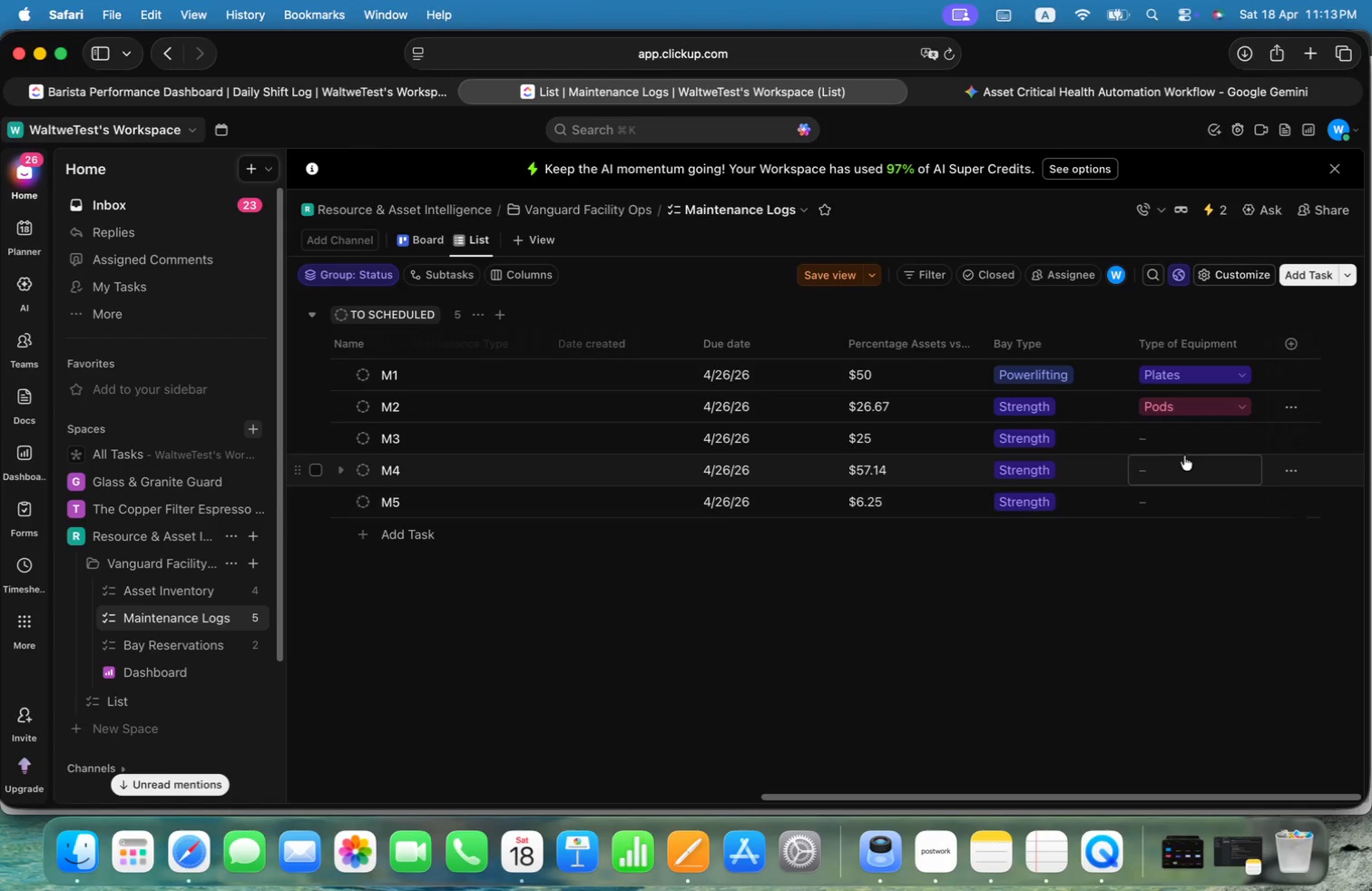 
left_click([1191, 440])
 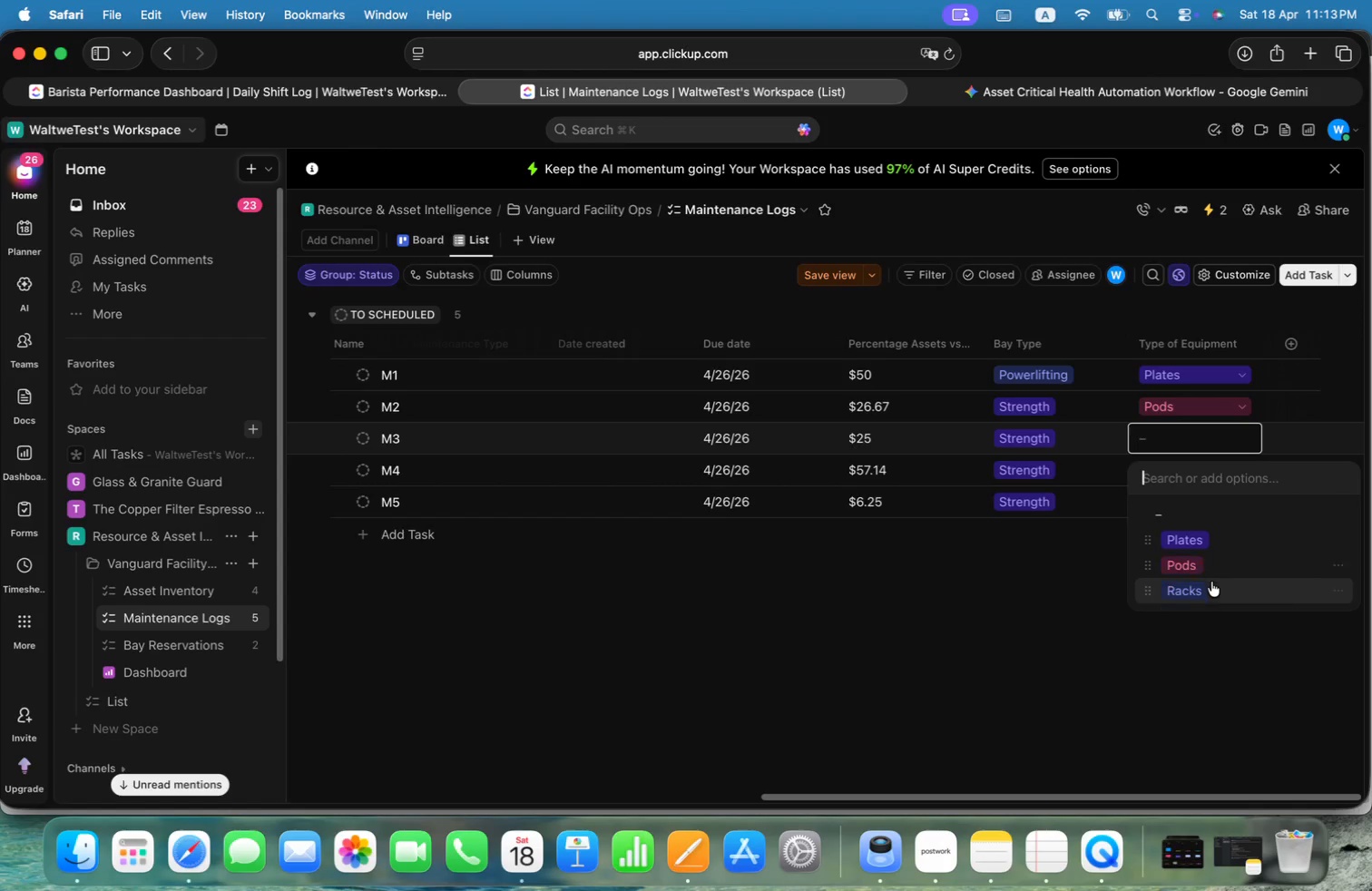 
left_click([1212, 590])
 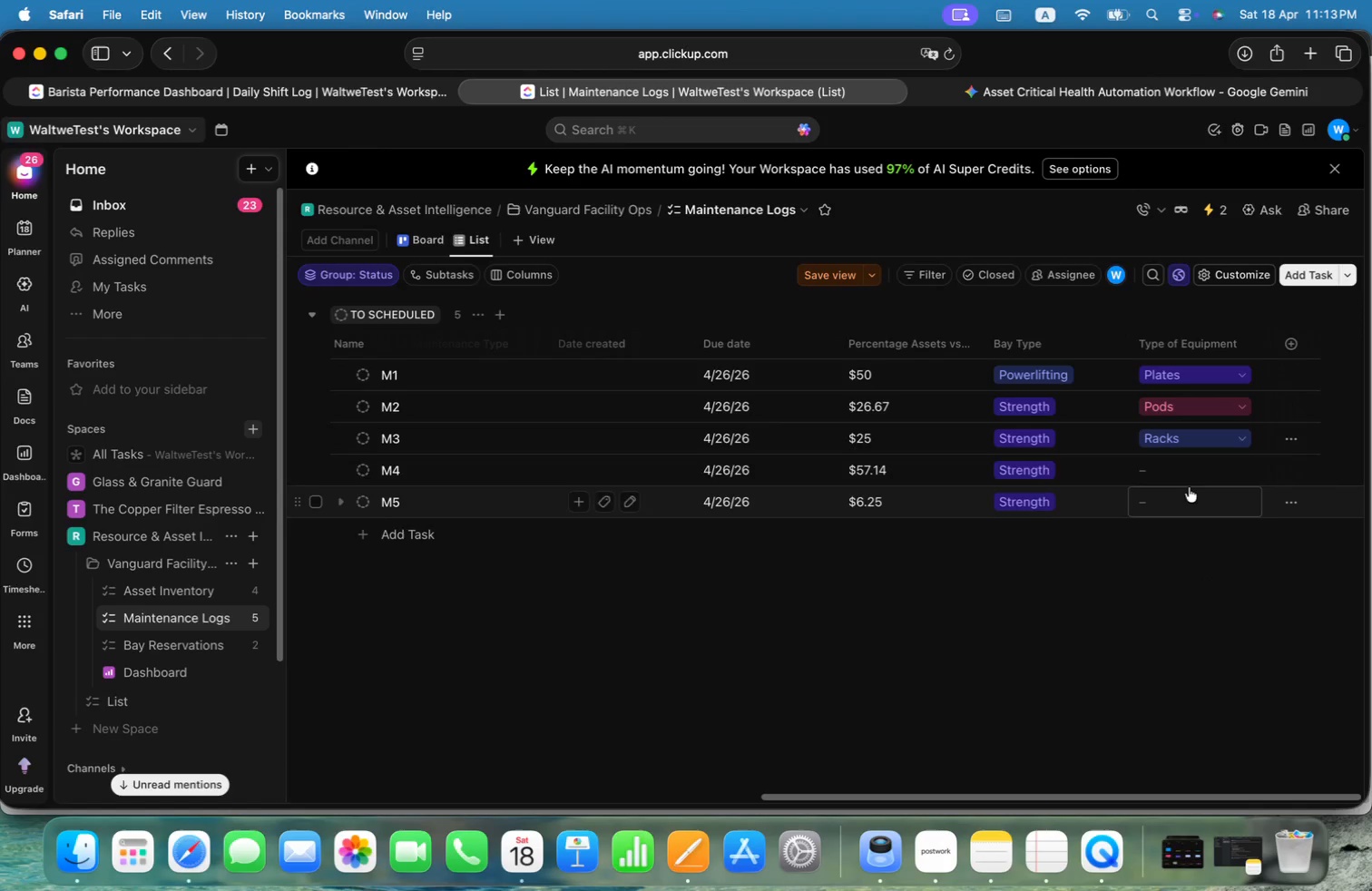 
left_click([1188, 468])
 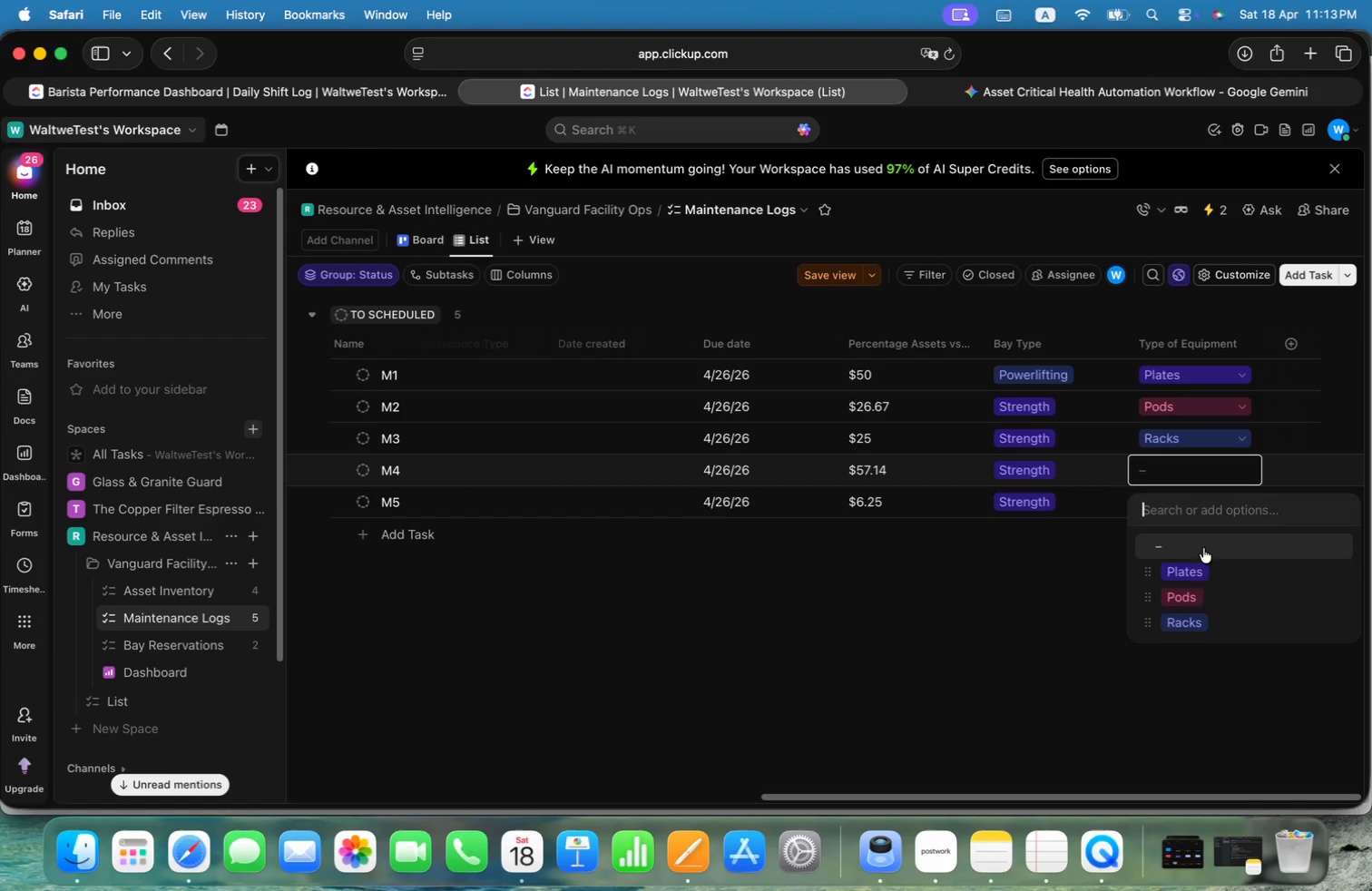 
left_click([1201, 568])
 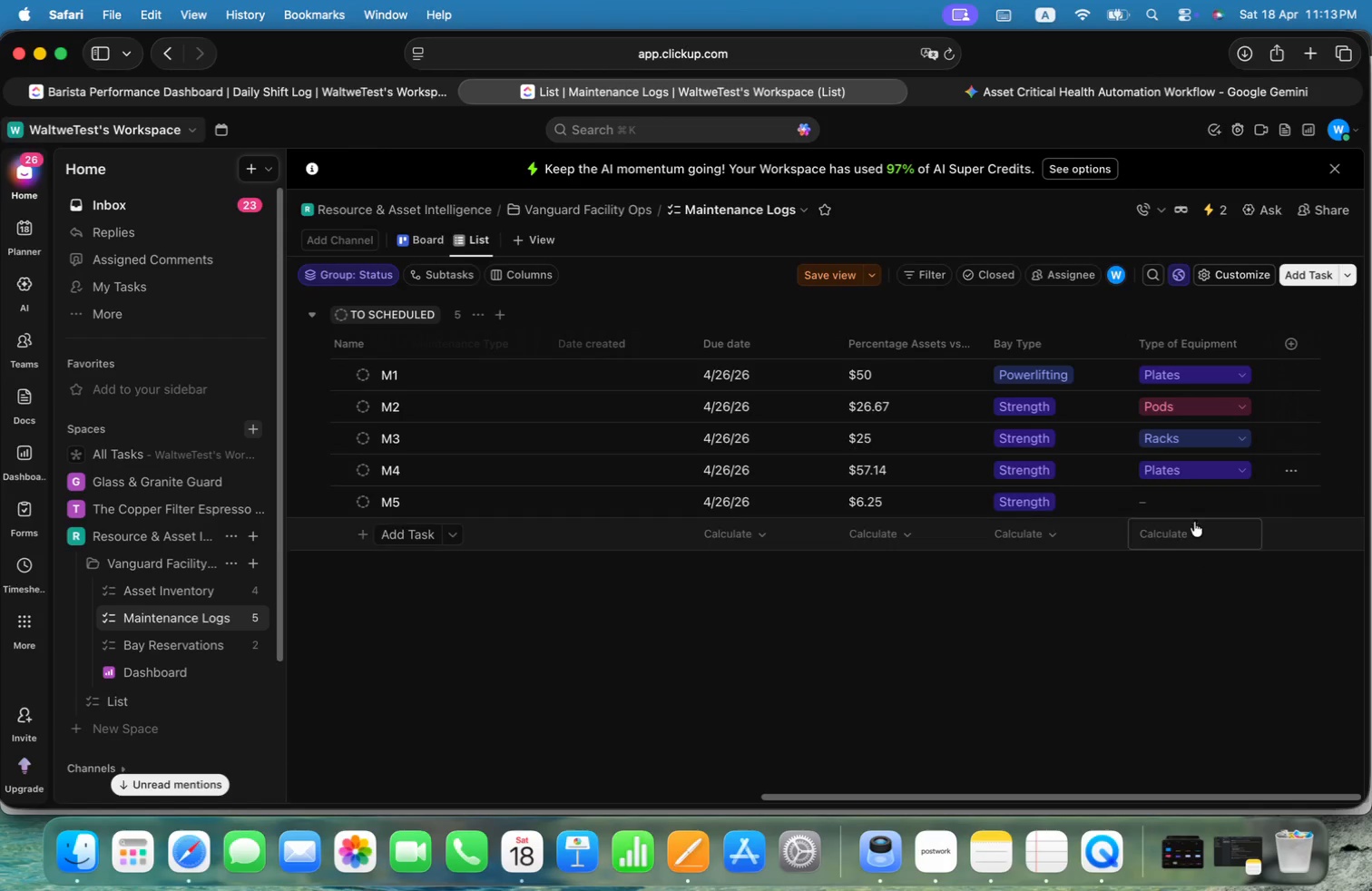 
left_click([1196, 509])
 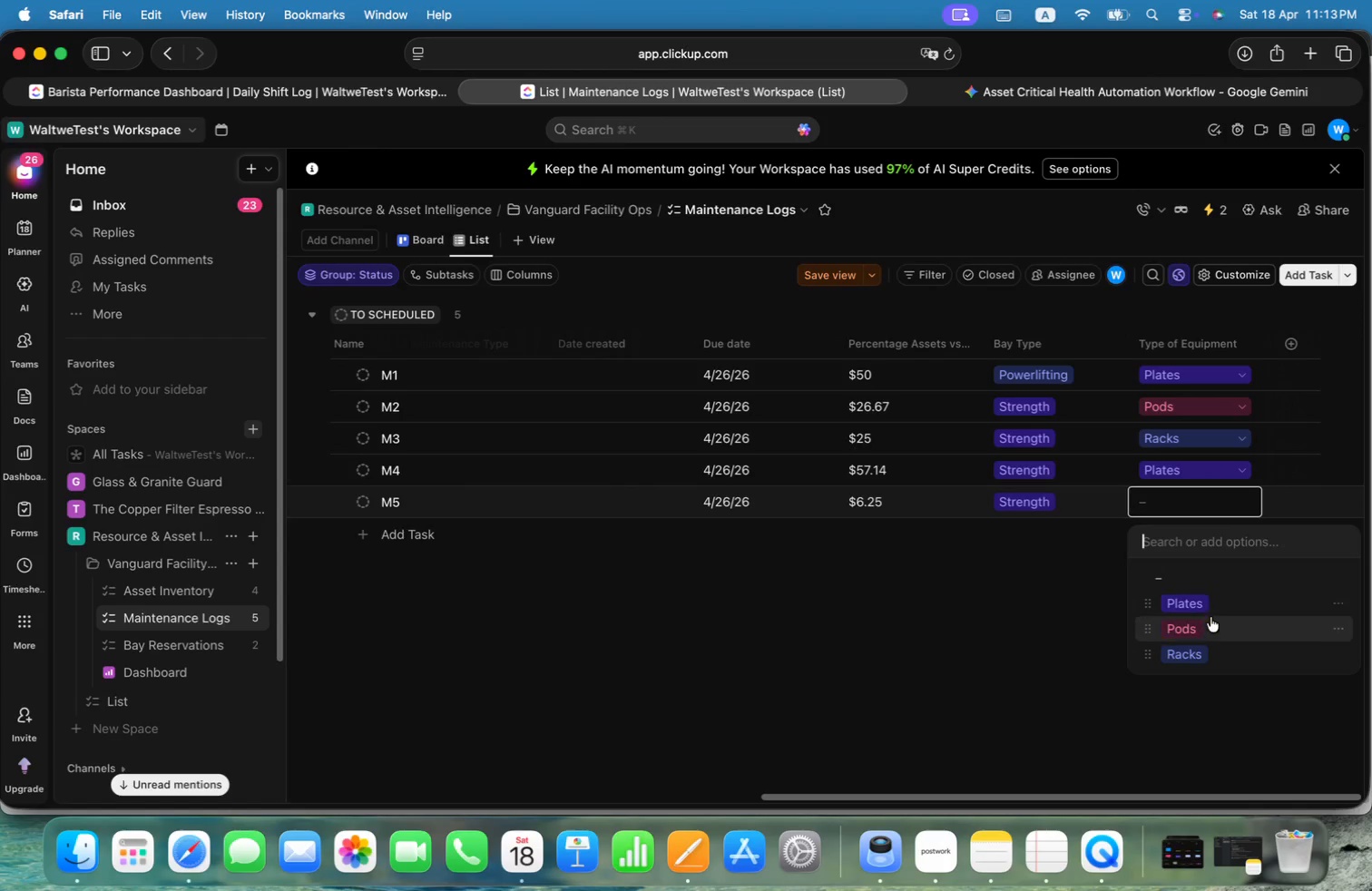 
left_click([1211, 624])
 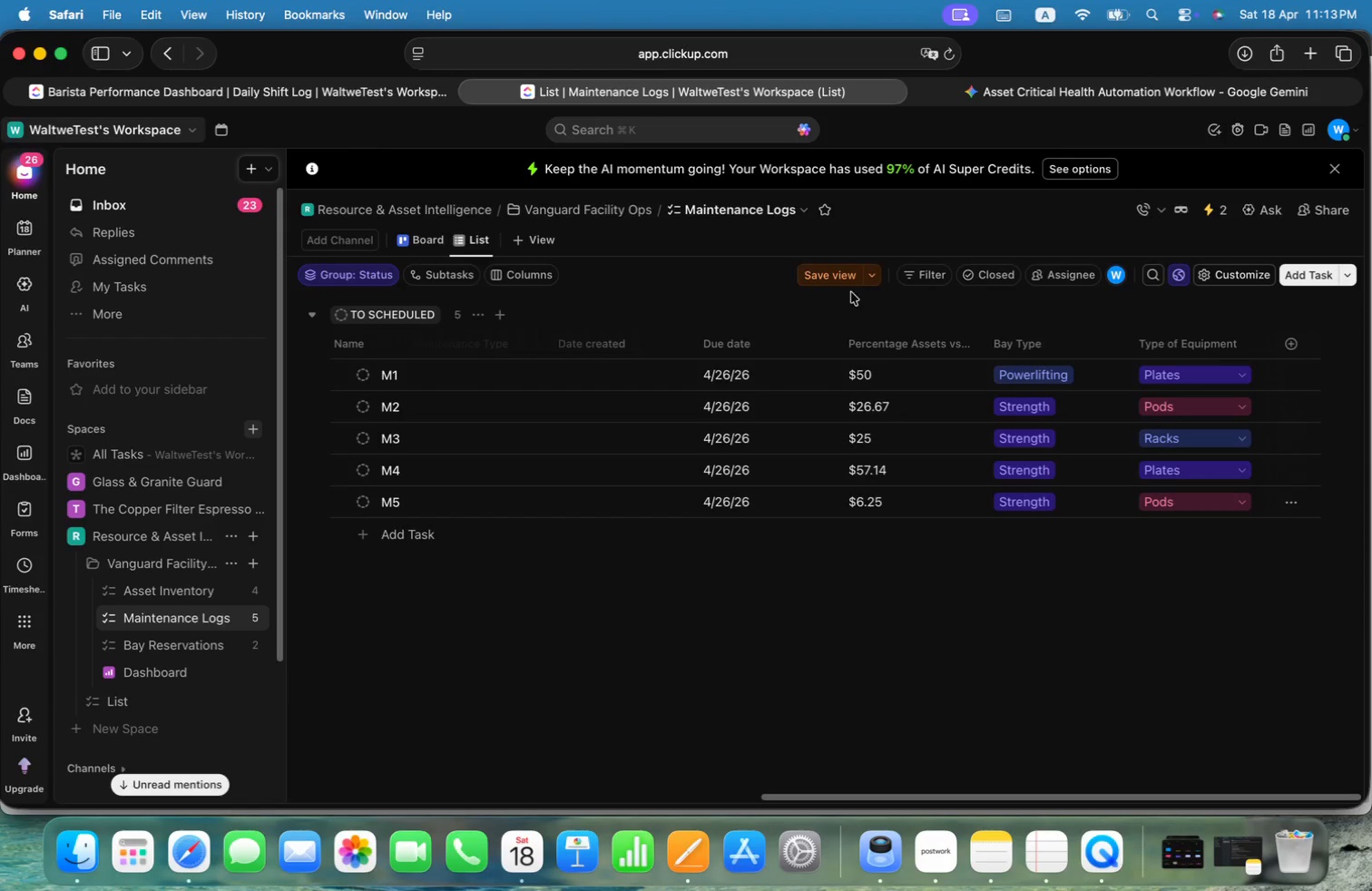 
left_click([843, 272])
 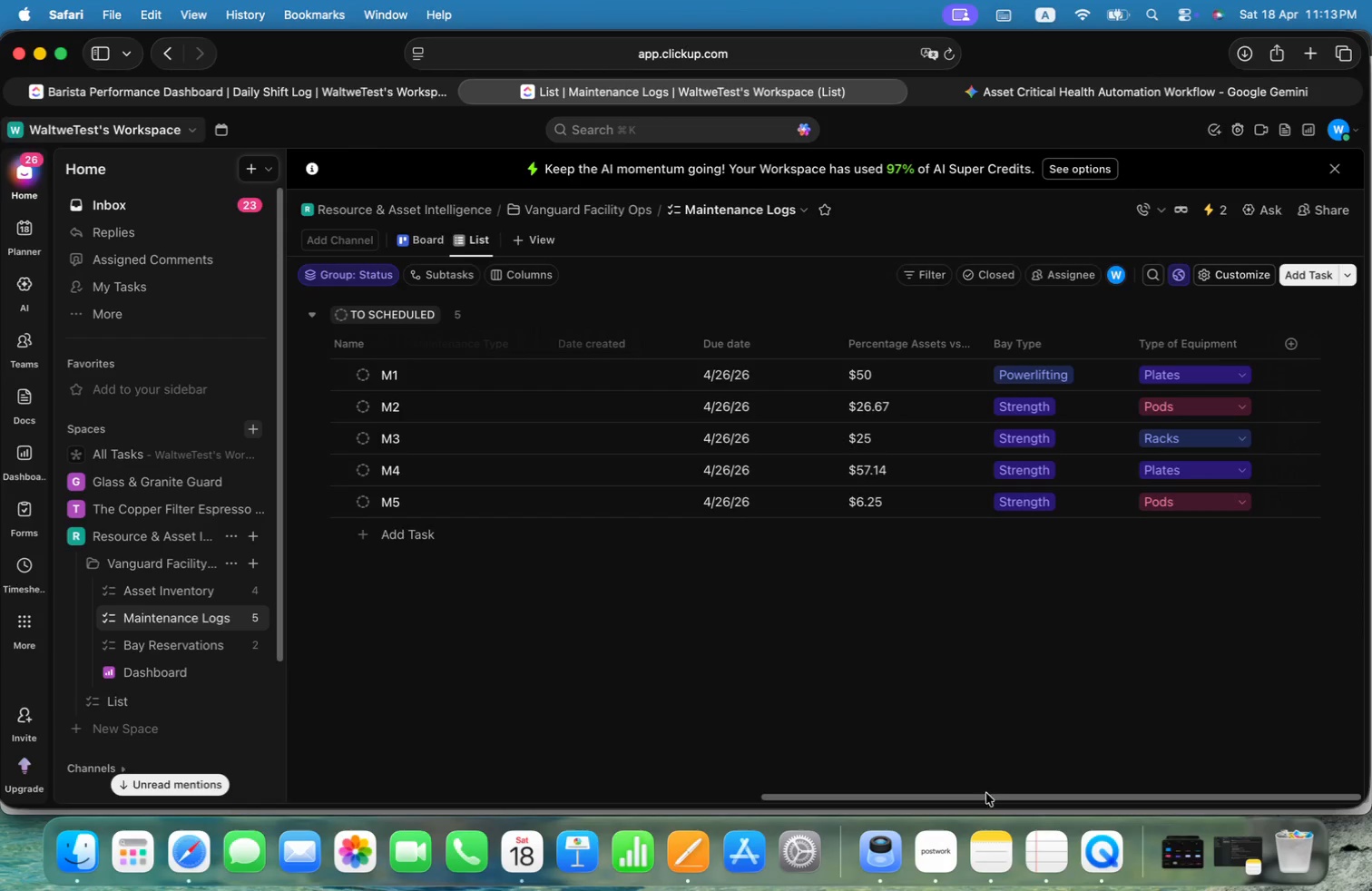 
left_click_drag(start_coordinate=[992, 800], to_coordinate=[651, 789])
 